 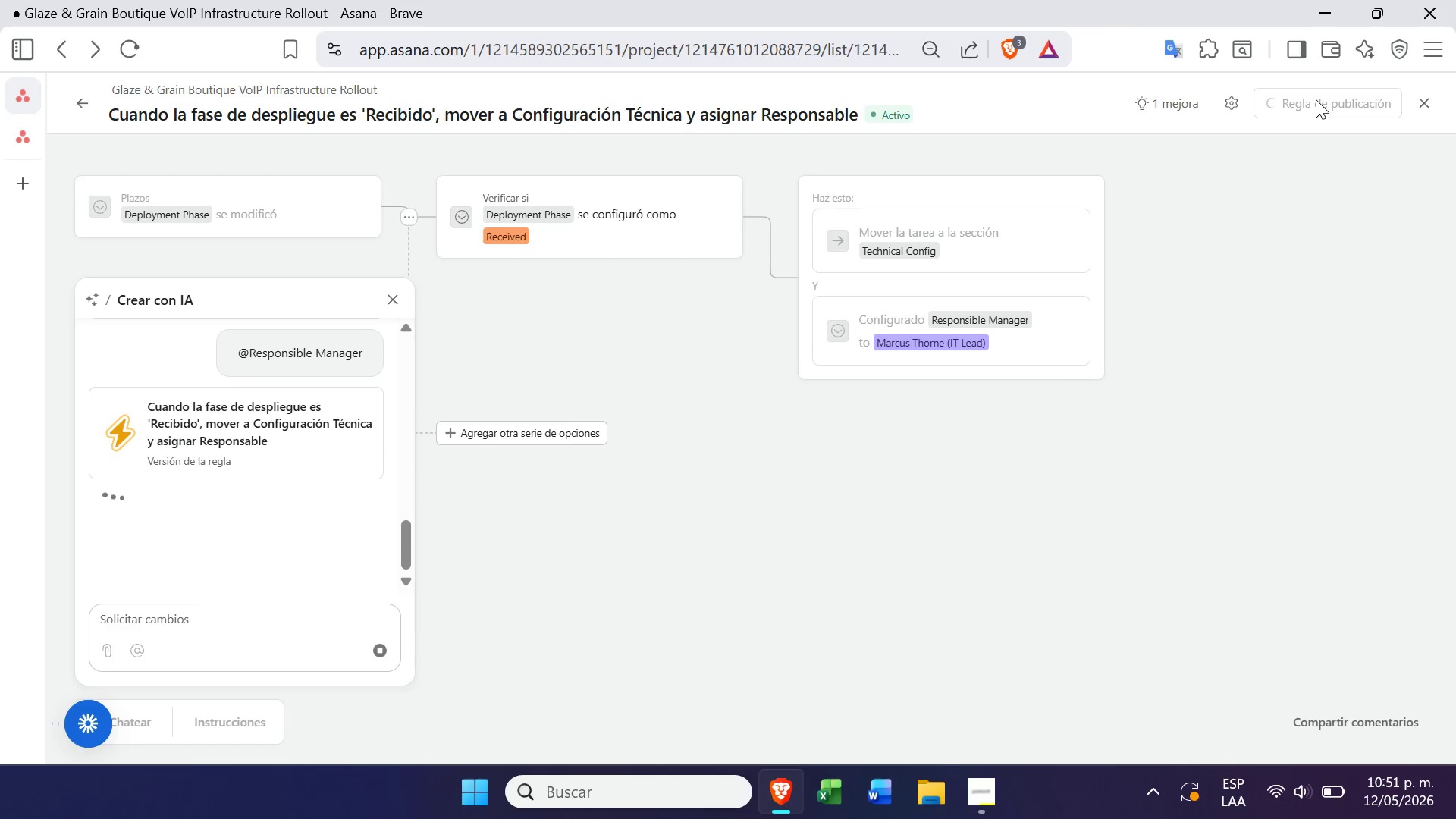 
left_click([1156, 324])
 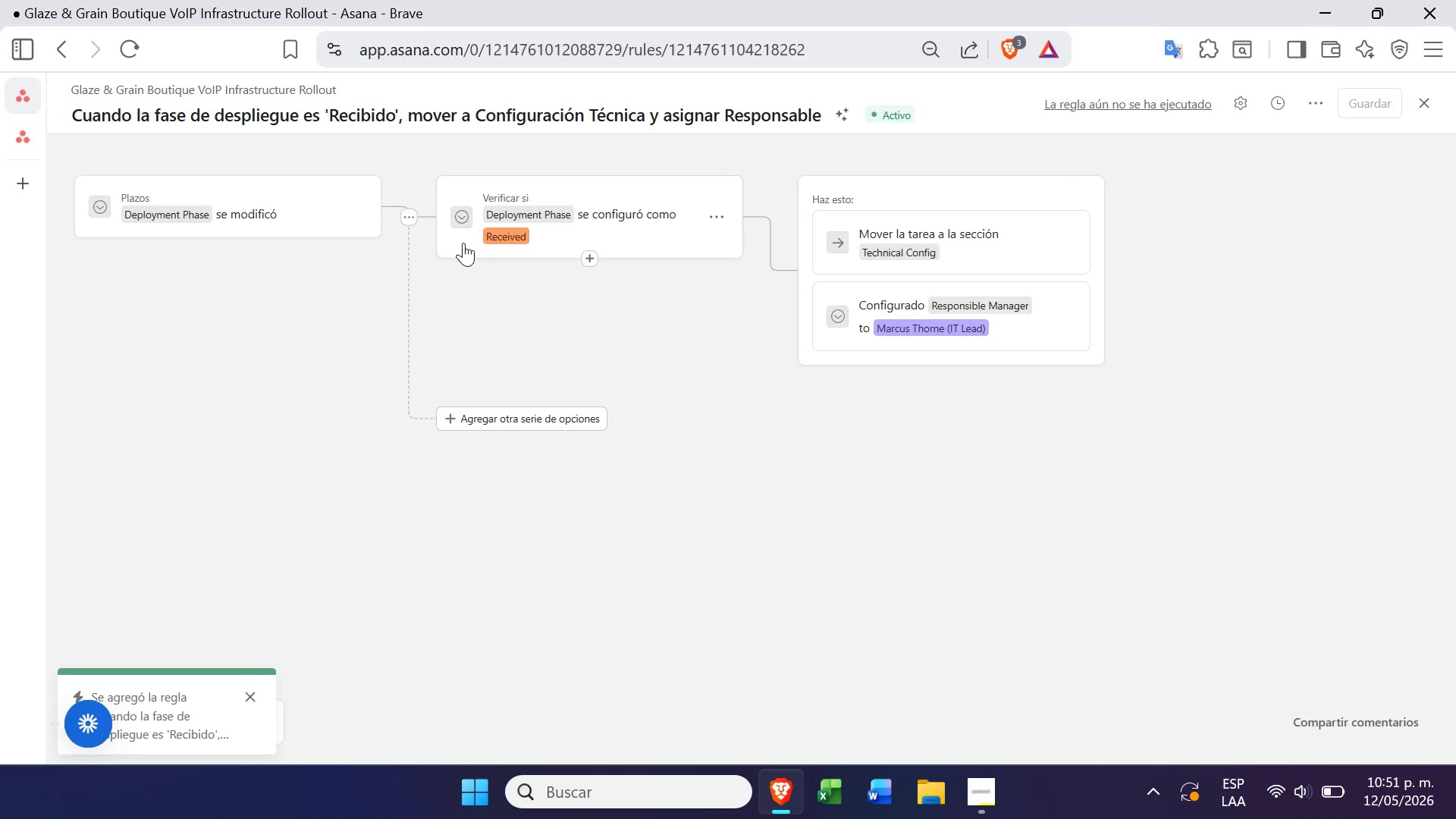 
wait(8.0)
 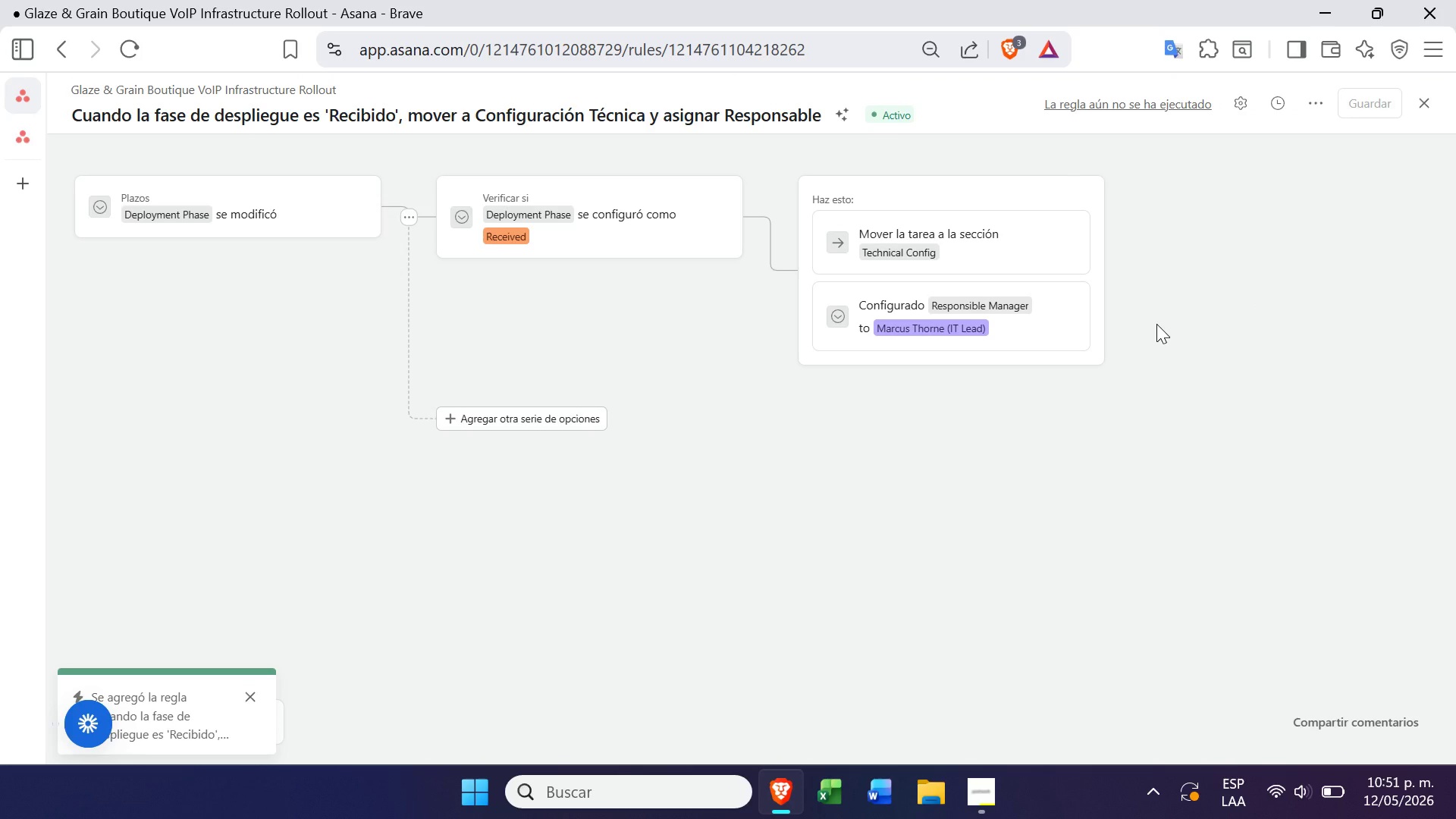 
left_click([48, 136])
 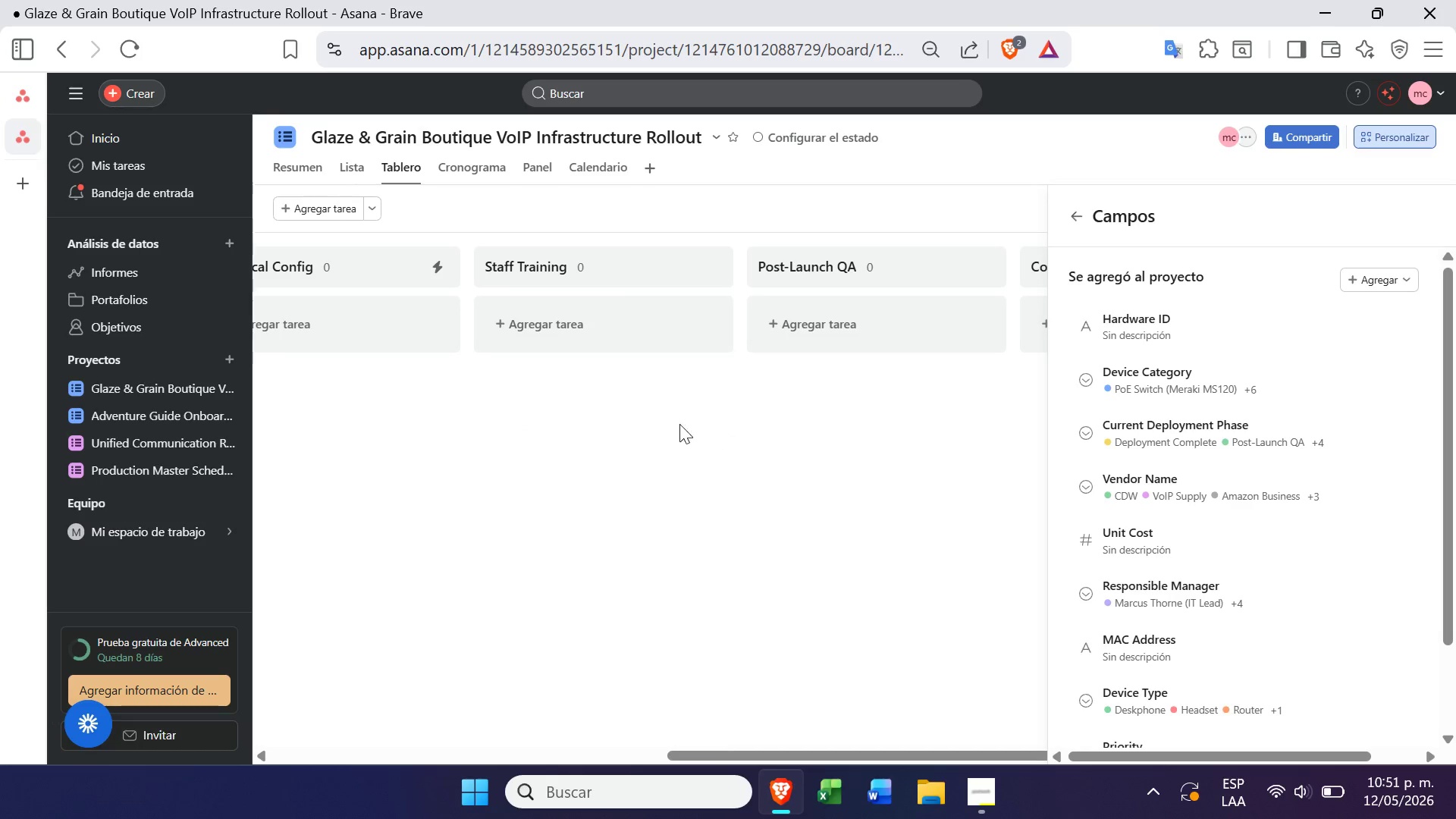 
left_click([561, 322])
 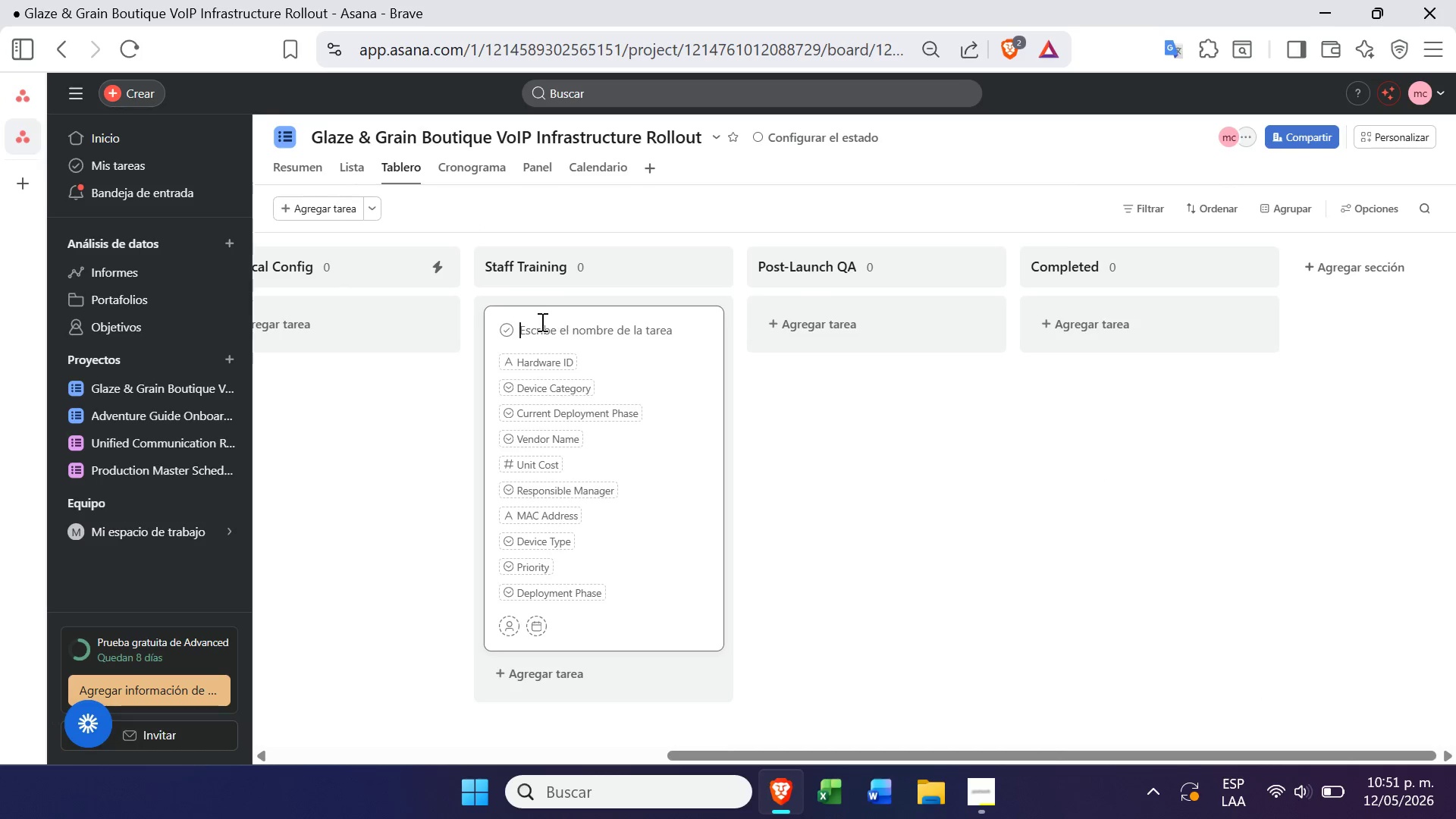 
left_click([363, 400])
 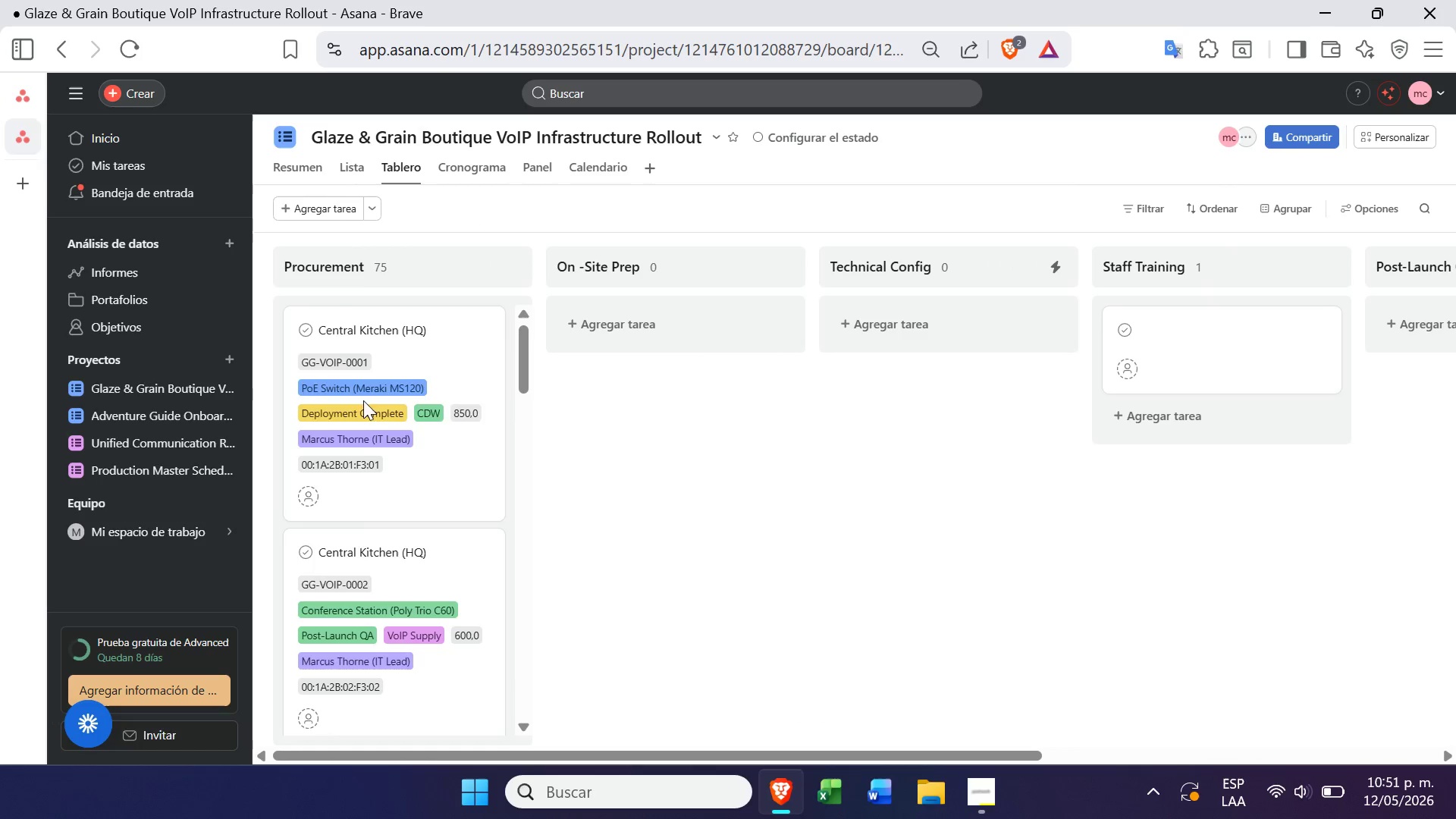 
left_click([428, 468])
 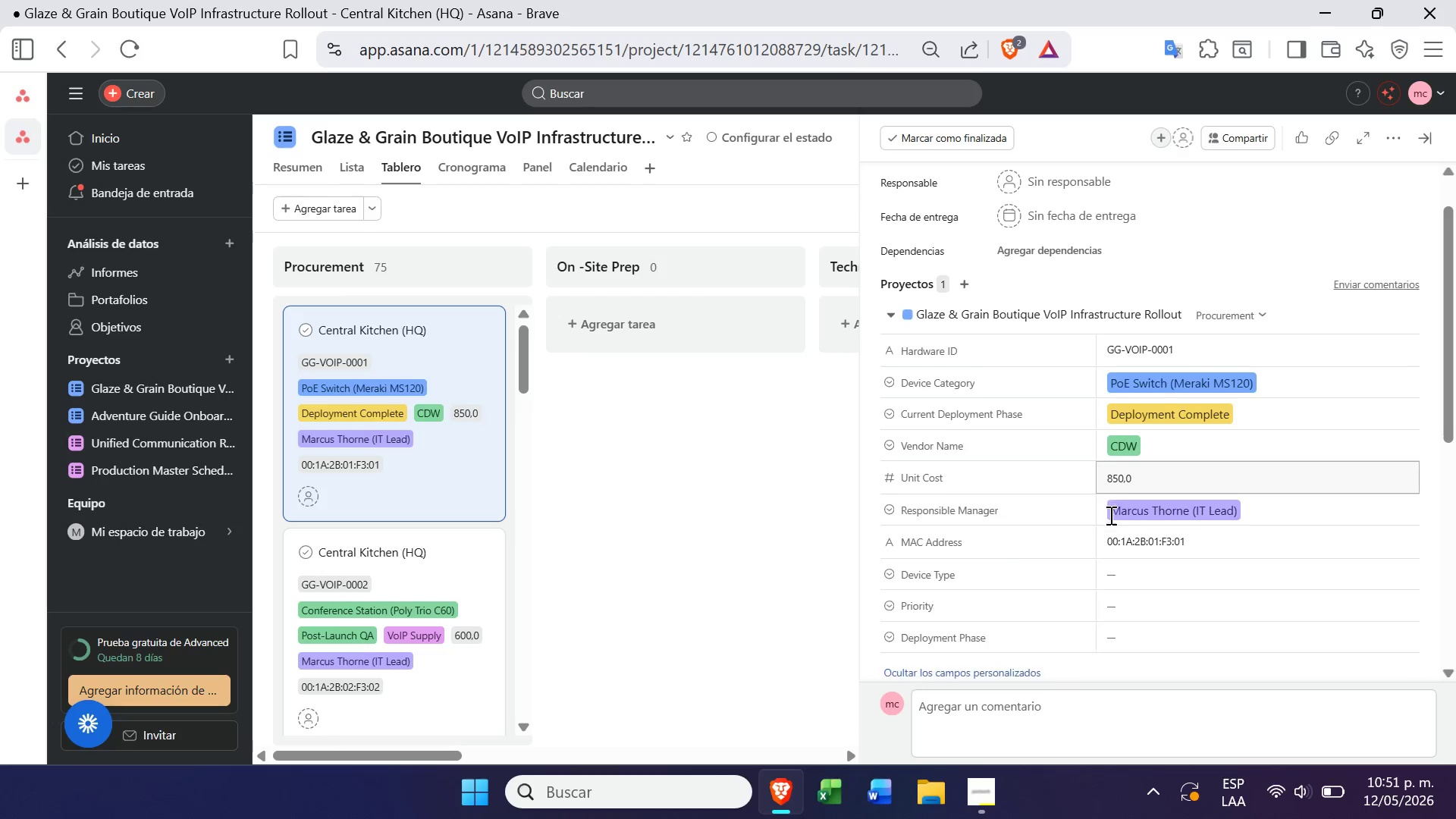 
wait(6.98)
 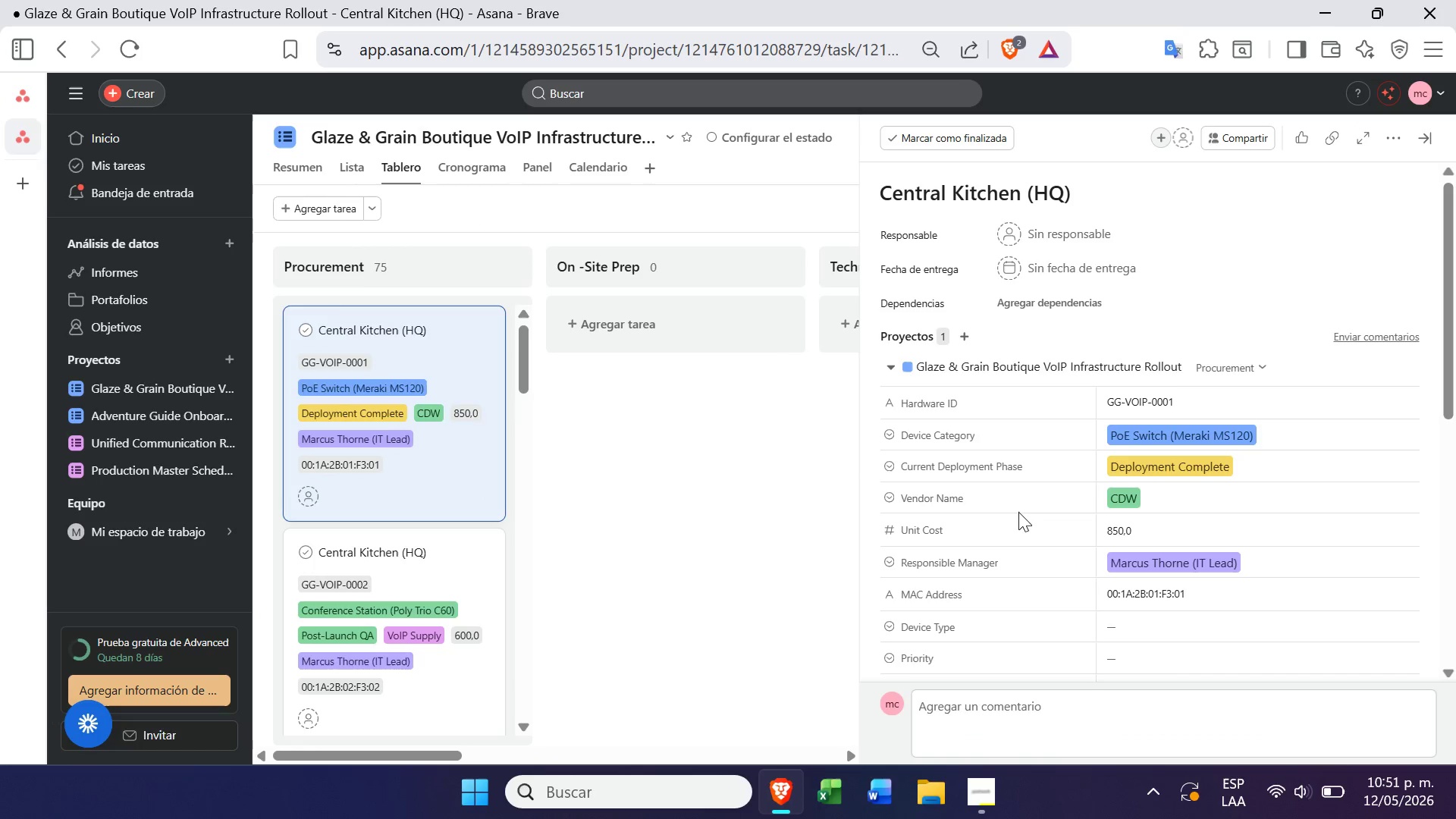 
left_click([1124, 576])
 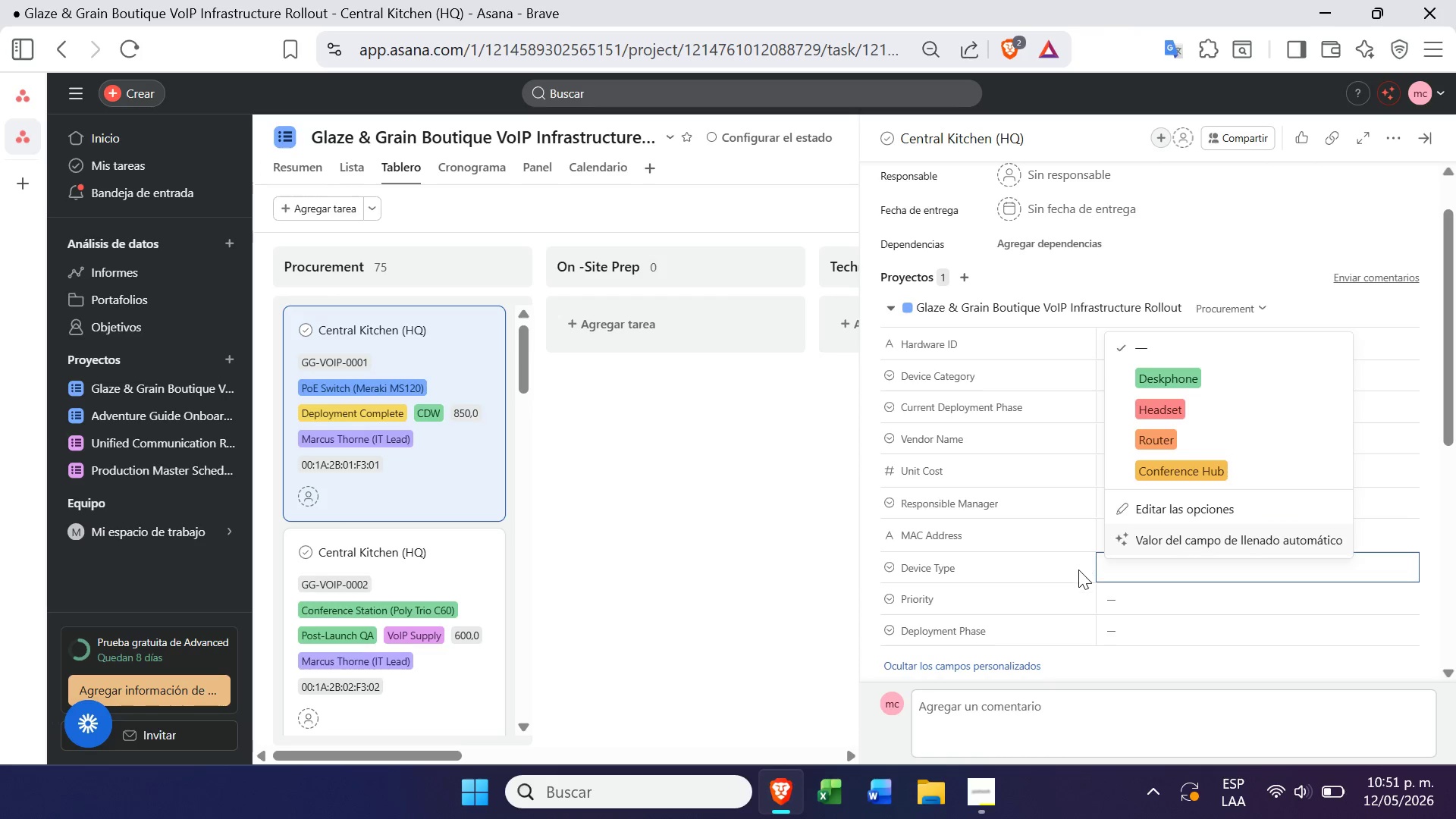 
left_click([1131, 626])
 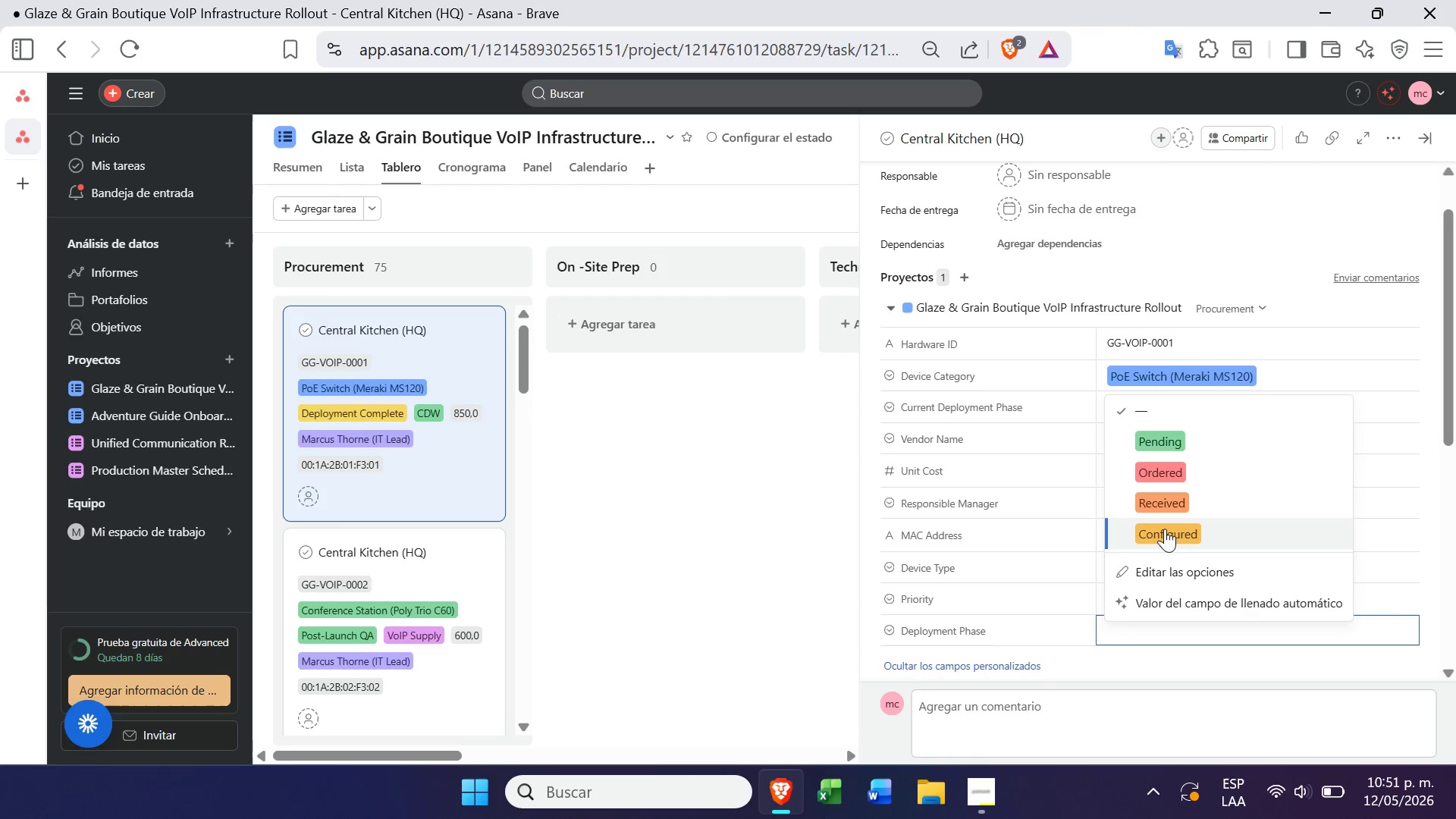 
left_click([1169, 495])
 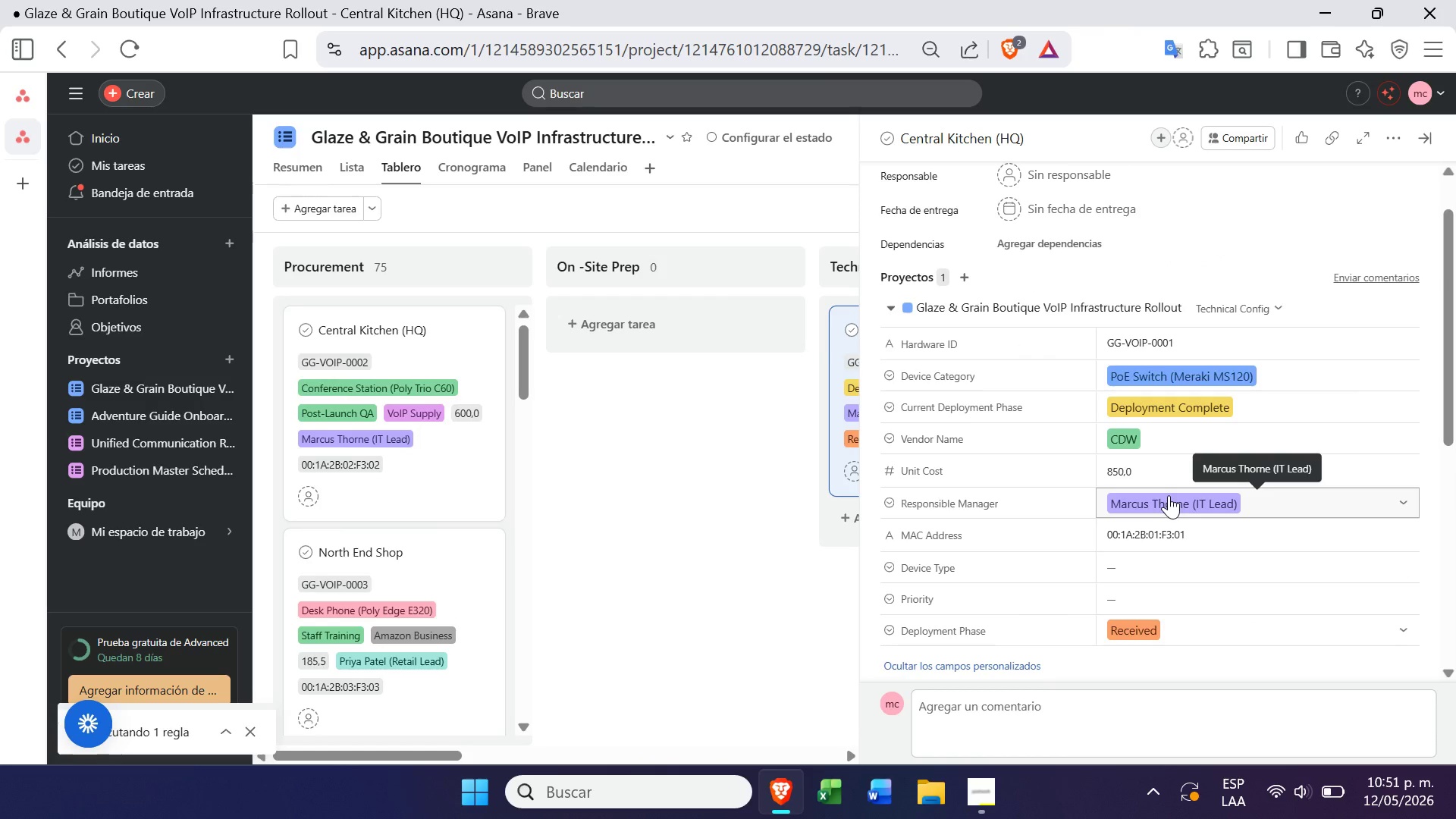 
left_click([711, 380])
 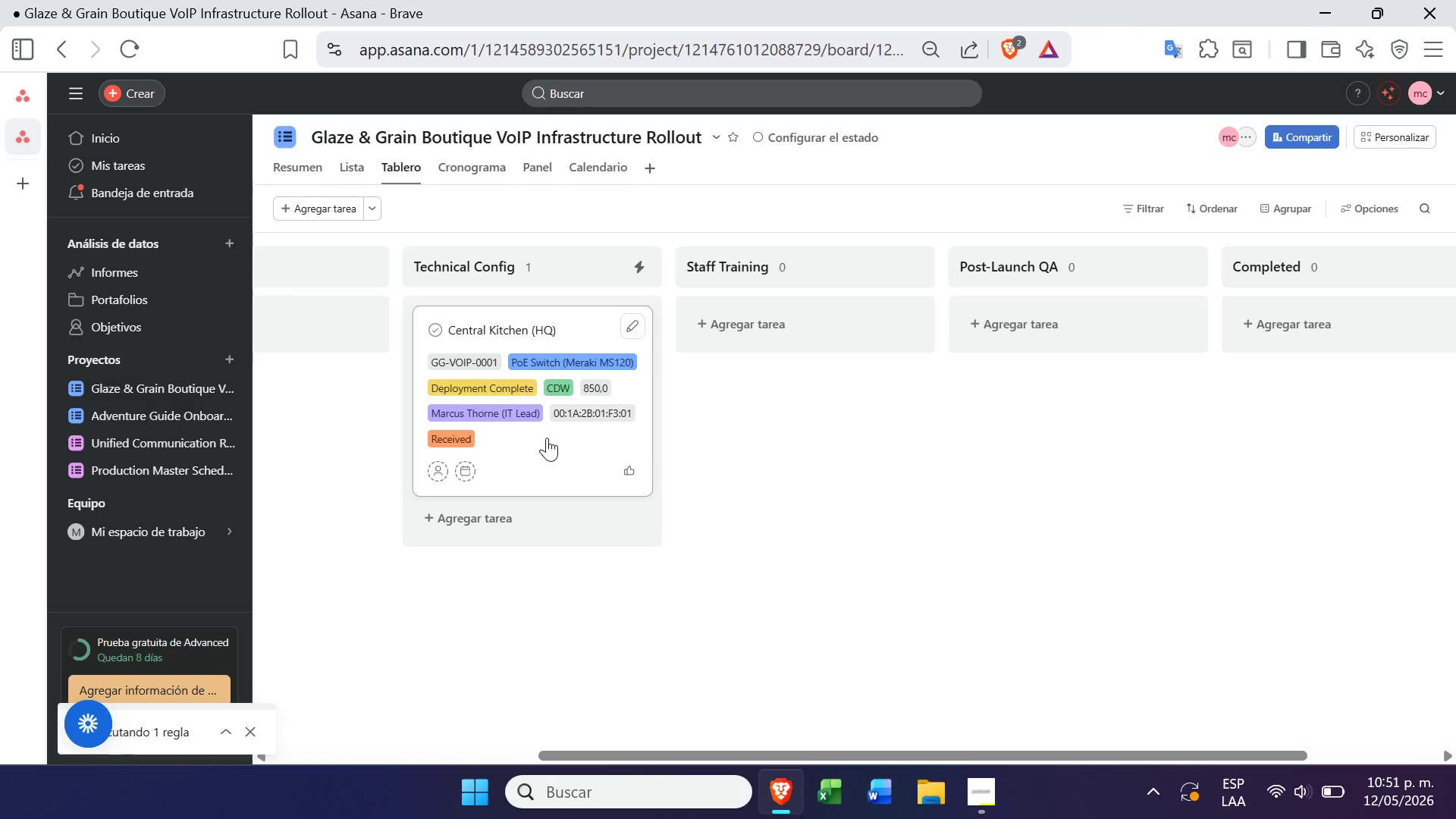 
mouse_move([531, 404])
 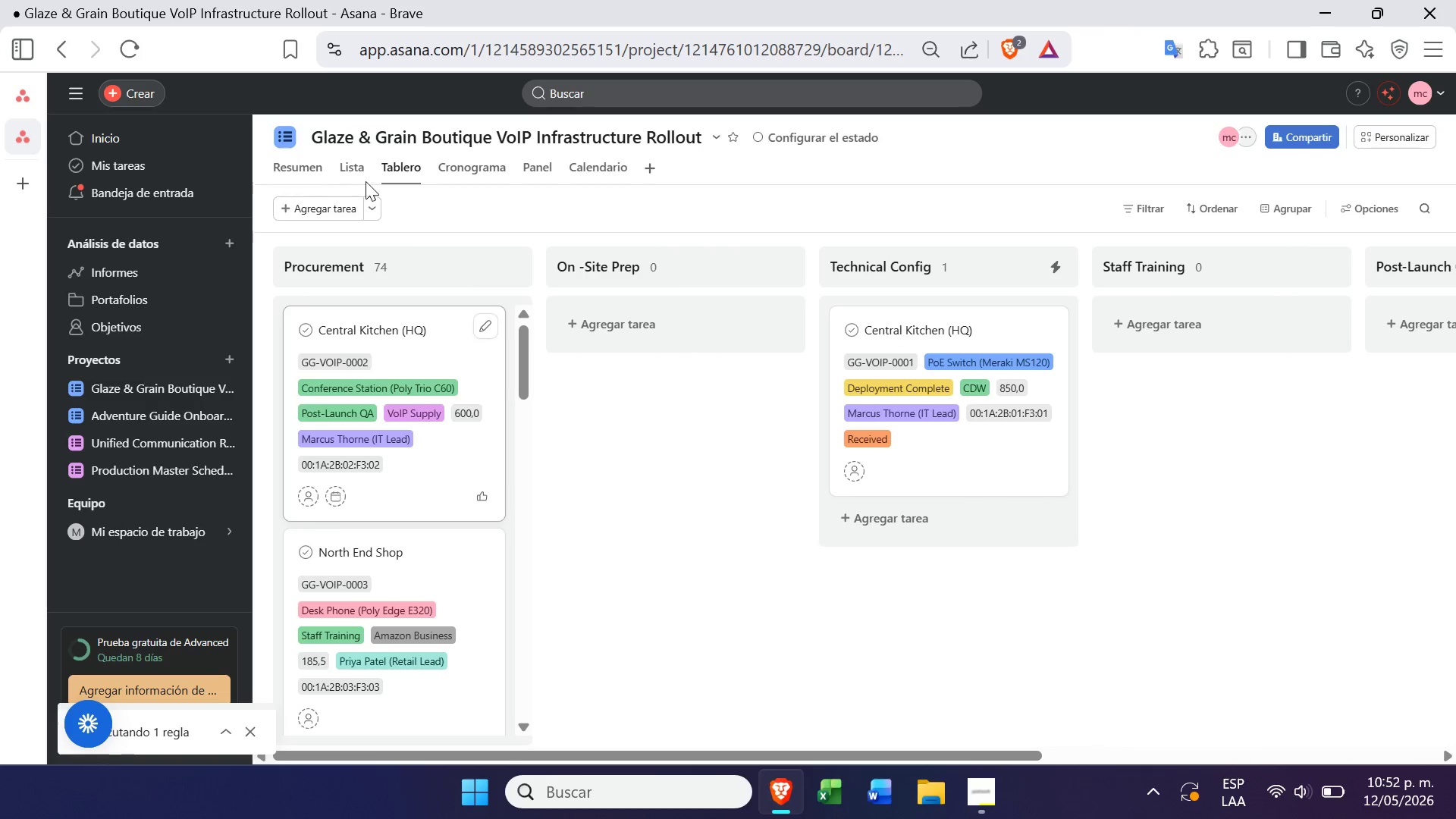 
left_click([362, 177])
 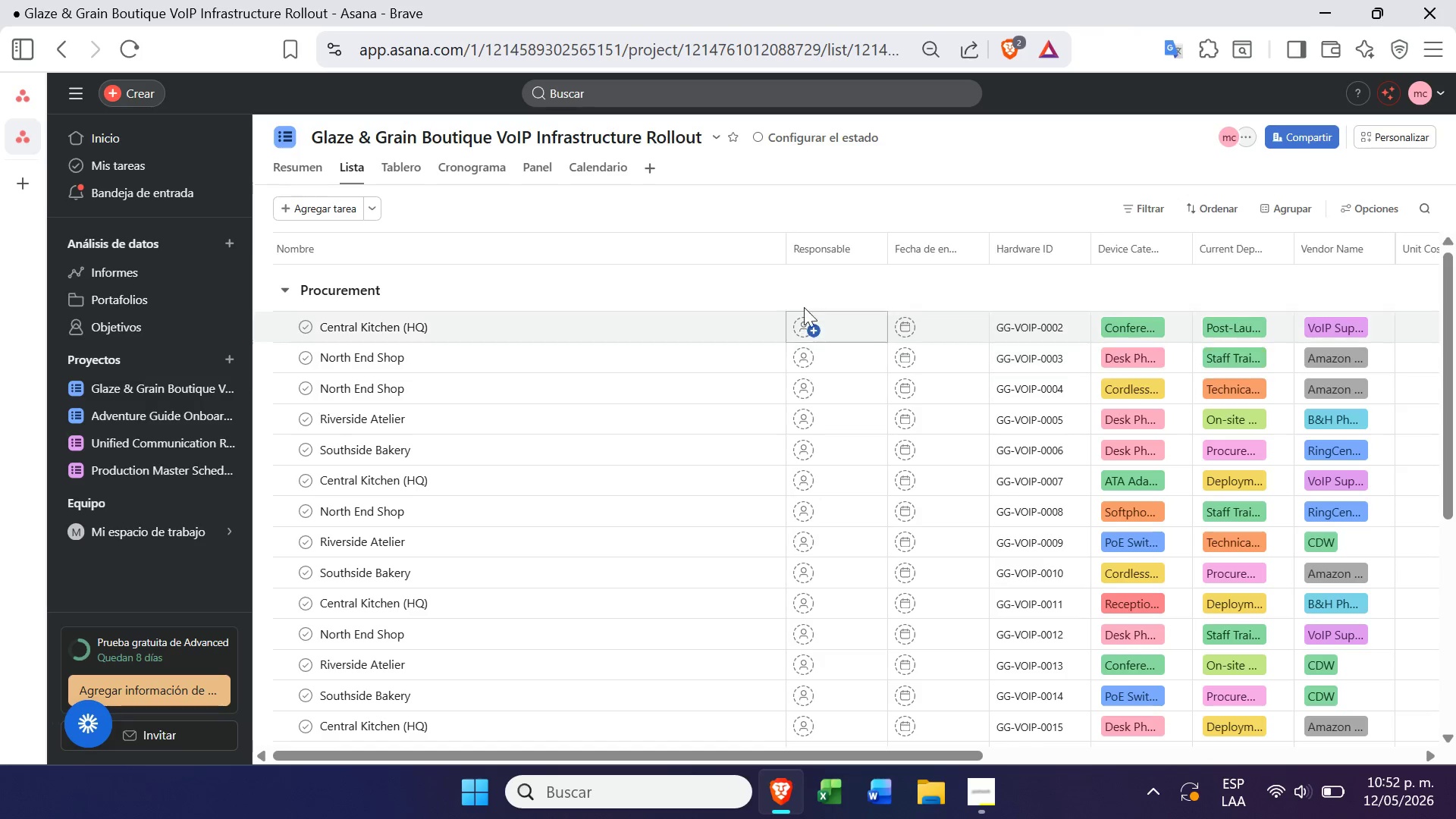 
wait(5.39)
 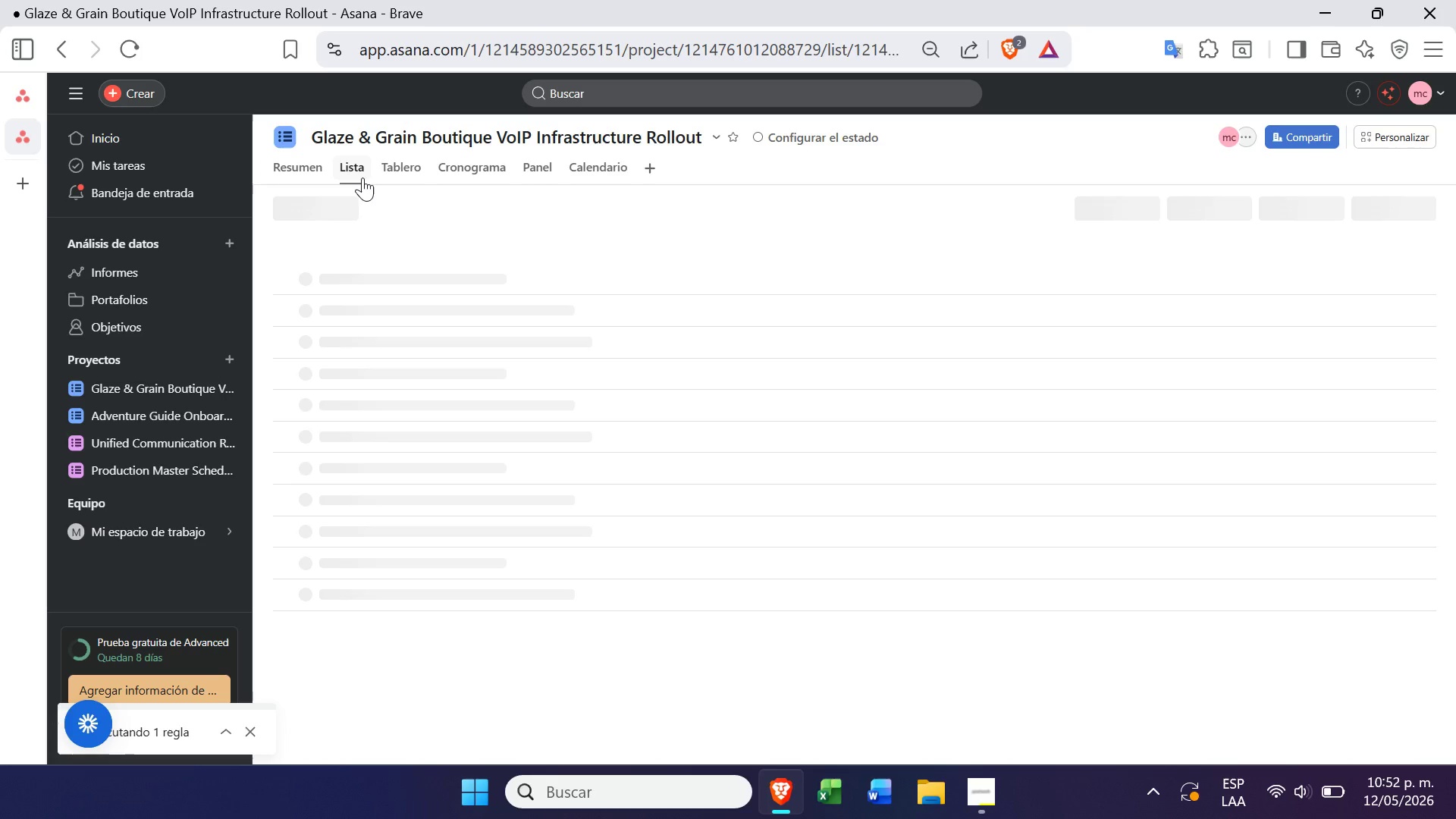 
left_click([736, 328])
 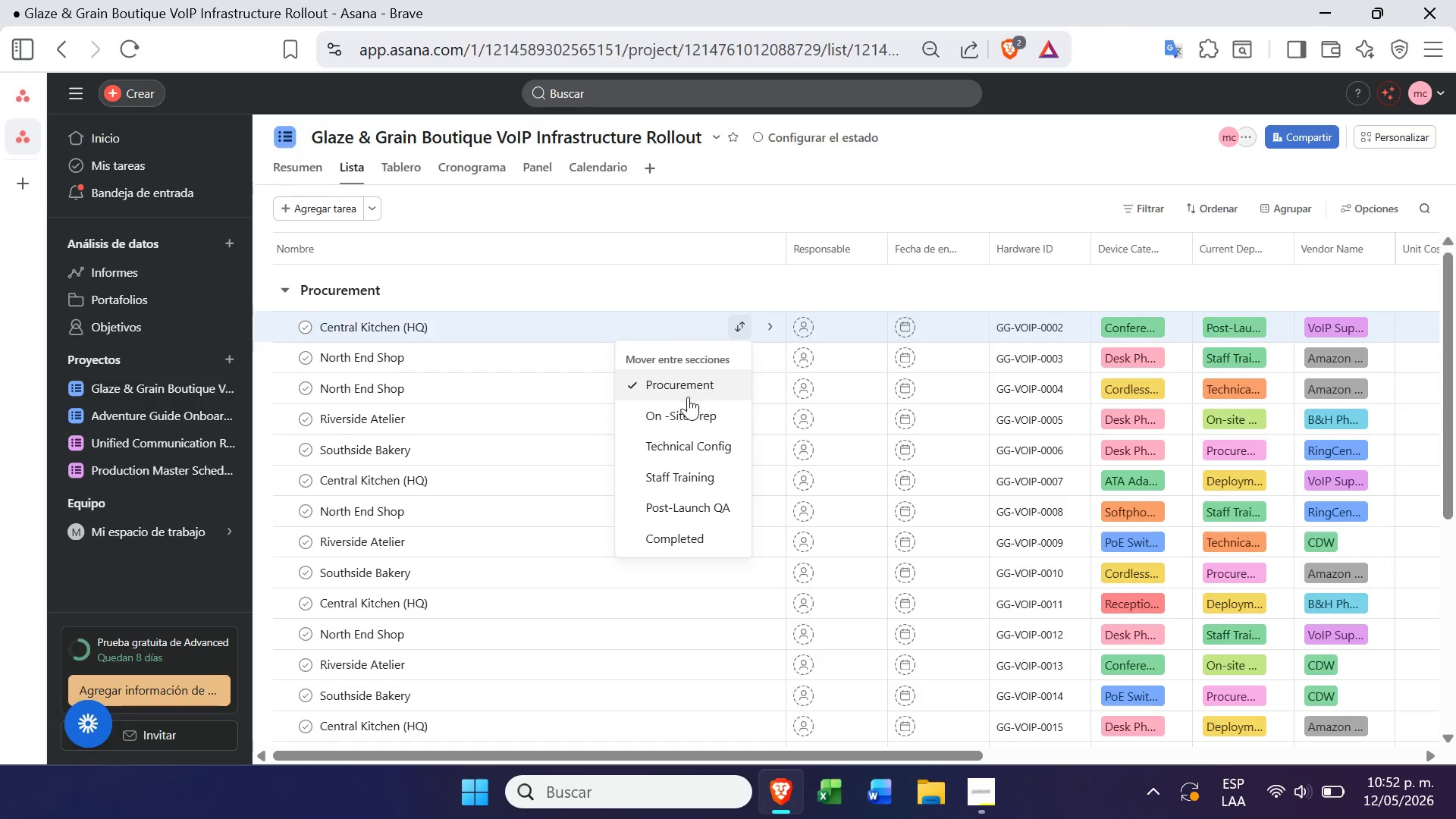 
left_click([677, 416])
 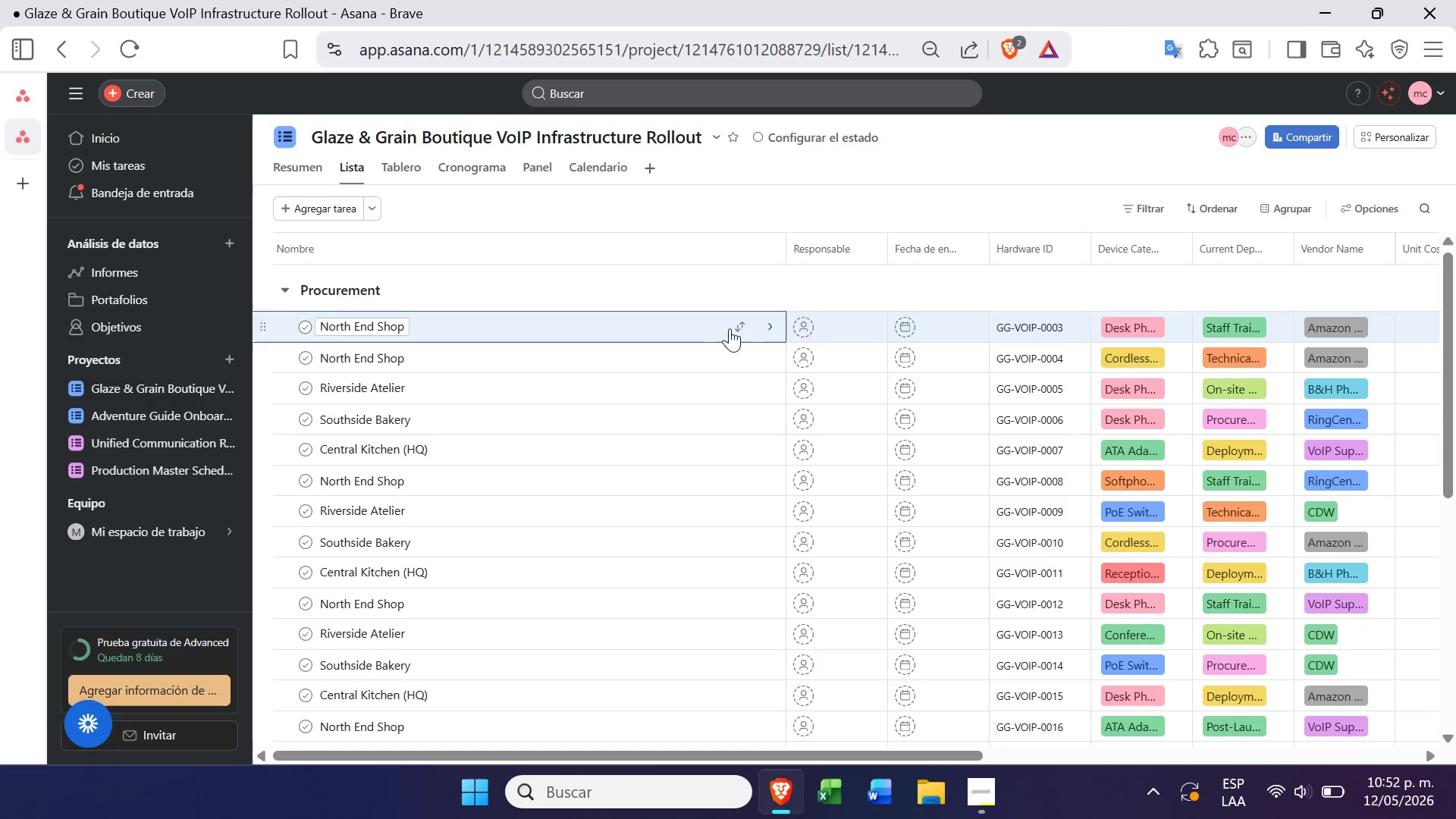 
left_click([734, 328])
 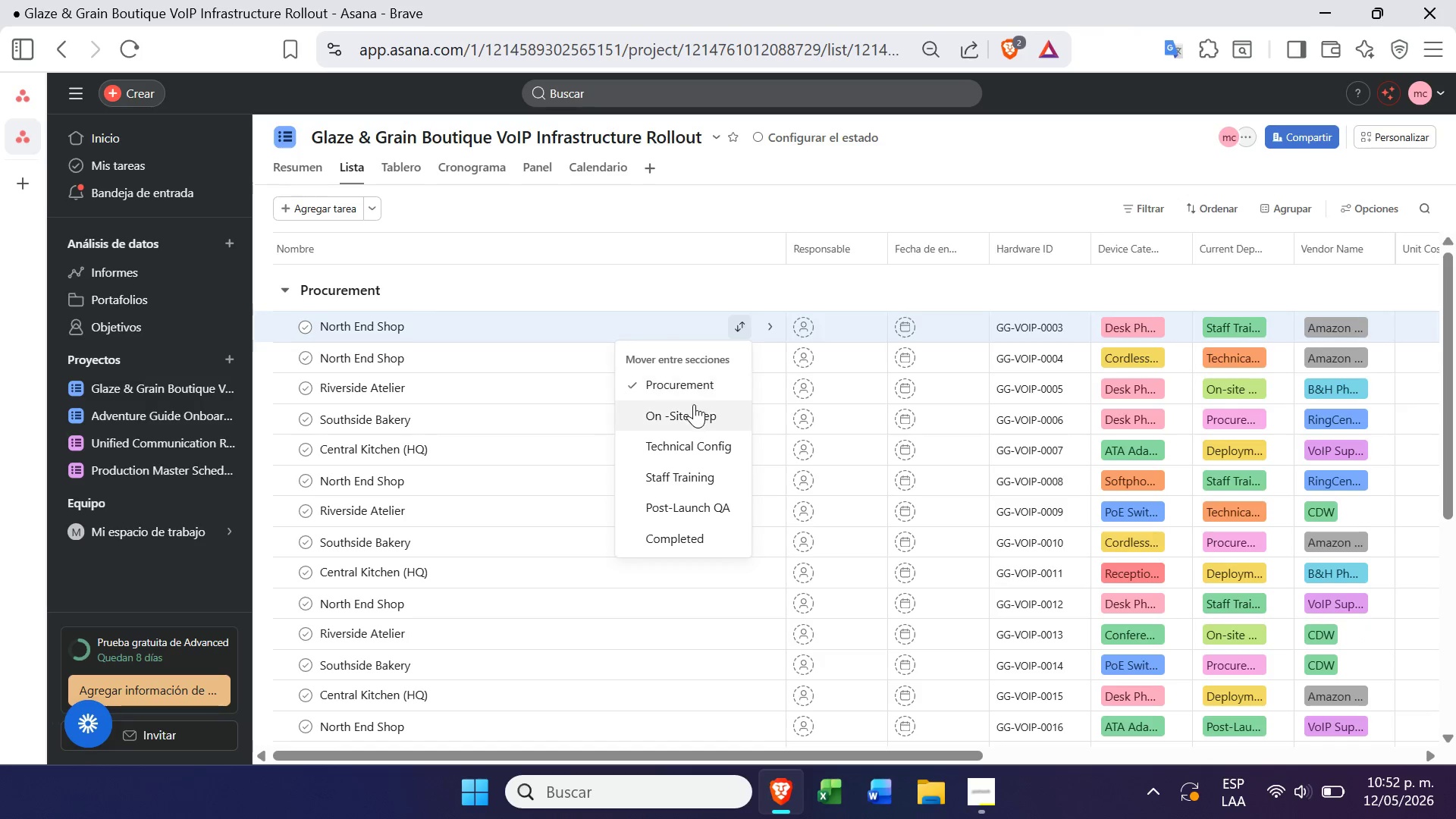 
left_click([691, 413])
 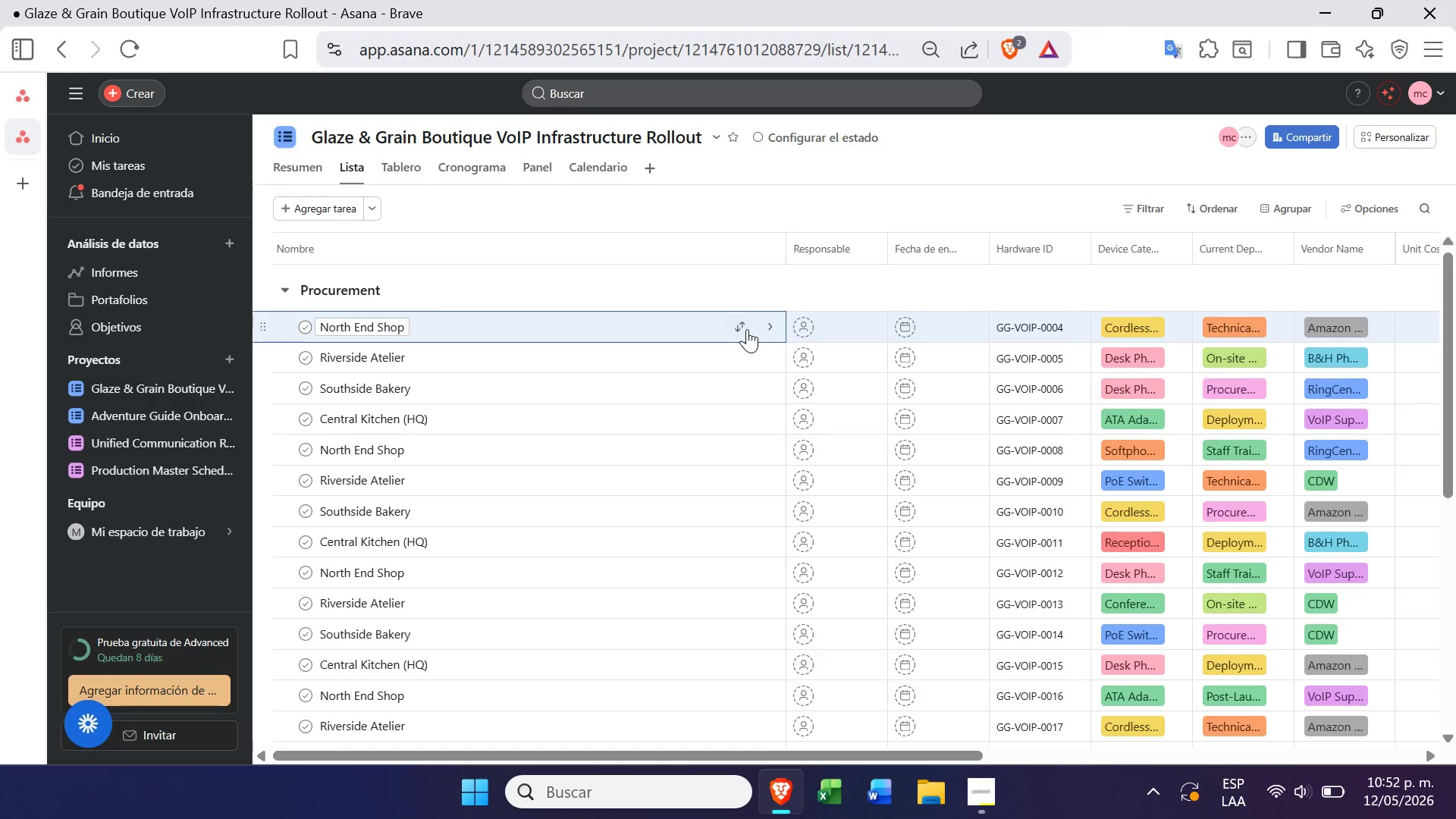 
left_click([744, 329])
 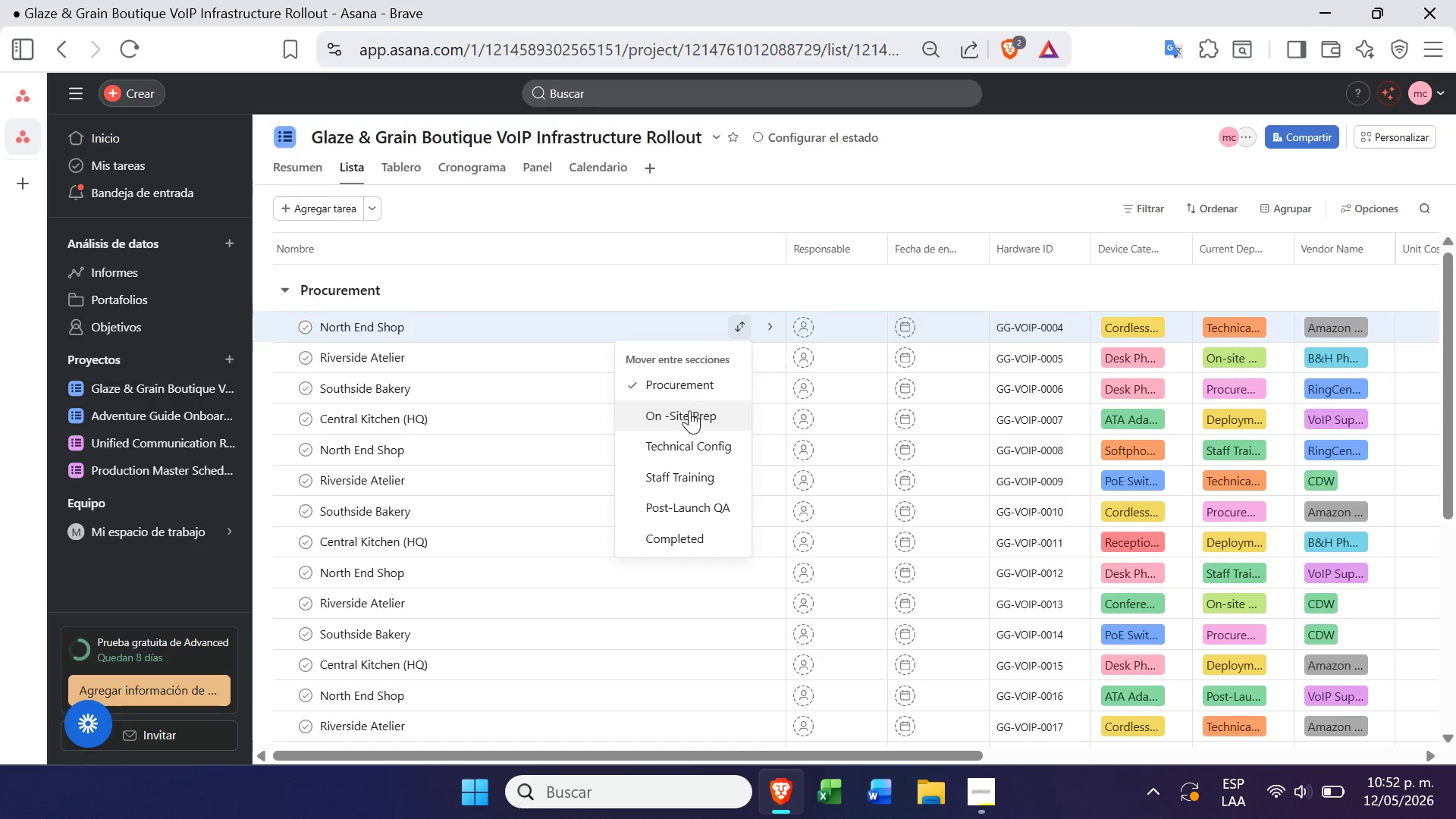 
left_click([689, 412])
 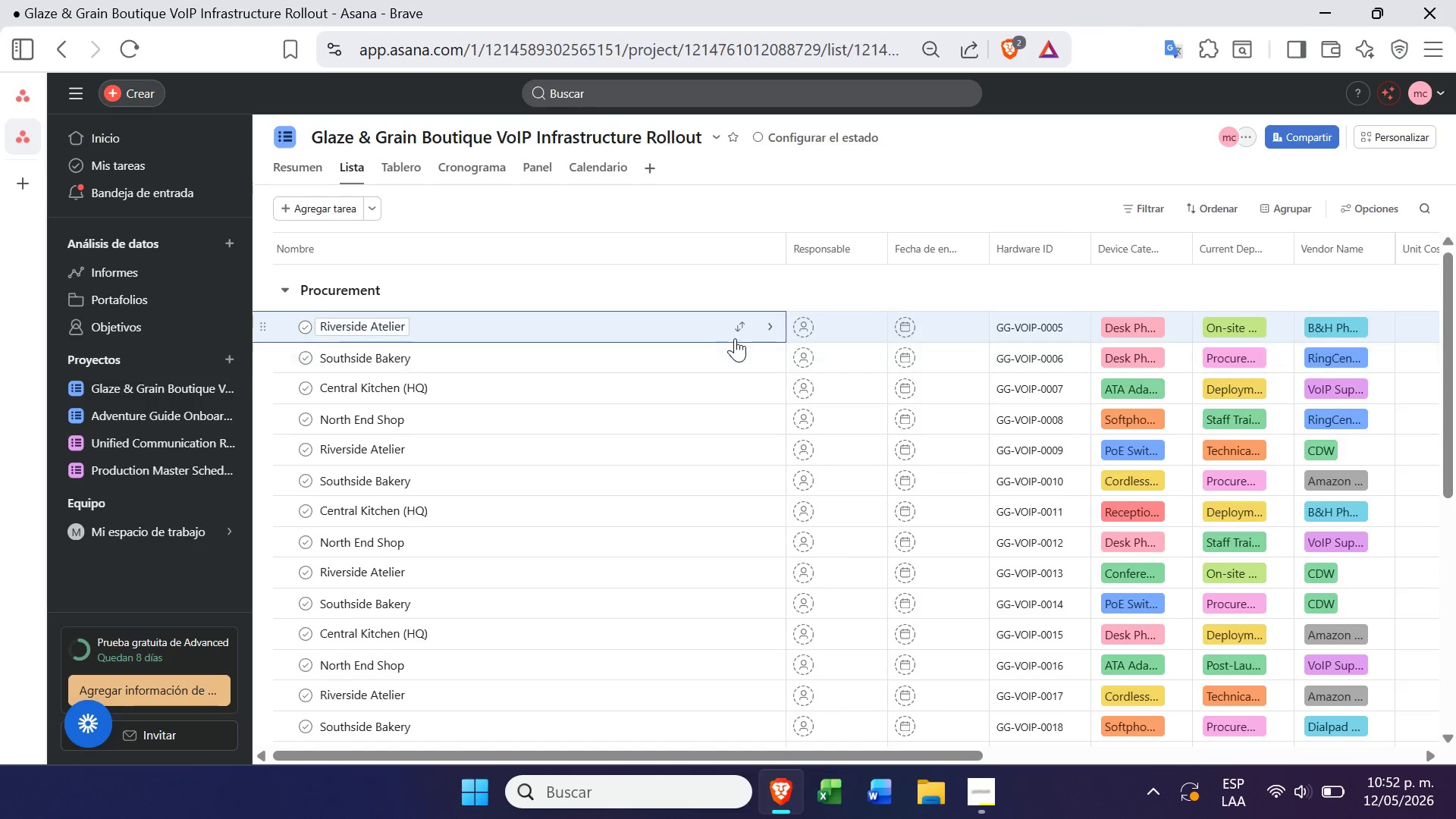 
left_click([739, 335])
 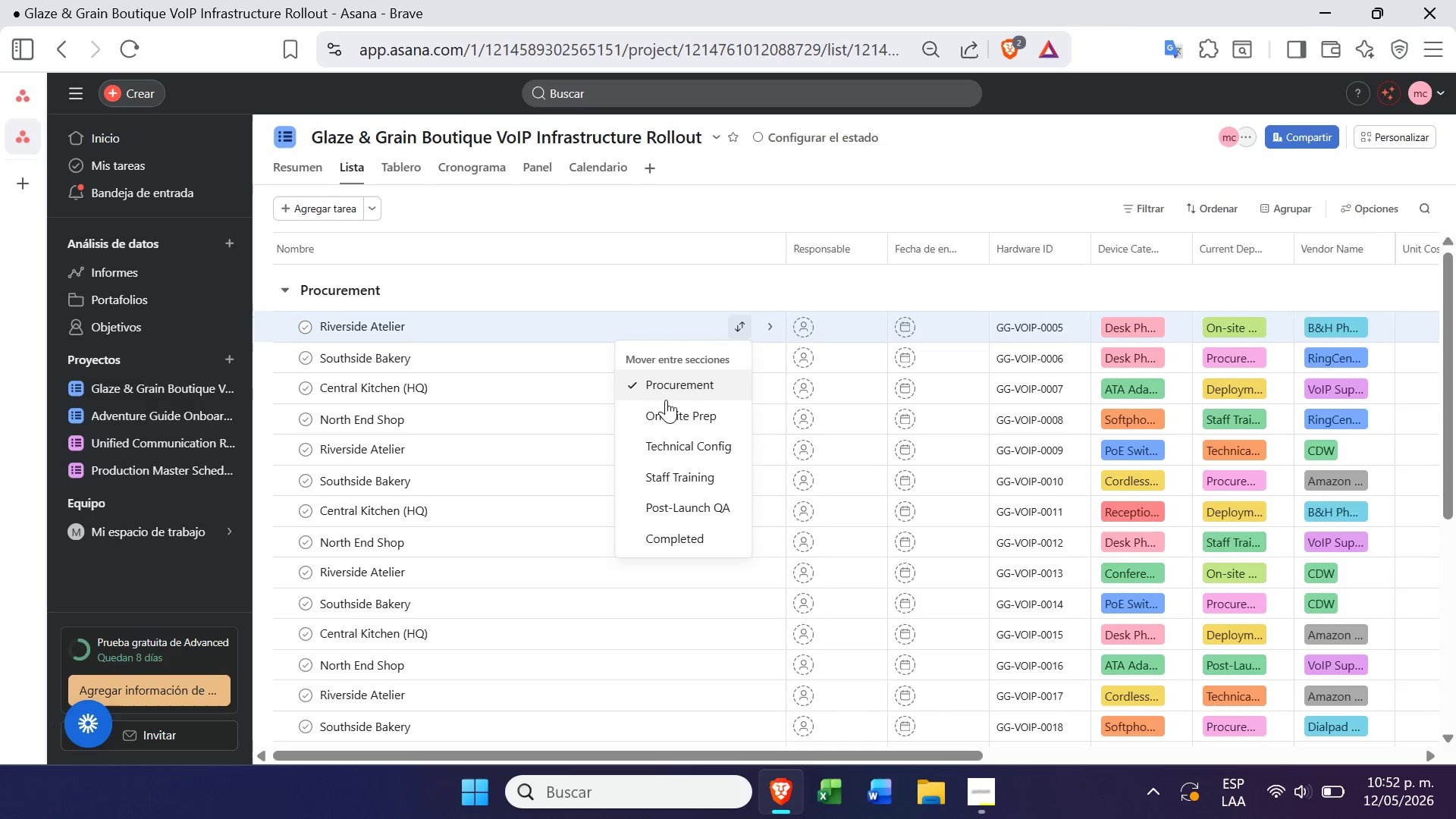 
left_click([664, 408])
 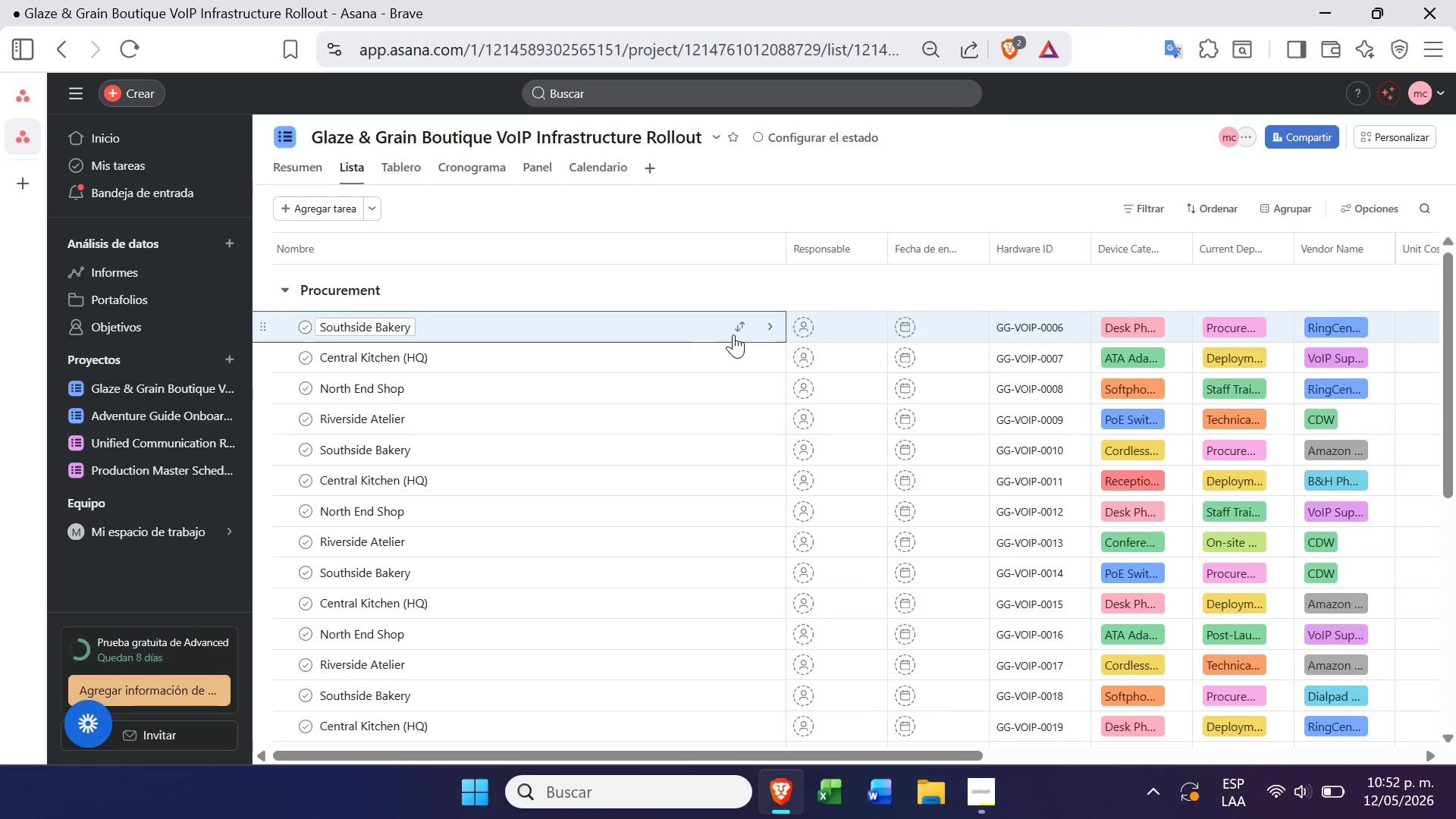 
left_click([740, 329])
 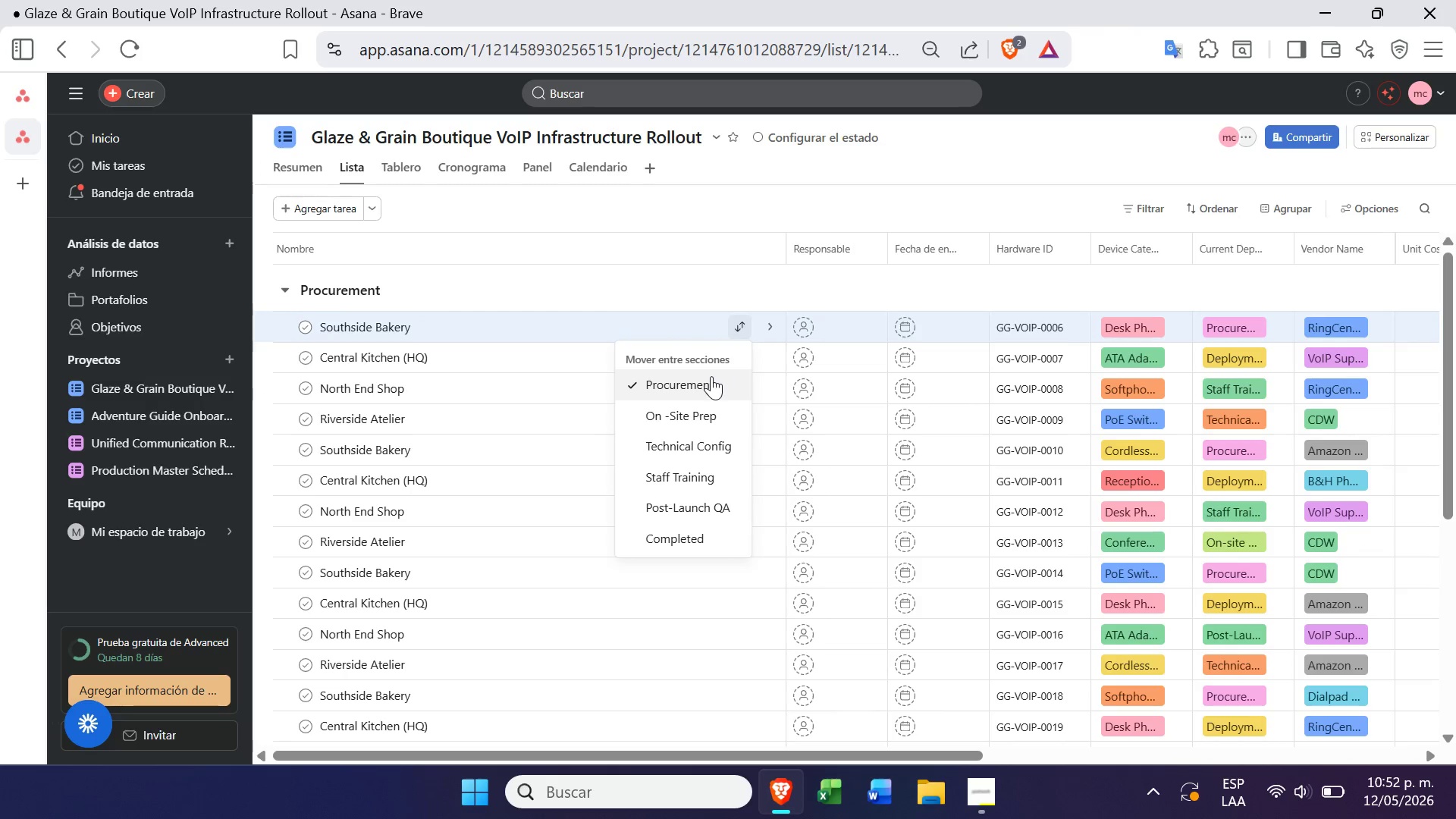 
left_click([682, 415])
 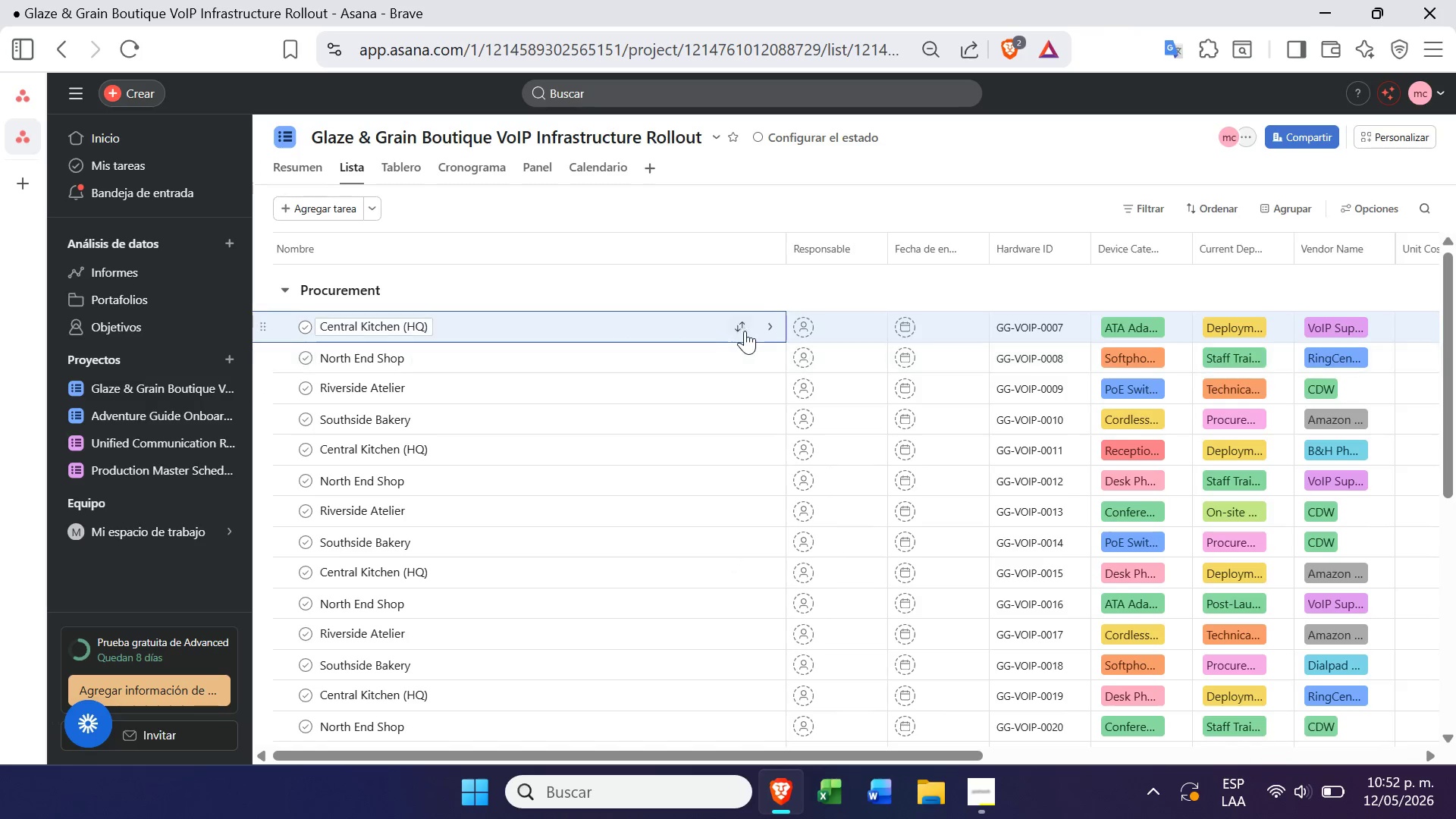 
left_click([746, 331])
 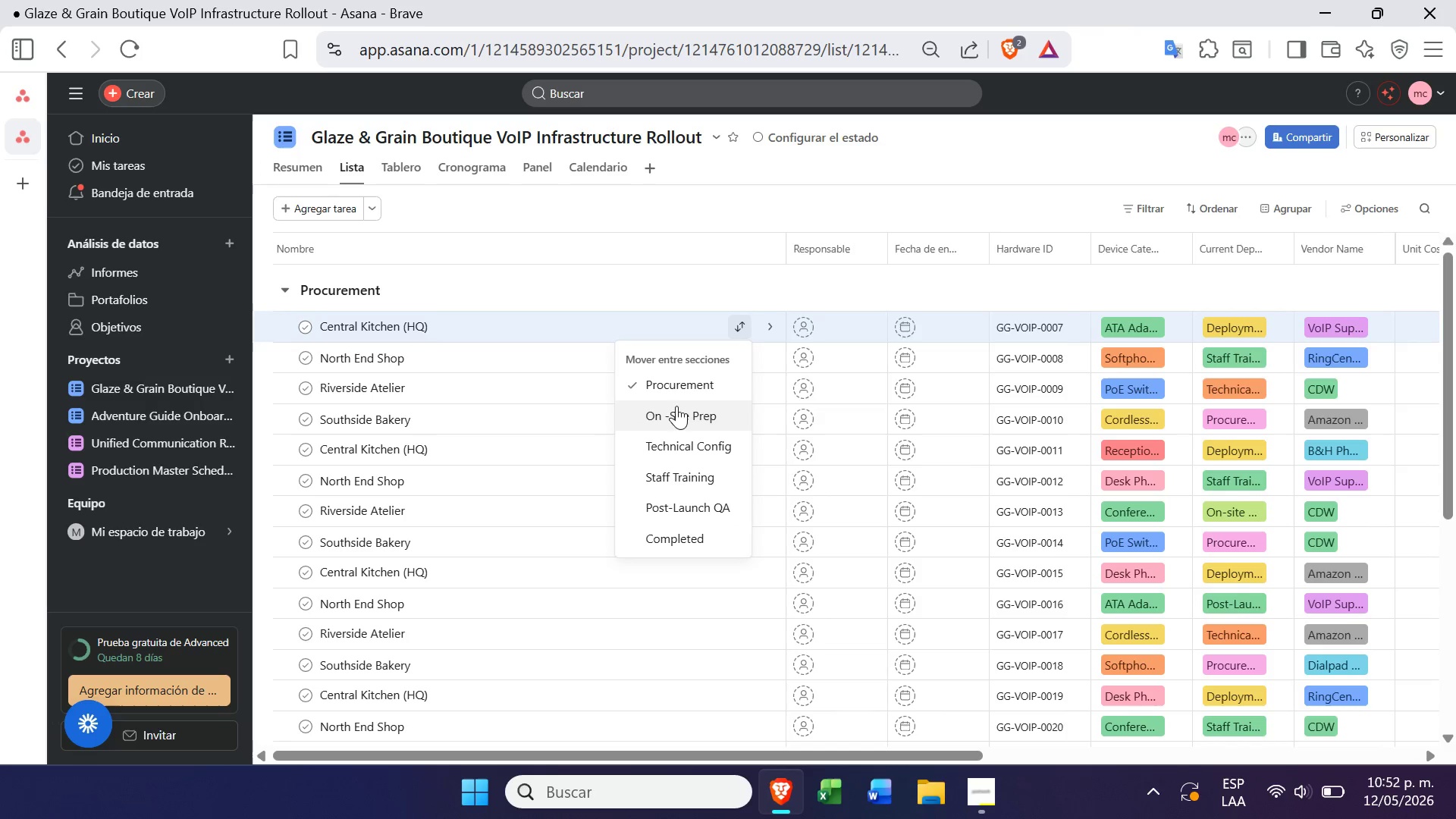 
left_click([678, 405])
 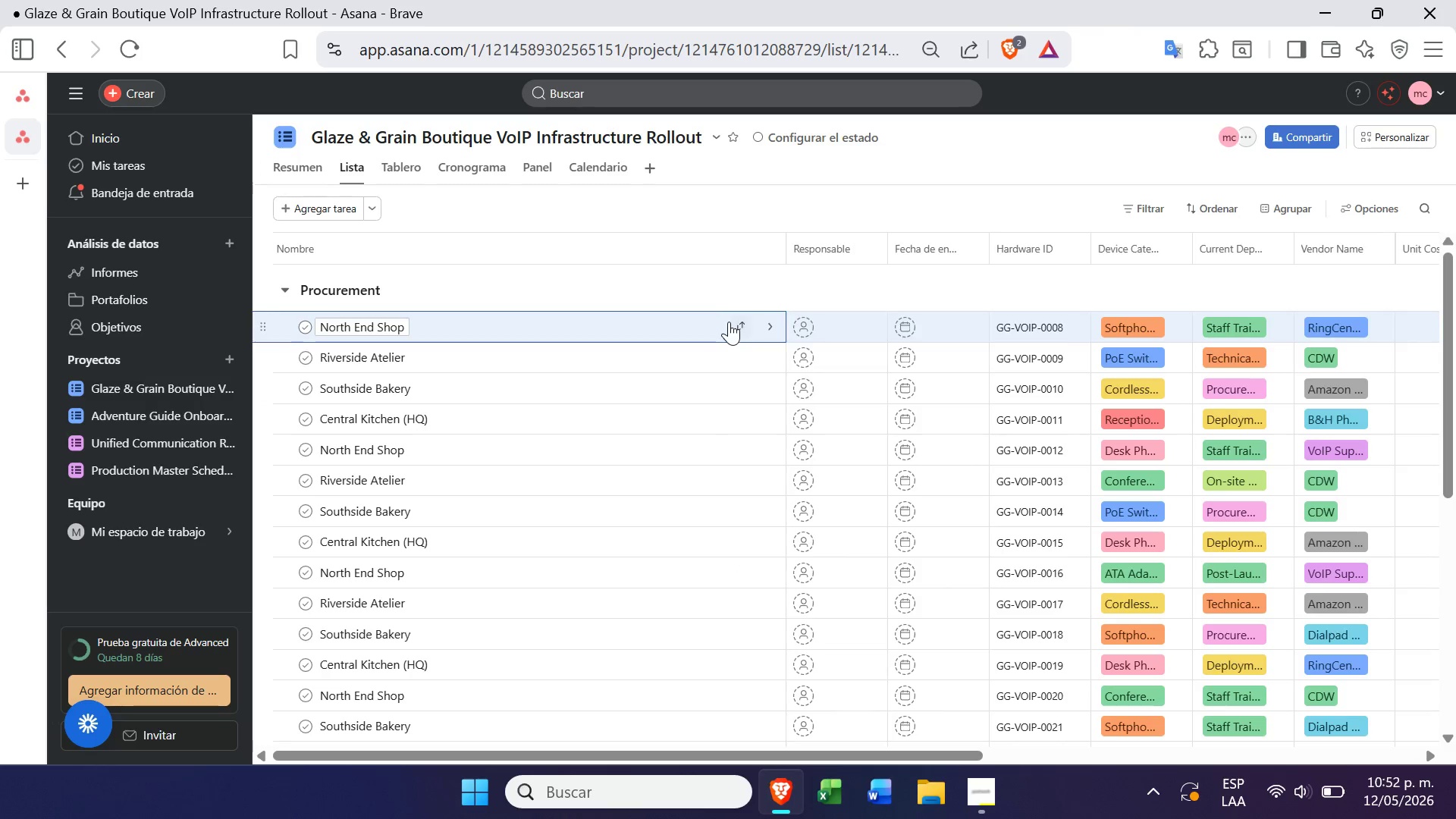 
left_click([730, 326])
 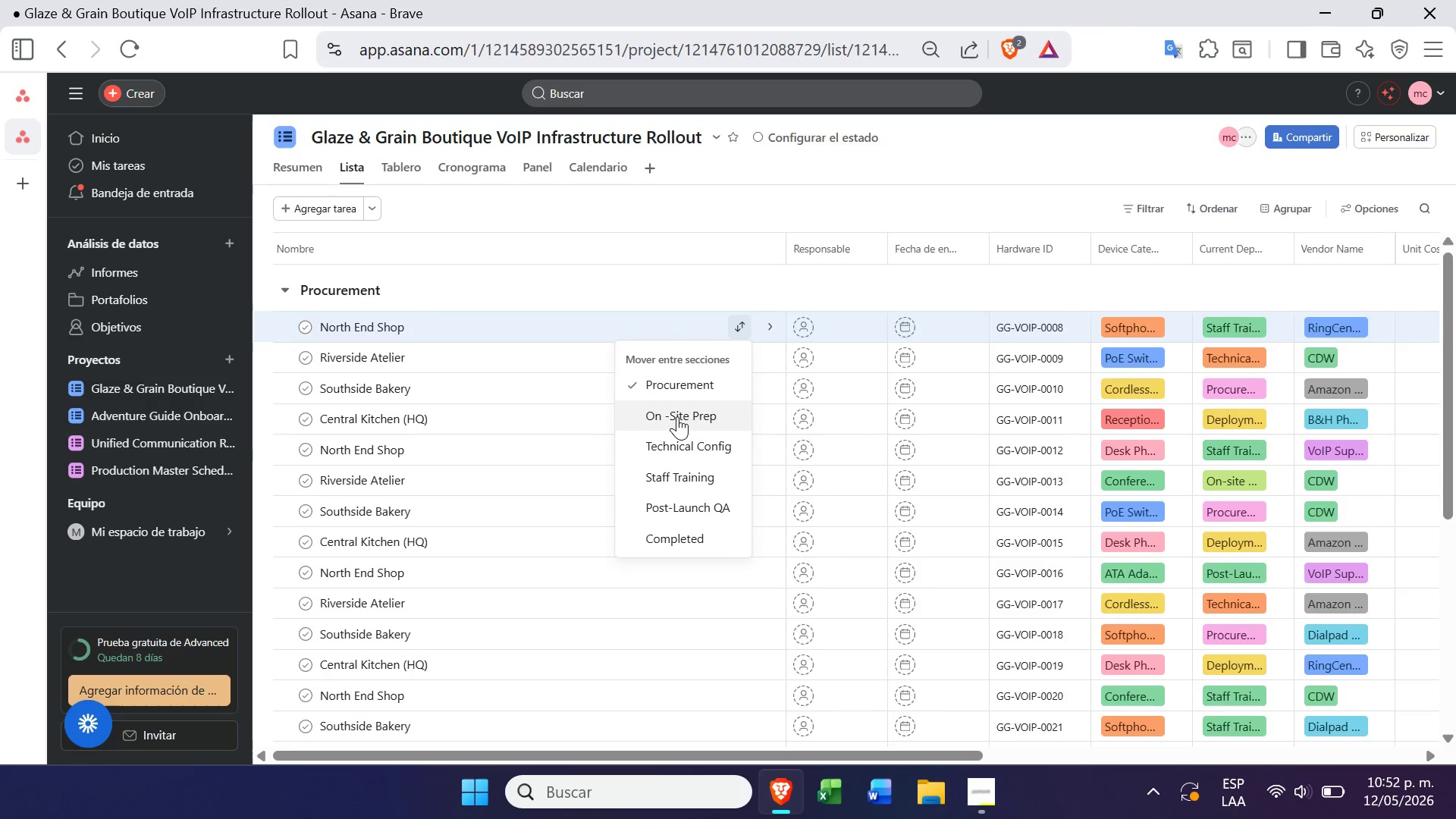 
left_click([676, 417])
 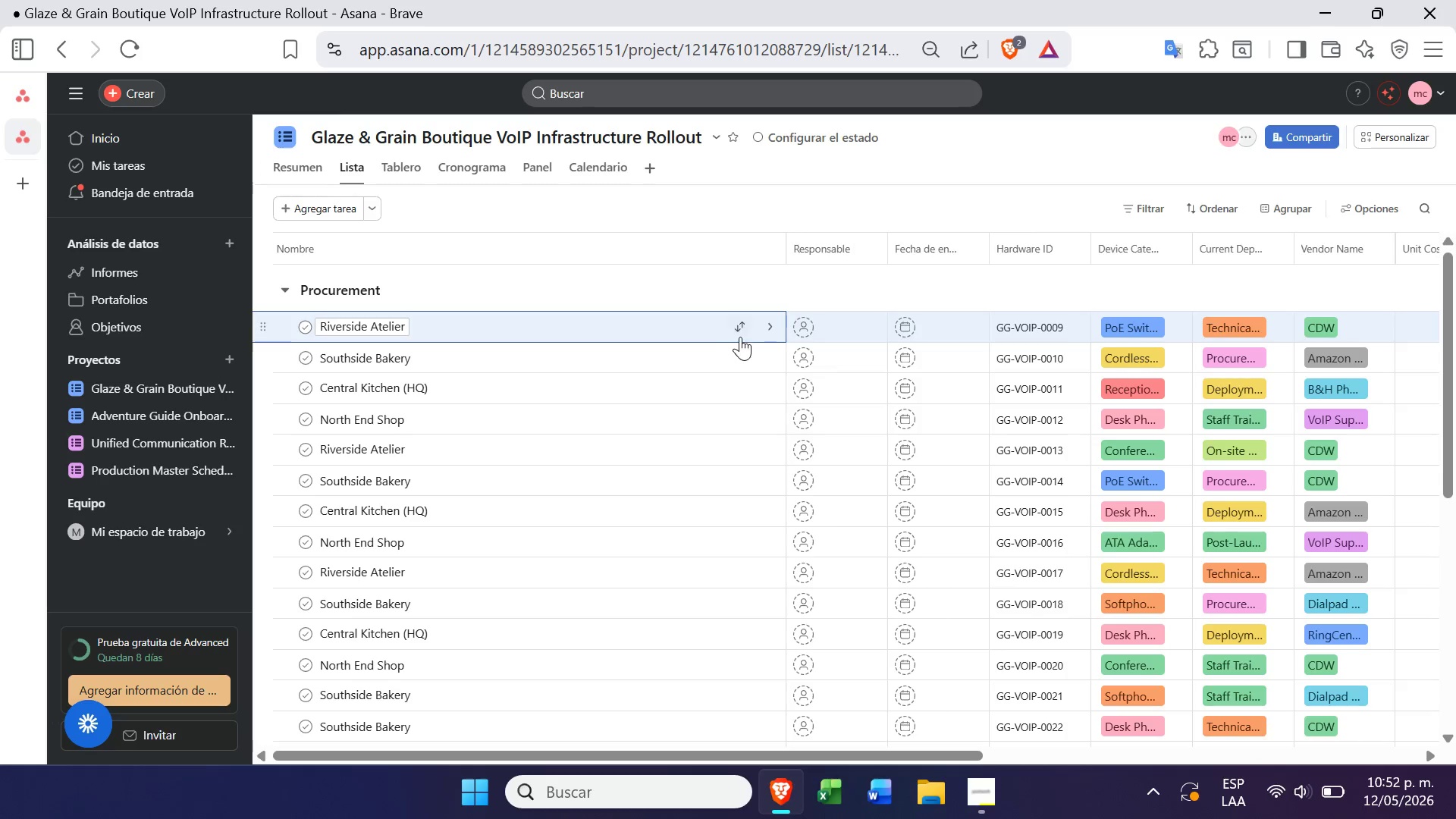 
left_click([740, 334])
 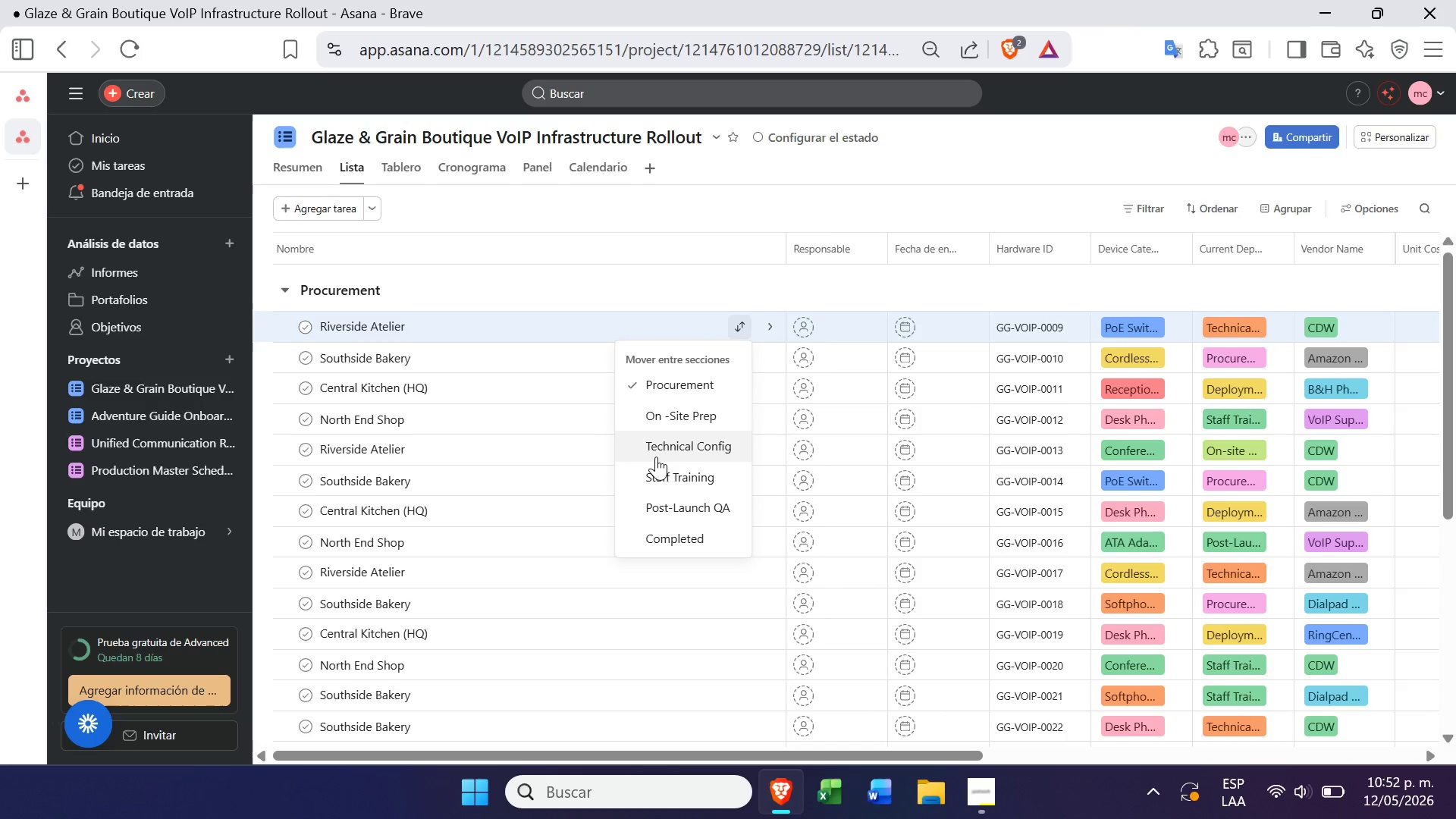 
left_click([663, 454])
 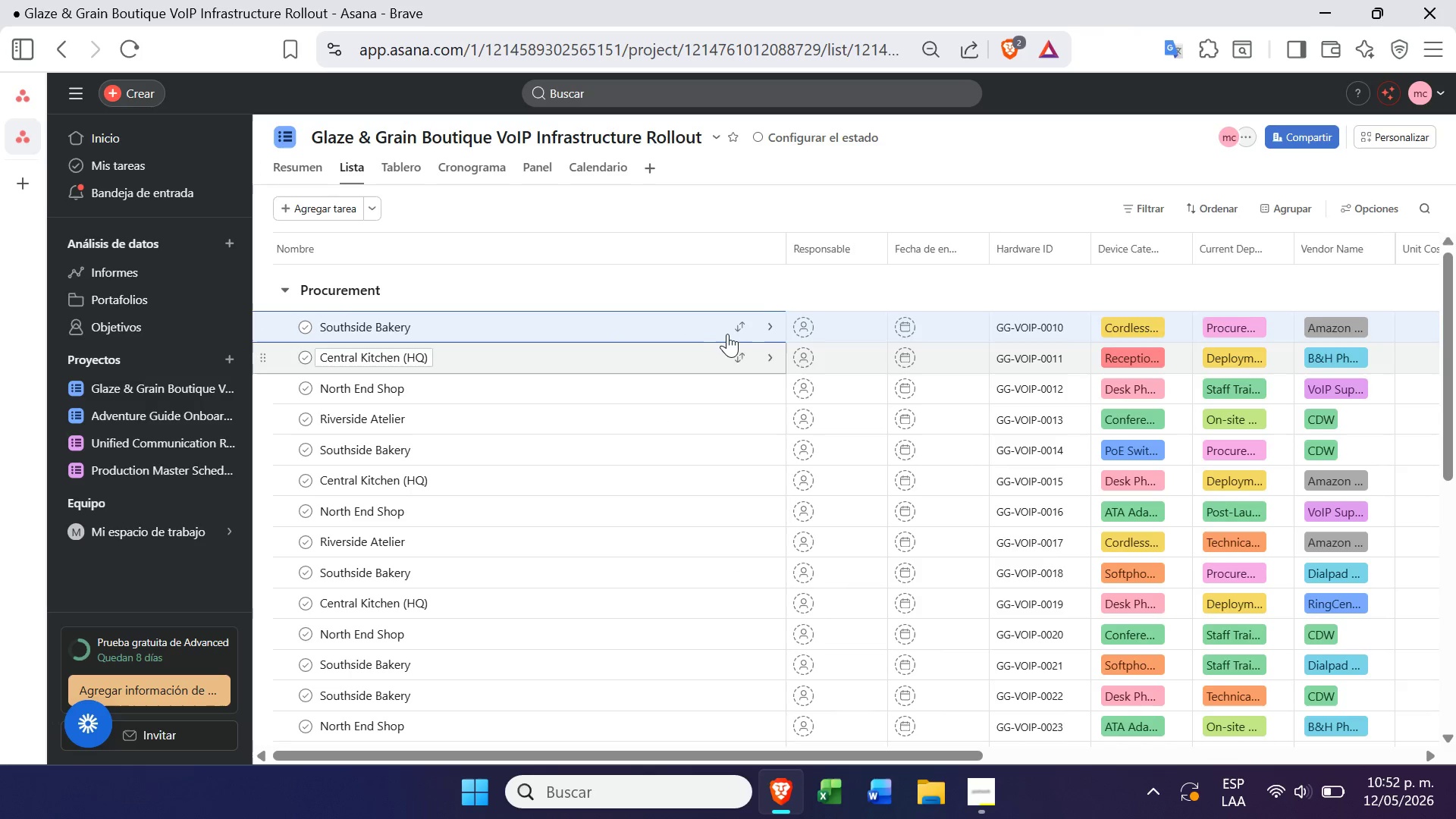 
left_click([738, 329])
 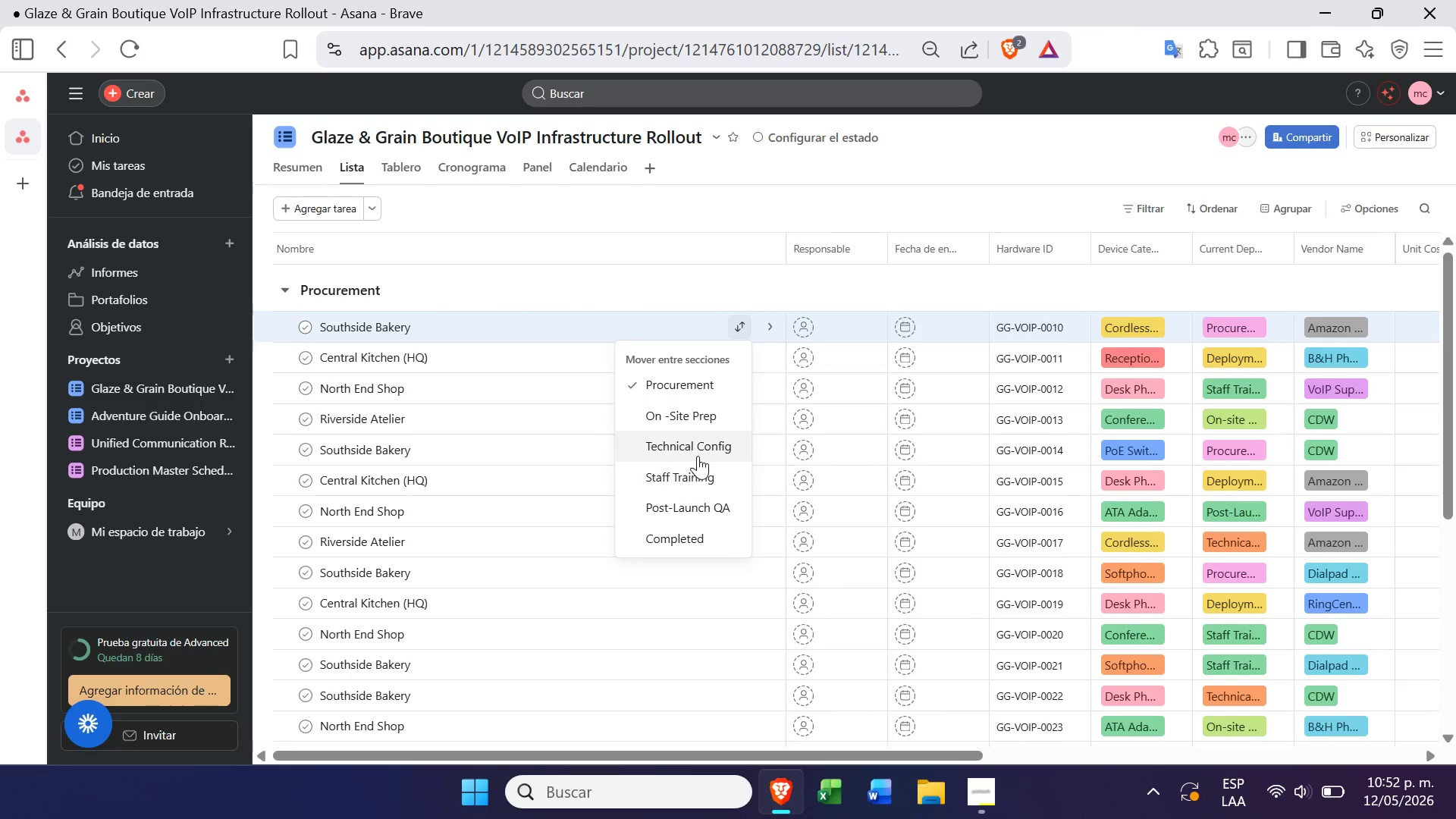 
left_click([700, 450])
 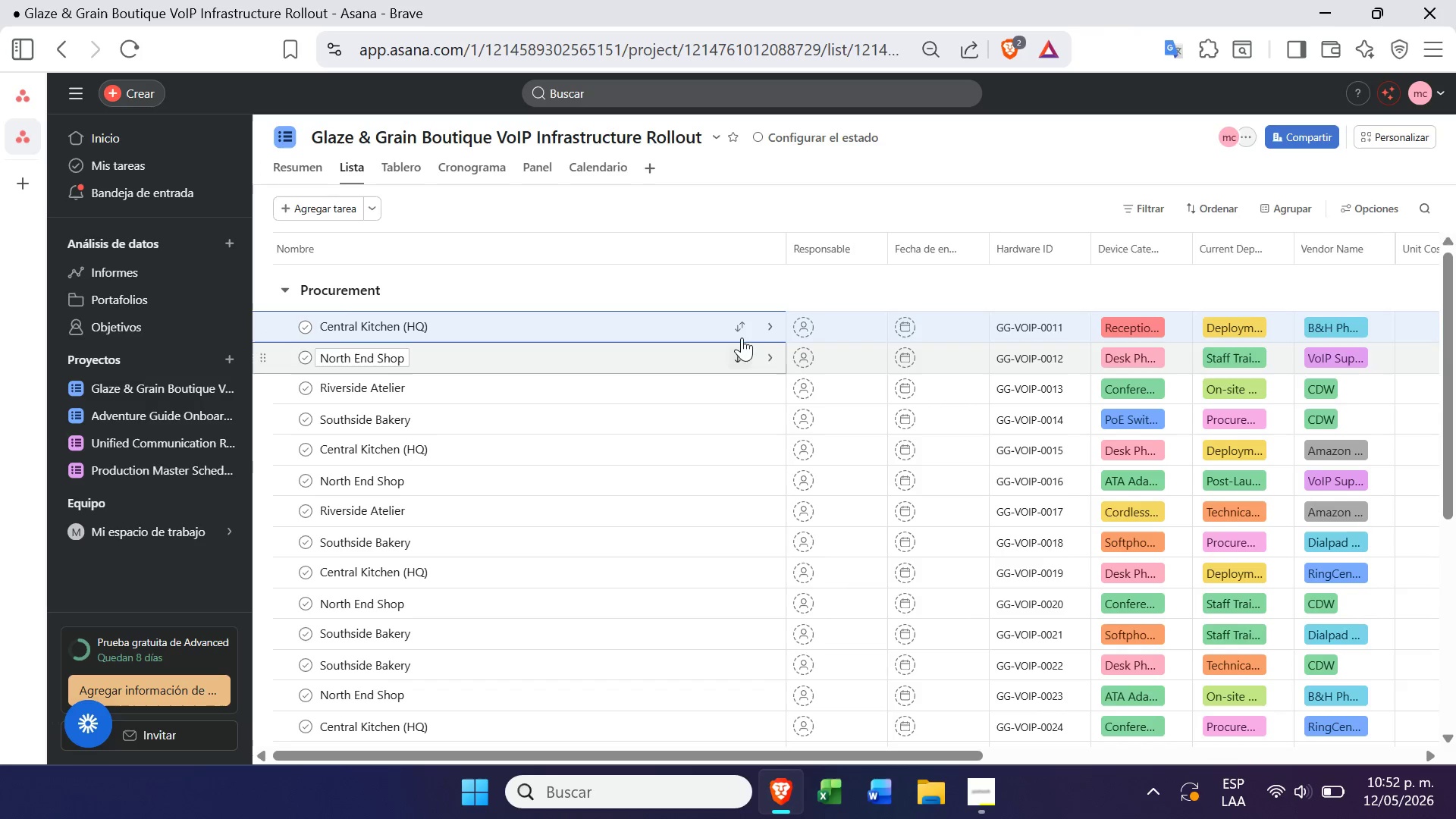 
left_click([740, 328])
 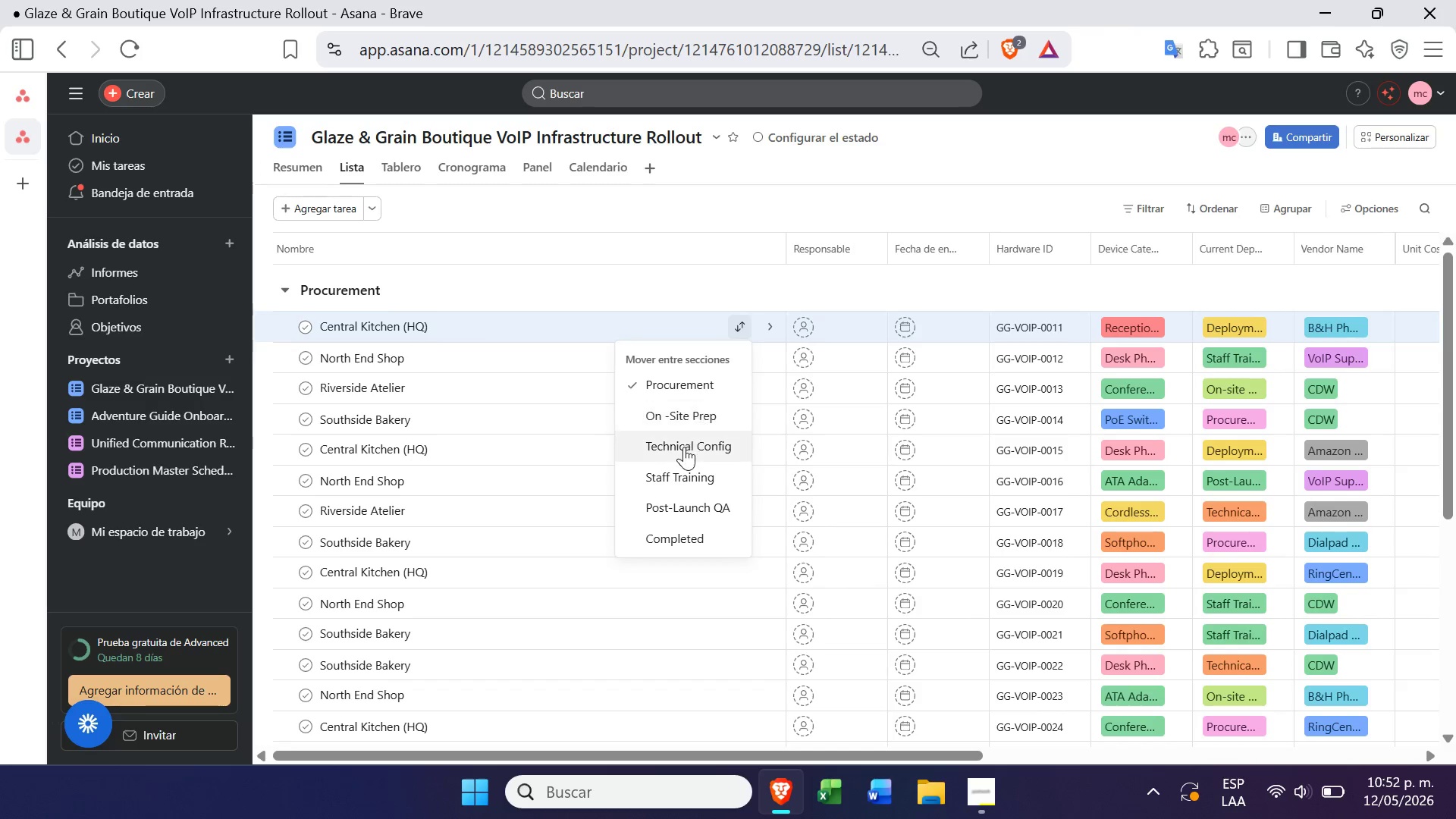 
left_click([682, 451])
 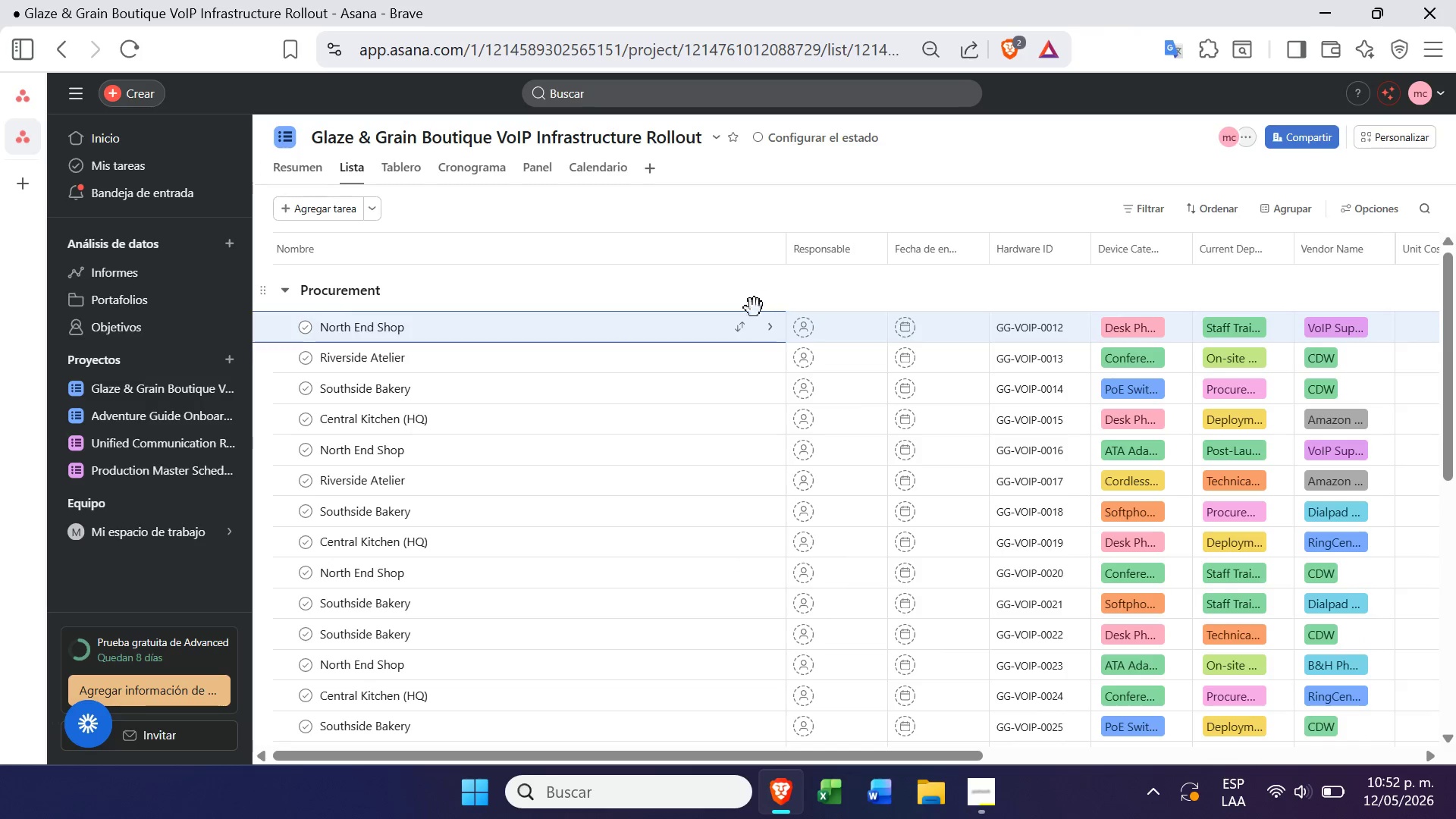 
left_click([745, 323])
 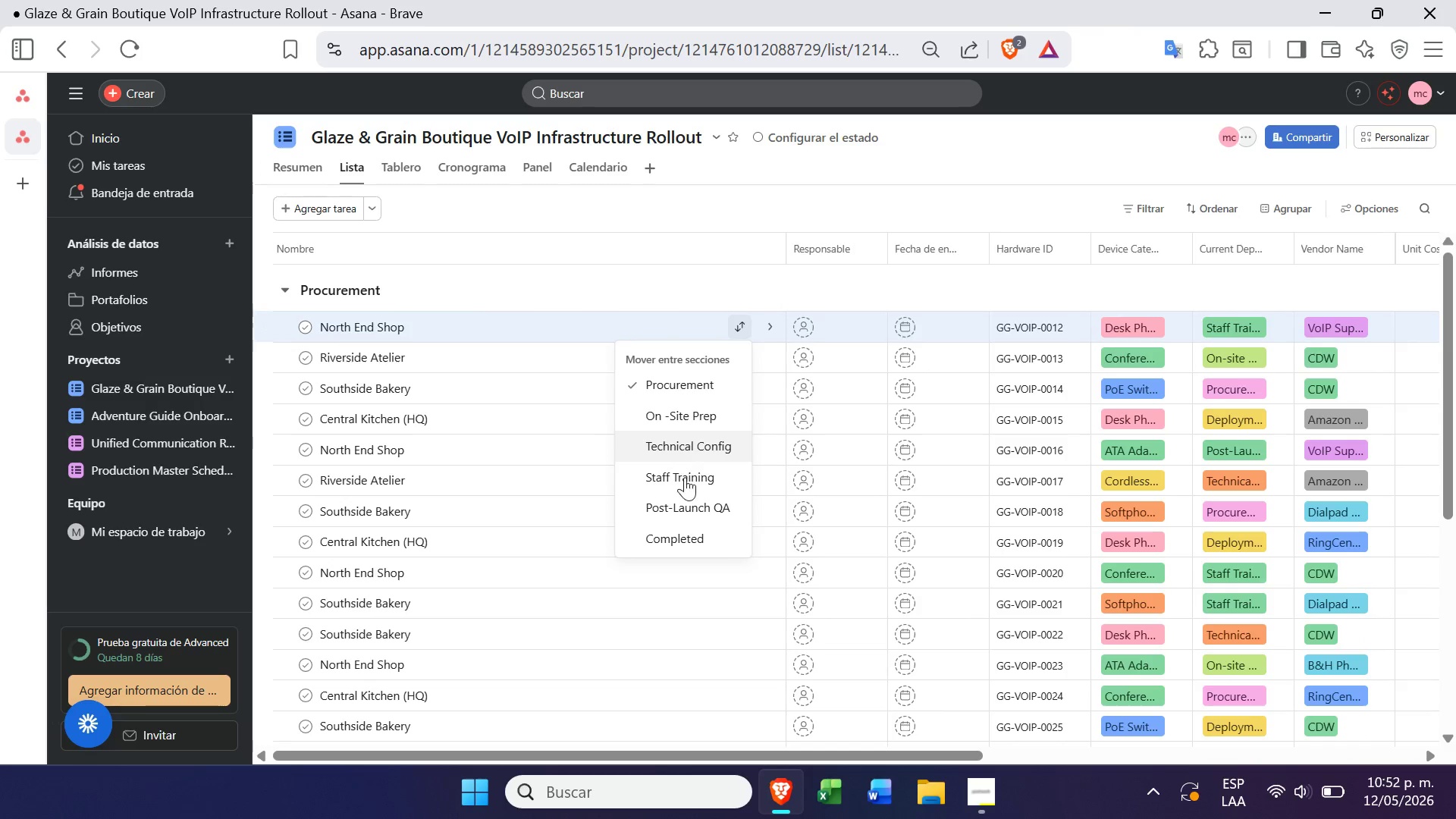 
left_click([686, 480])
 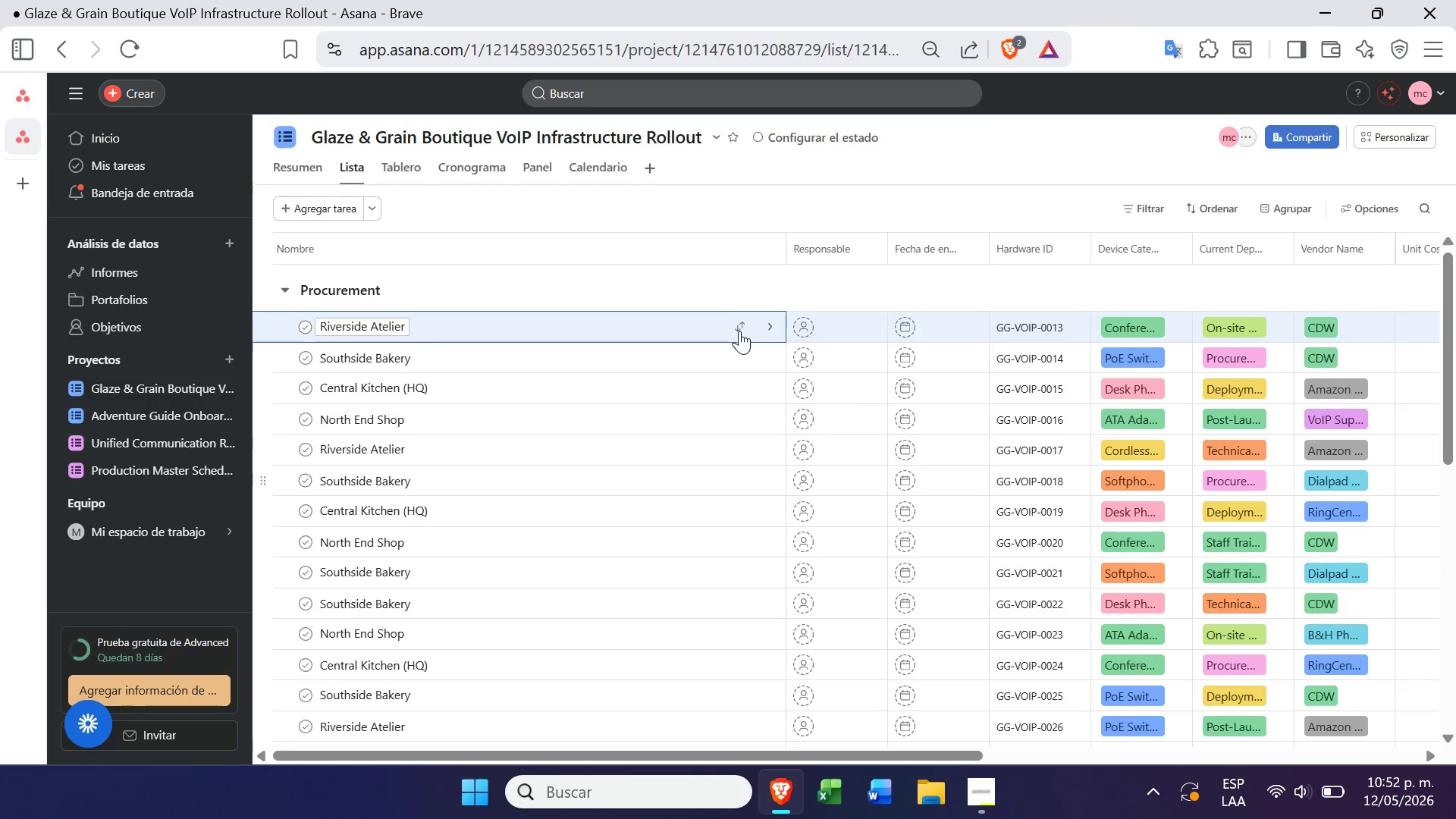 
left_click([739, 328])
 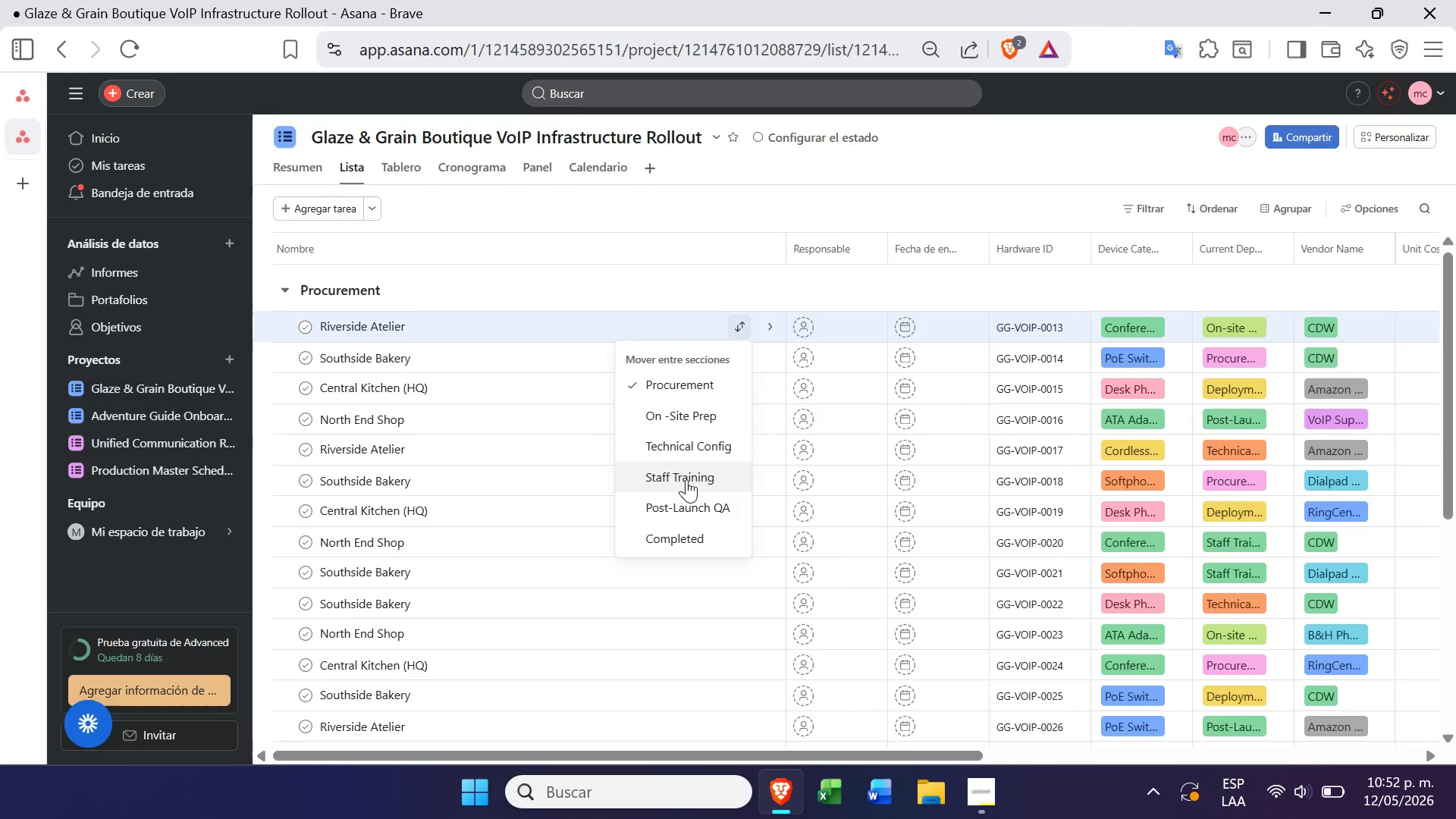 
left_click([687, 481])
 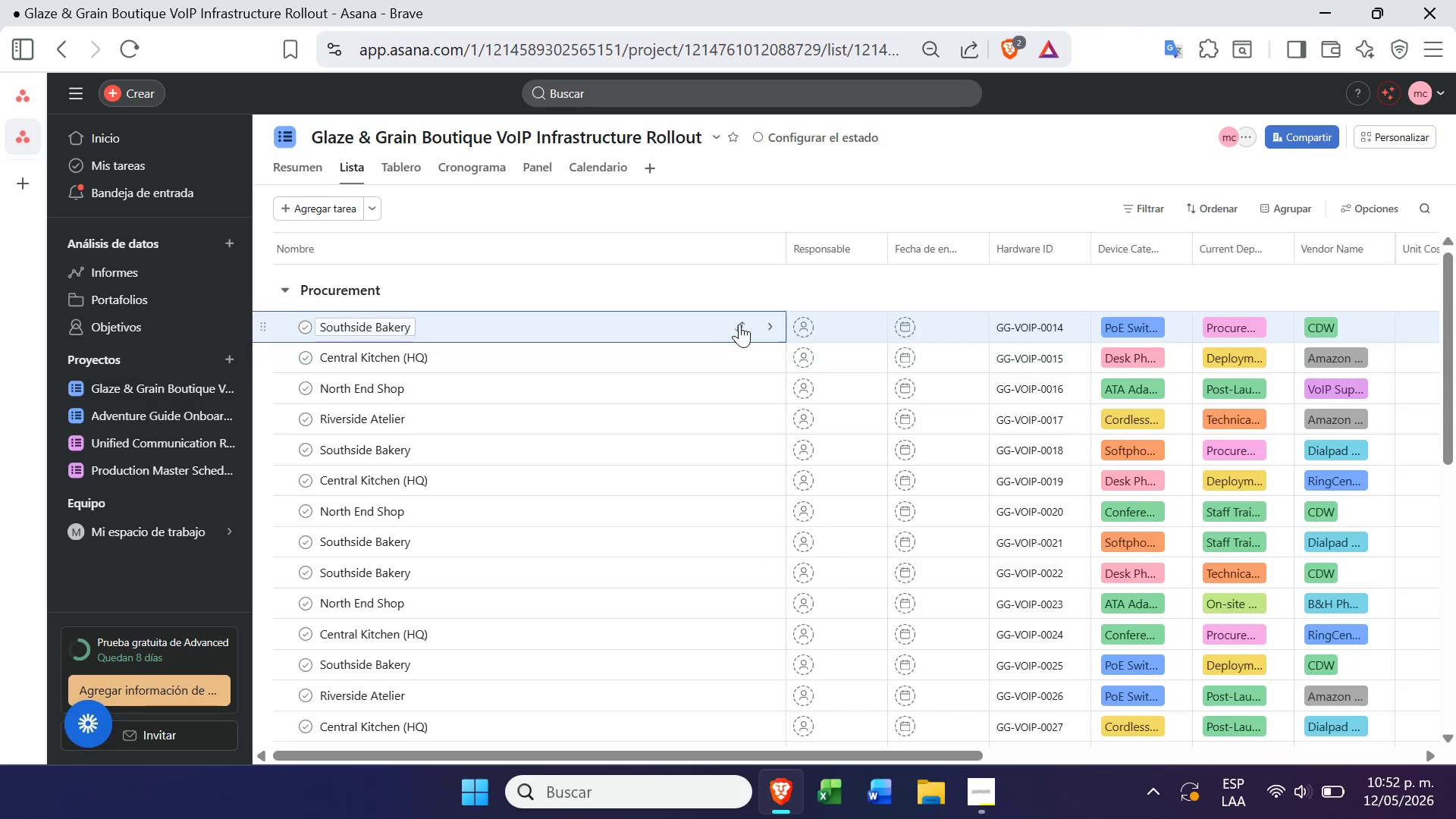 
left_click([739, 324])
 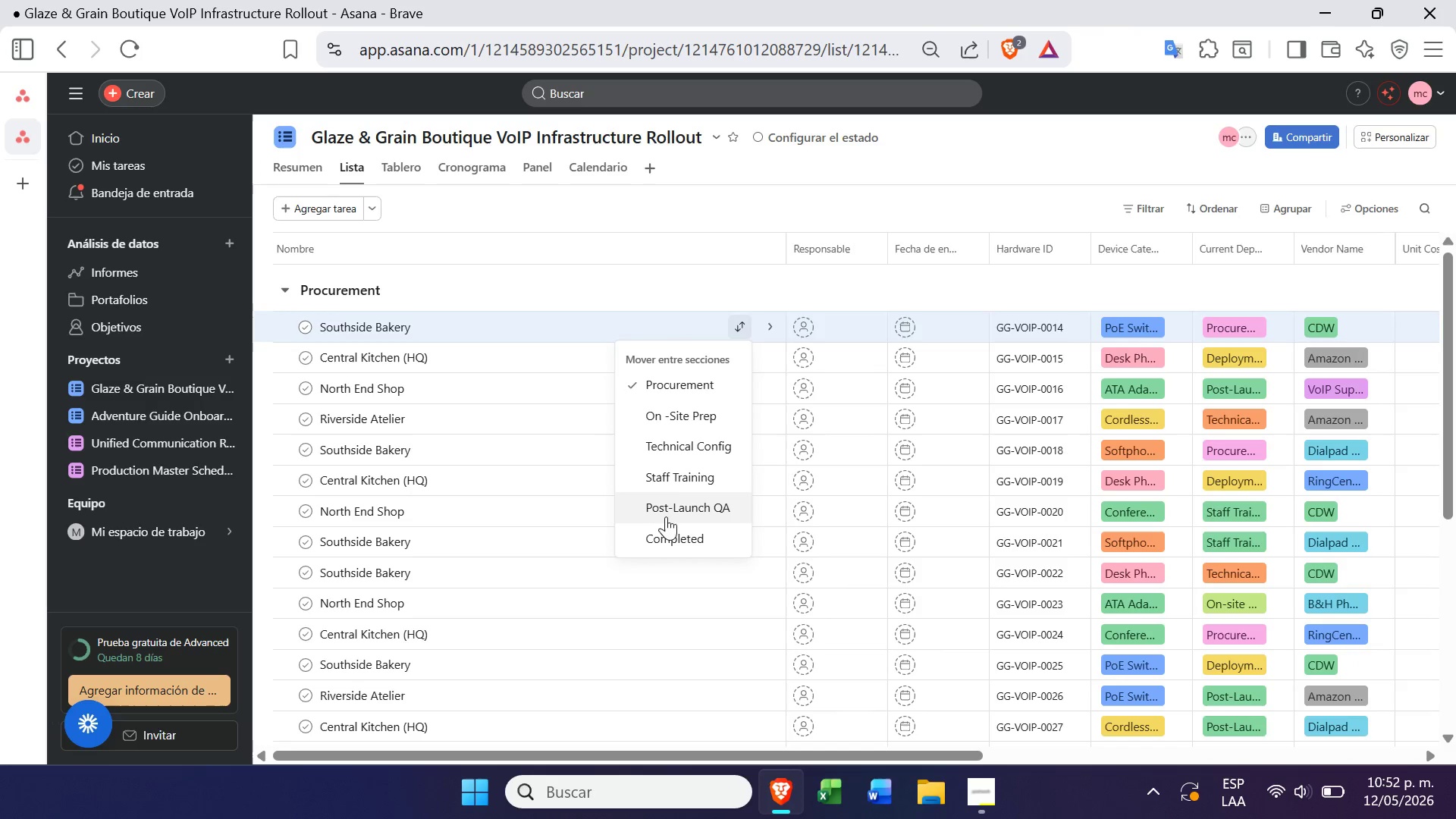 
left_click([678, 495])
 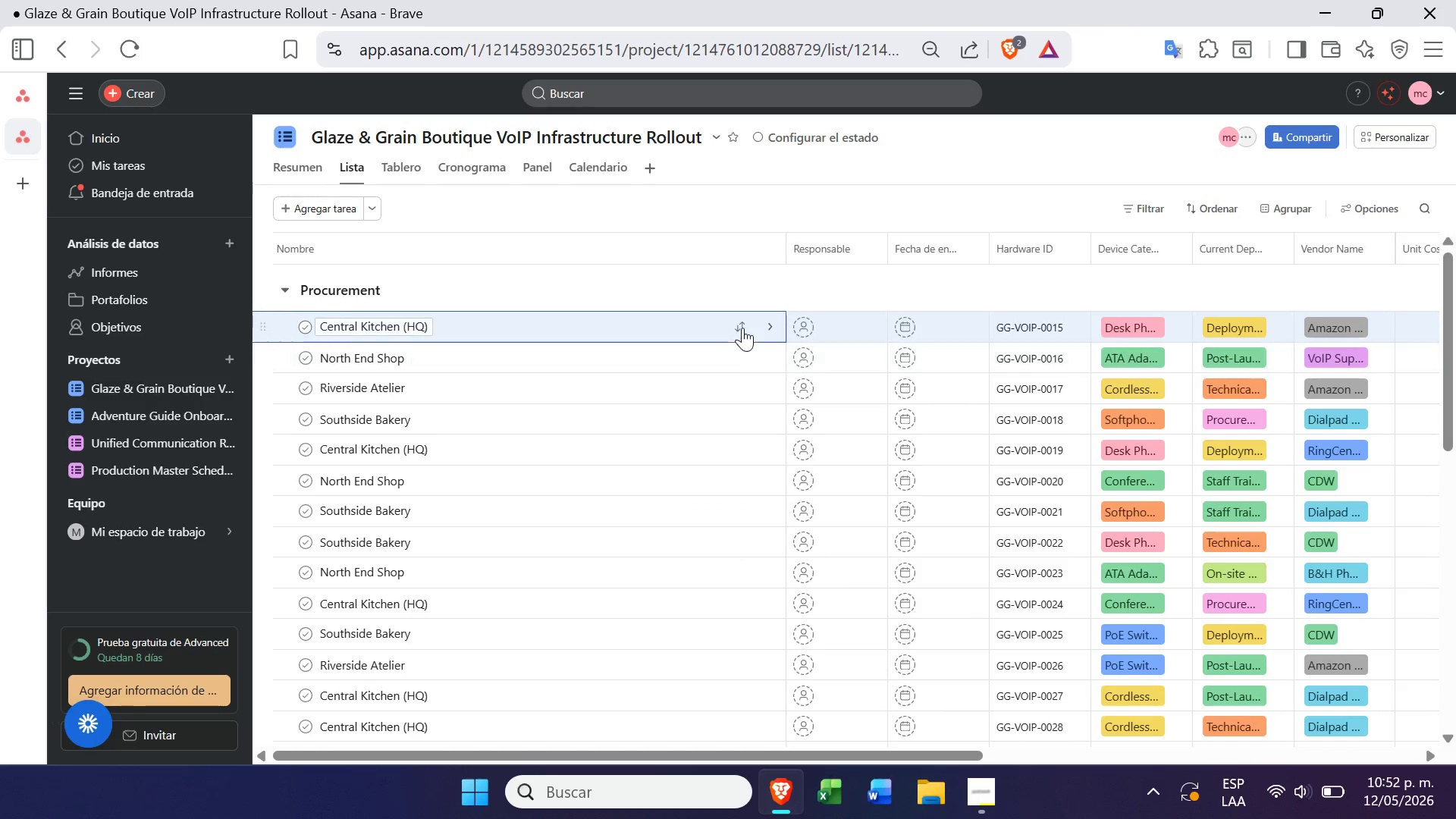 
left_click([745, 325])
 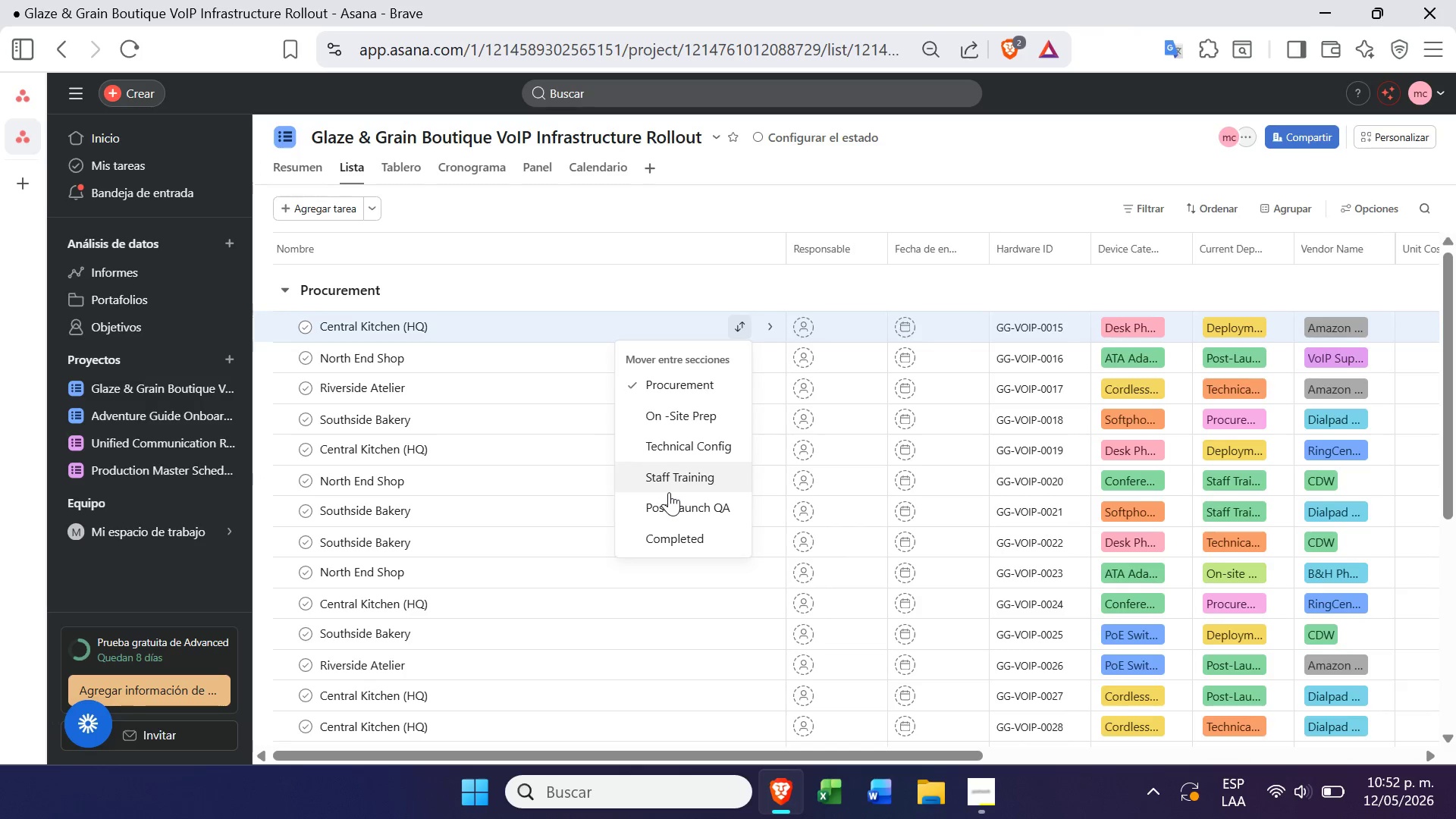 
left_click([670, 501])
 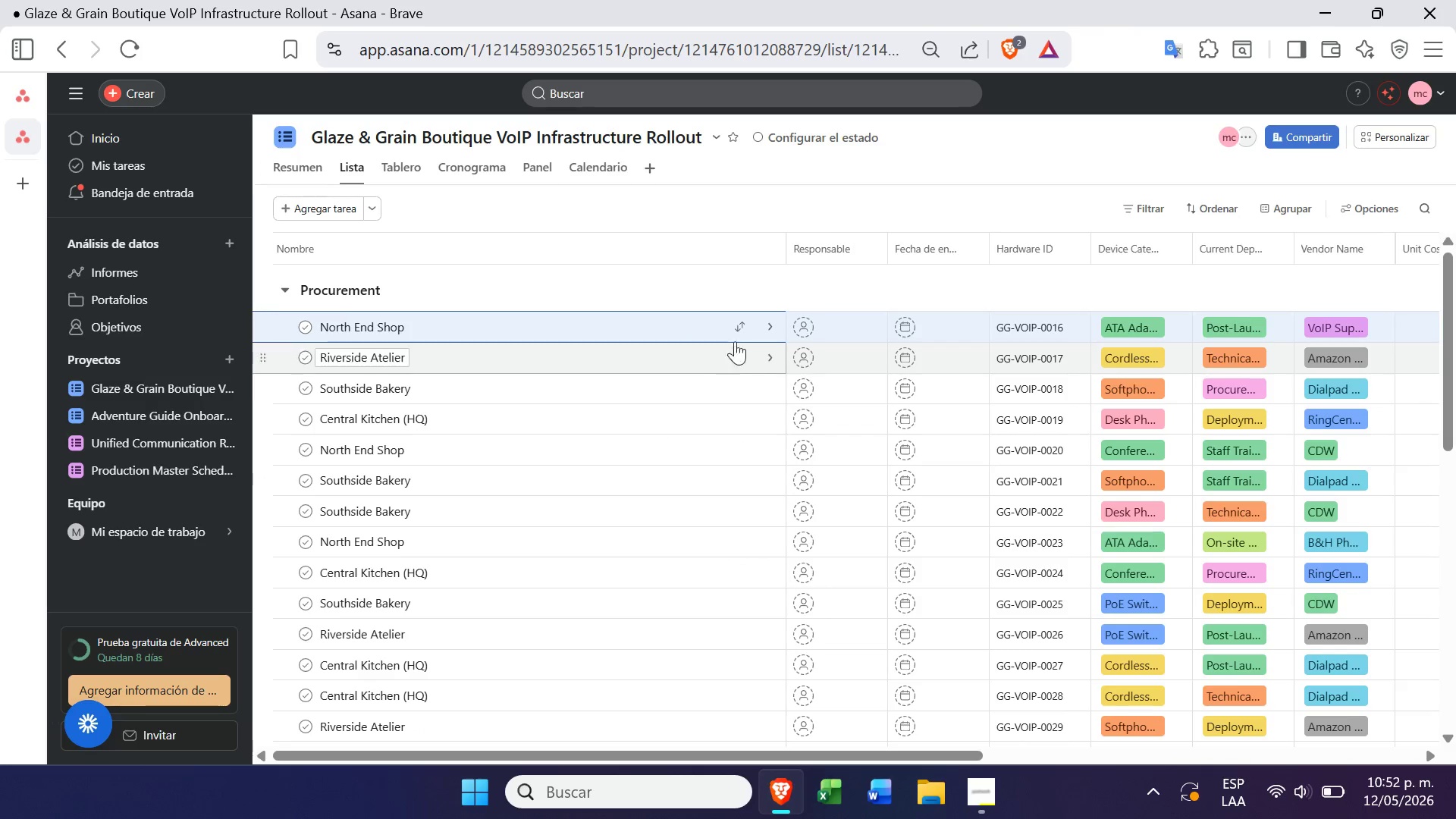 
left_click([739, 334])
 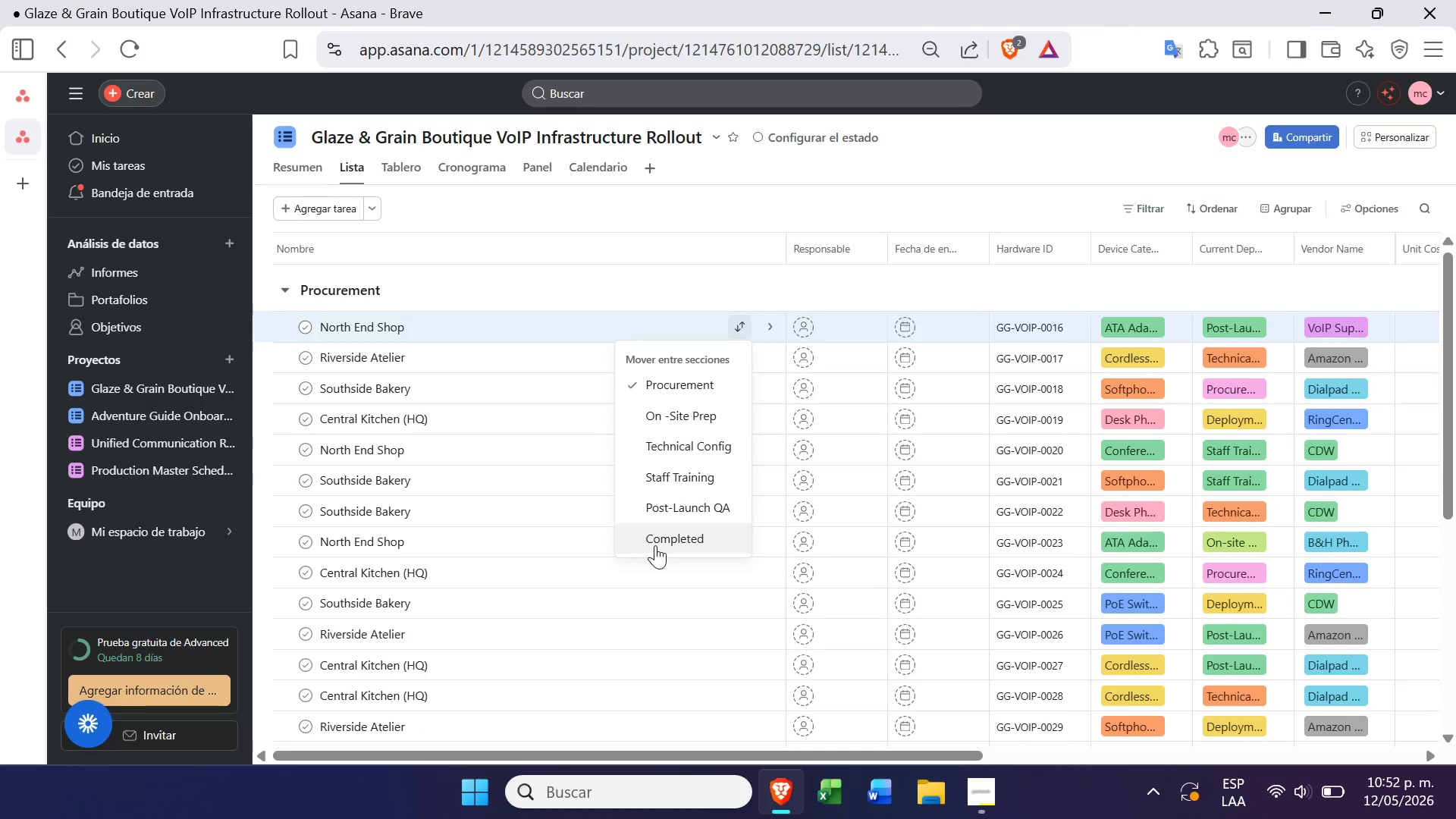 
left_click([660, 543])
 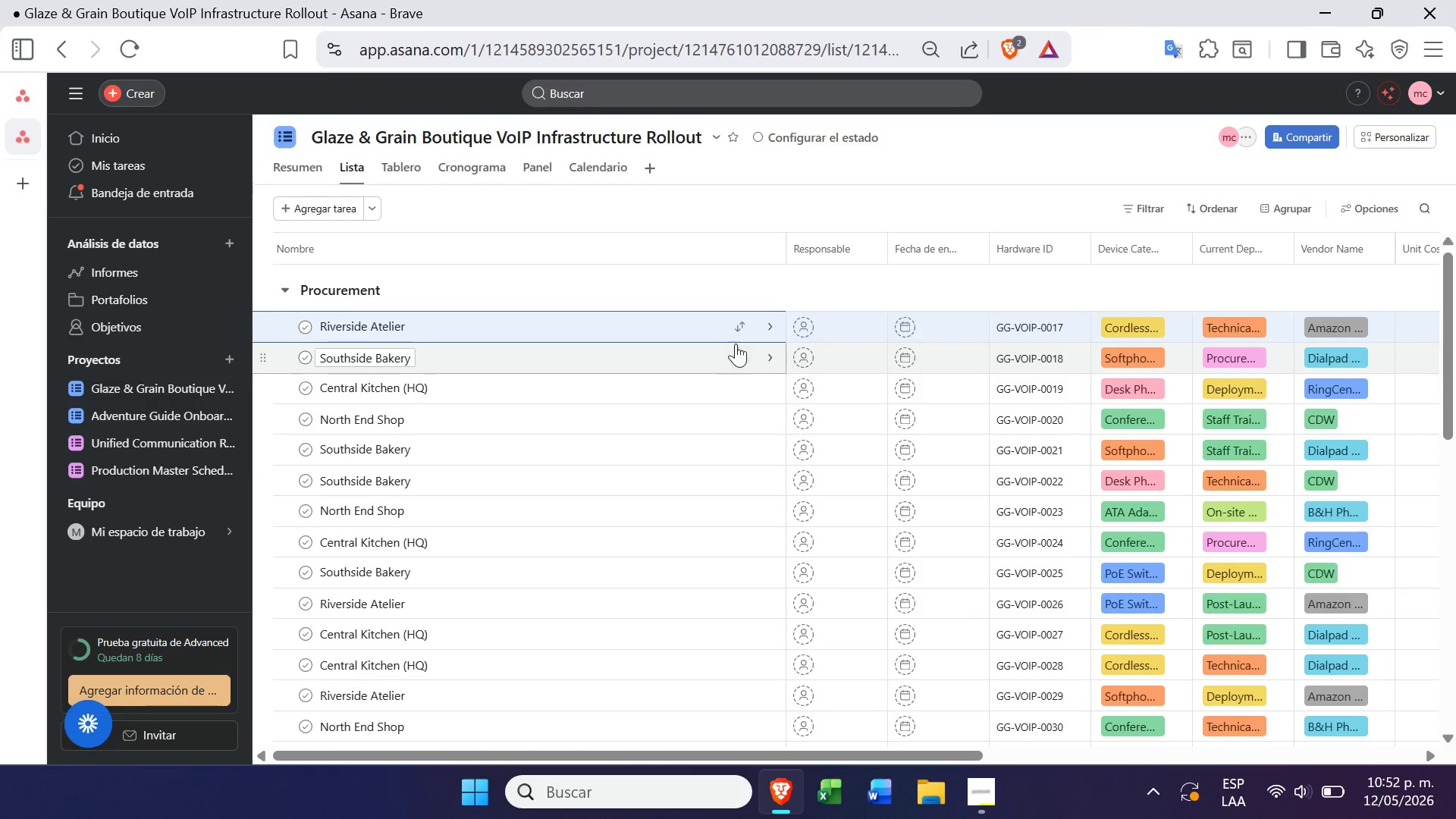 
left_click([736, 328])
 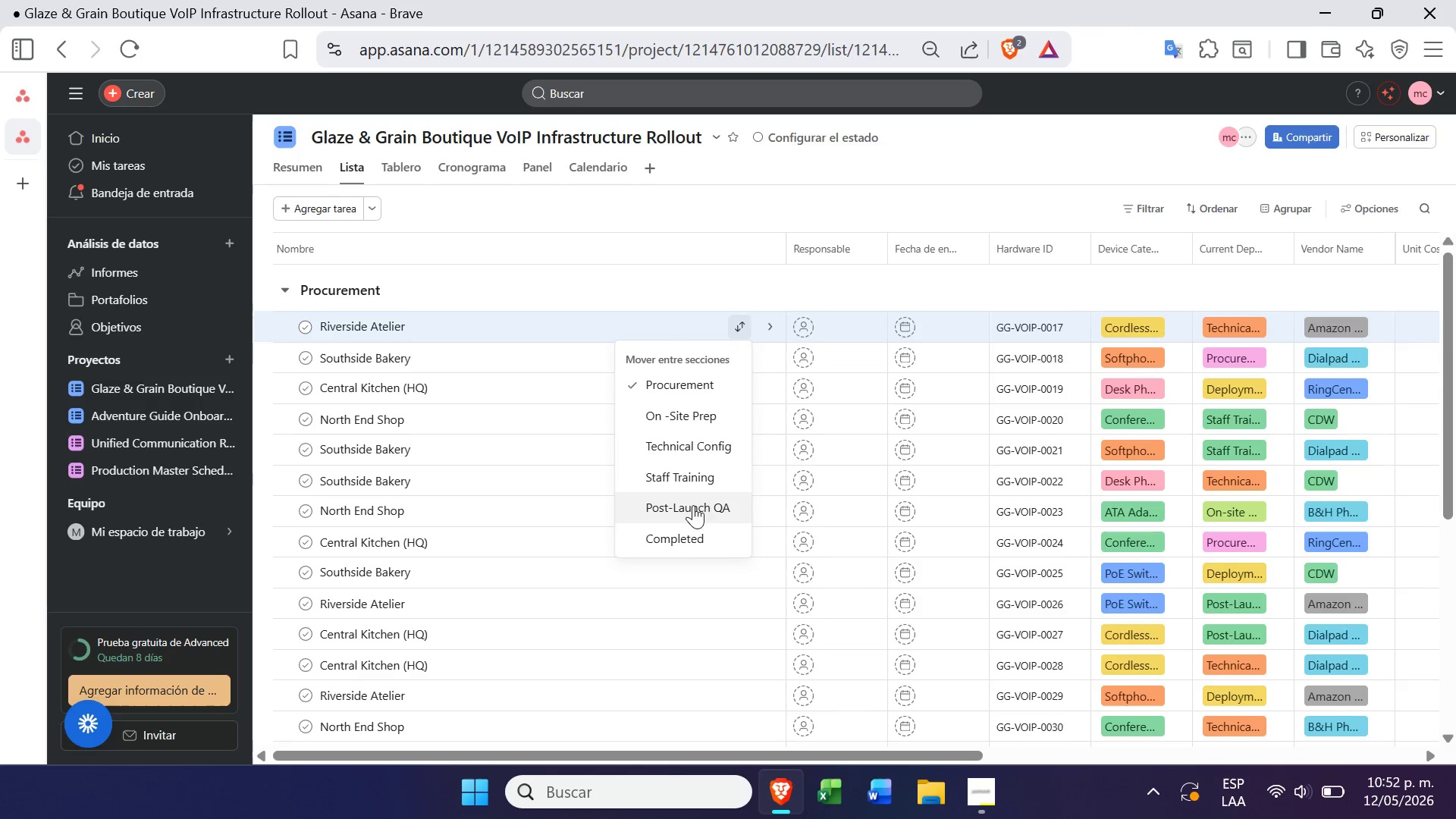 
left_click([690, 528])
 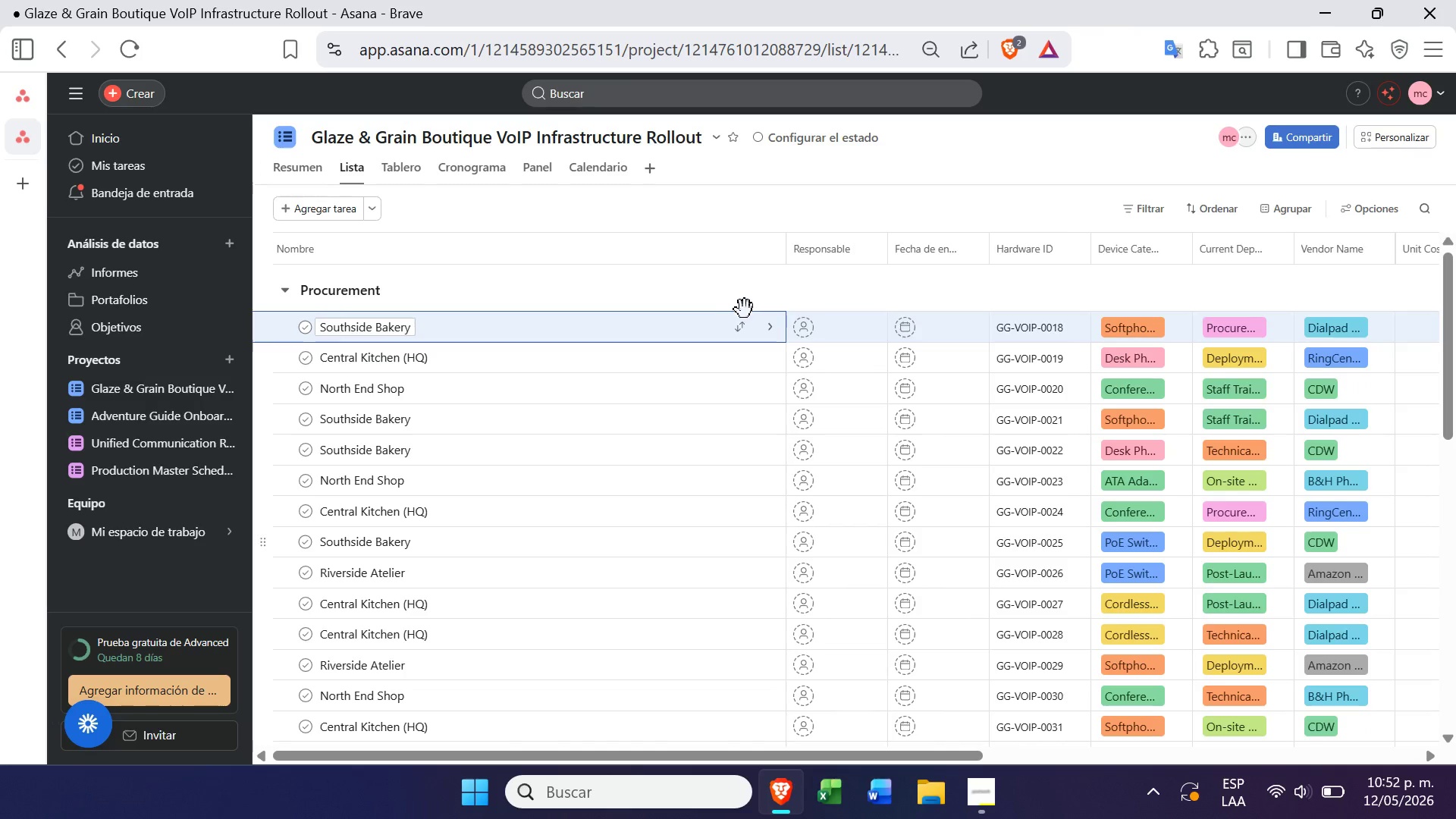 
left_click([739, 328])
 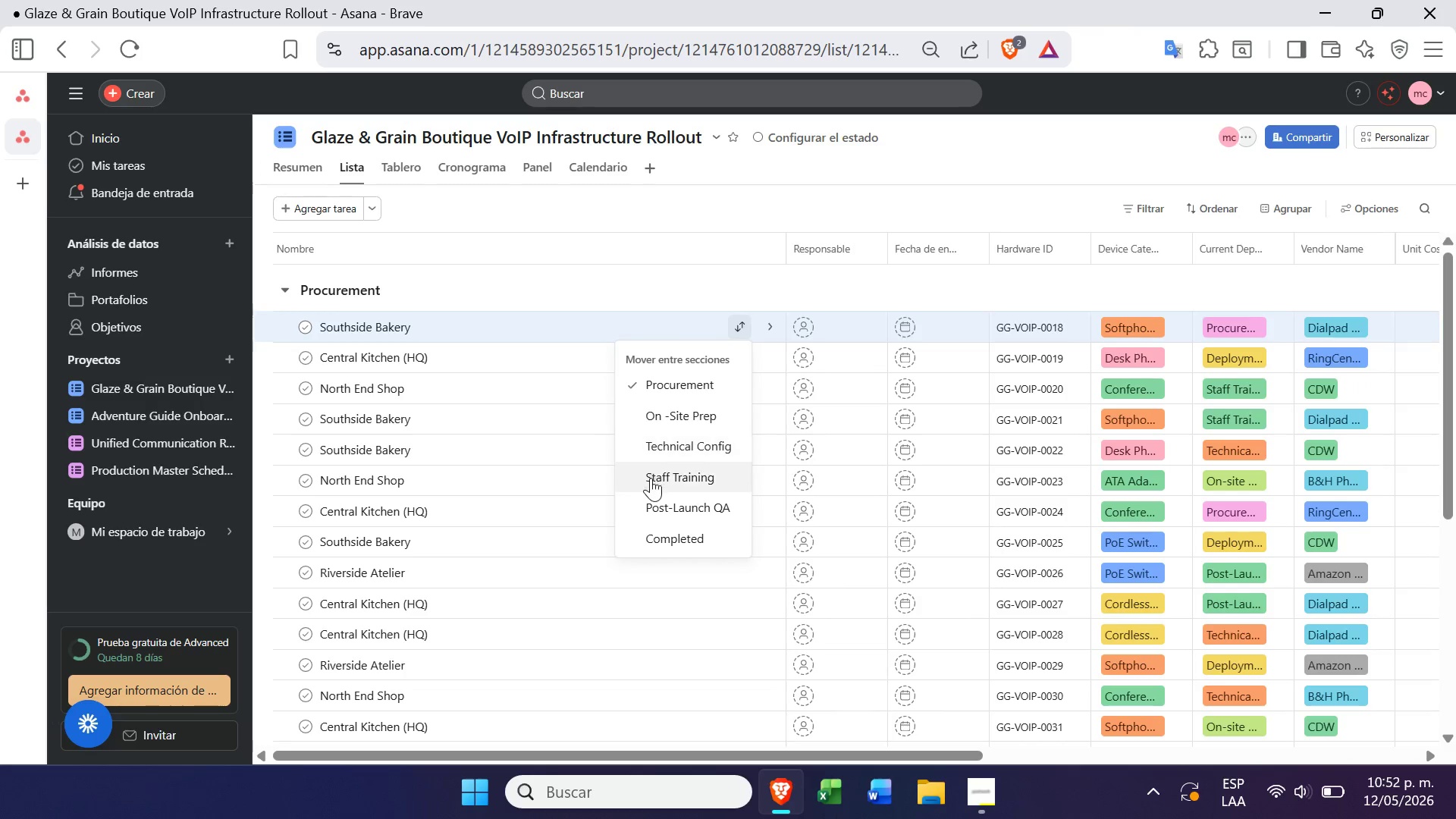 
left_click([651, 499])
 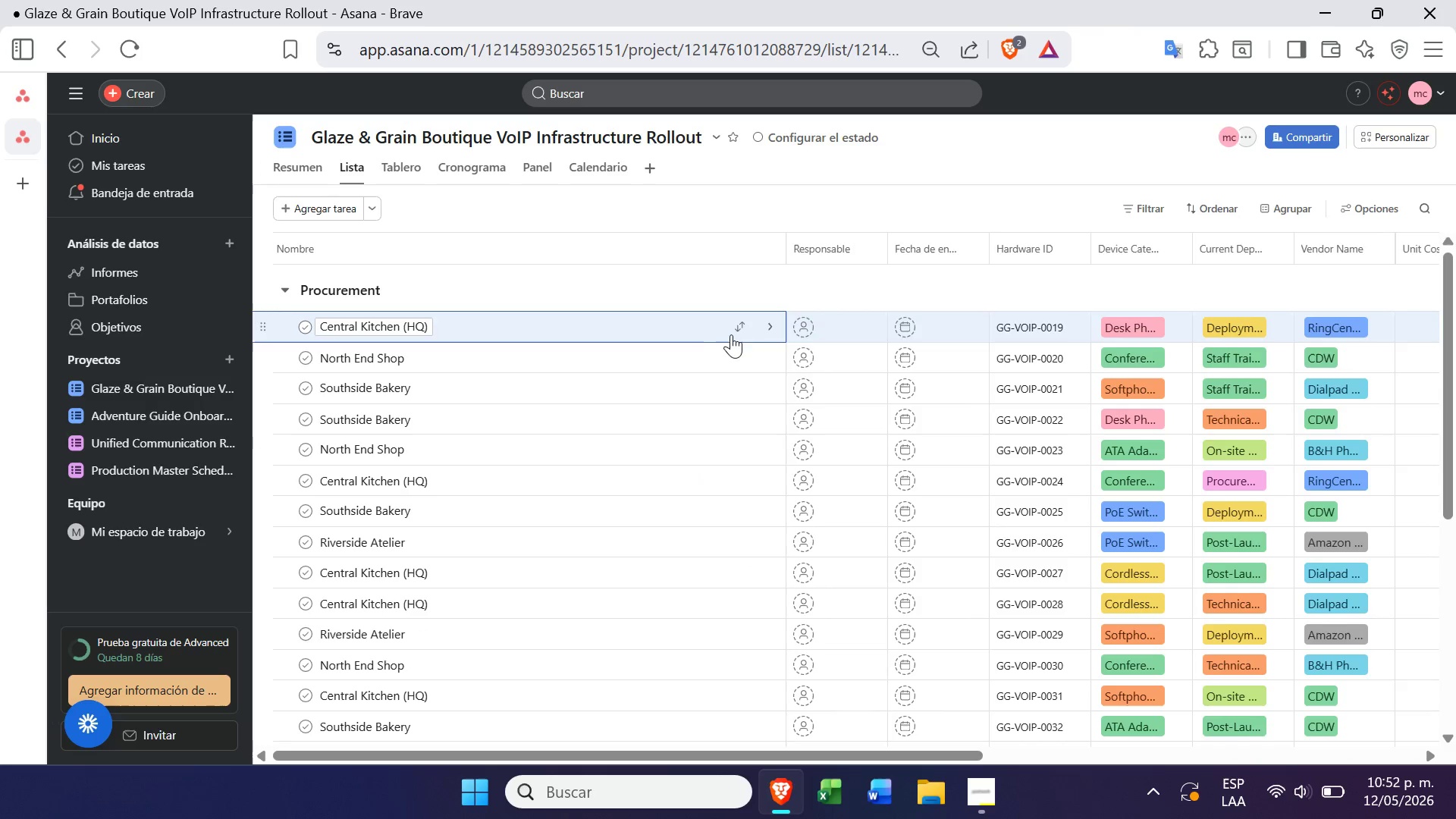 
left_click([734, 332])
 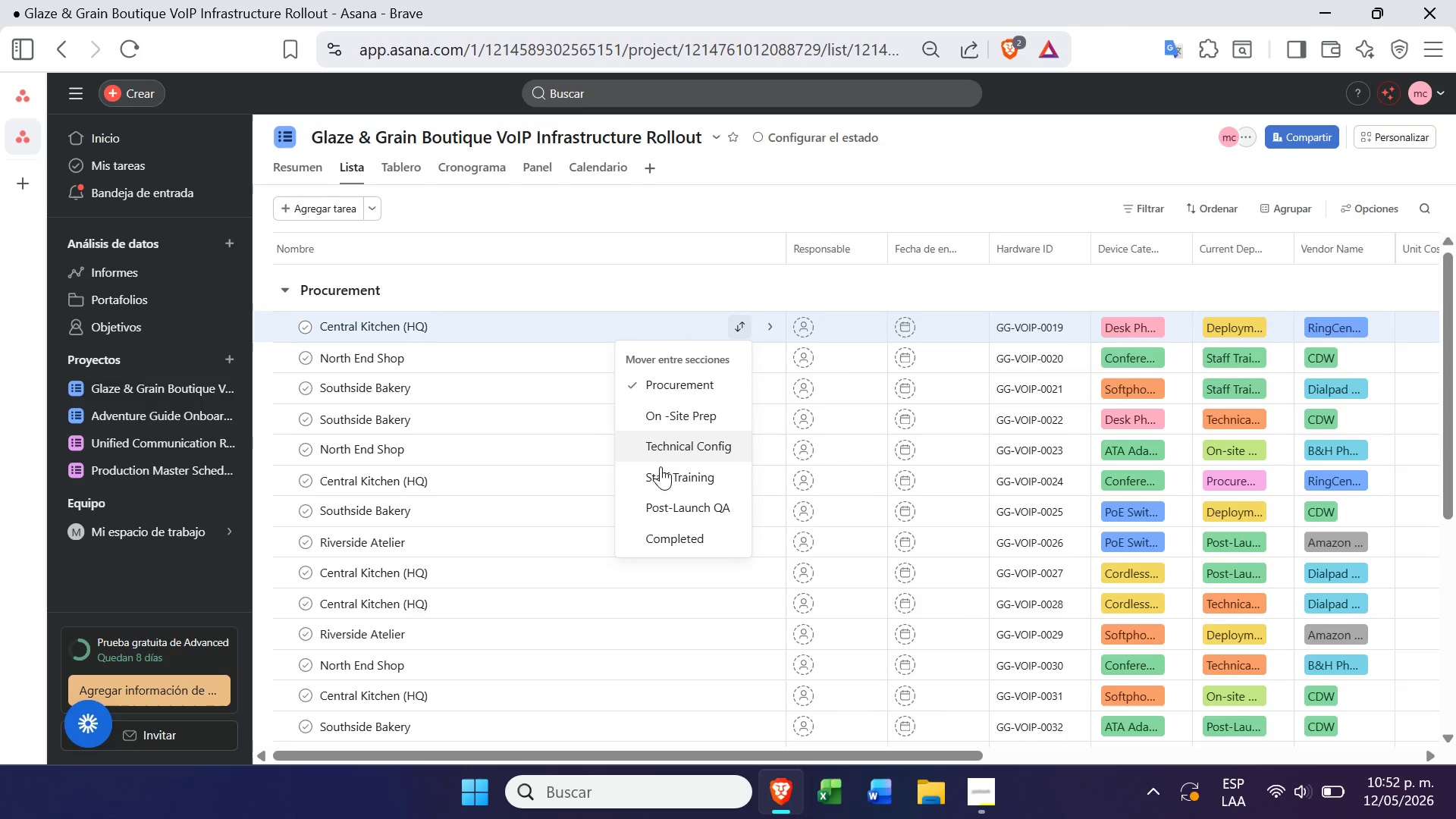 
left_click([657, 475])
 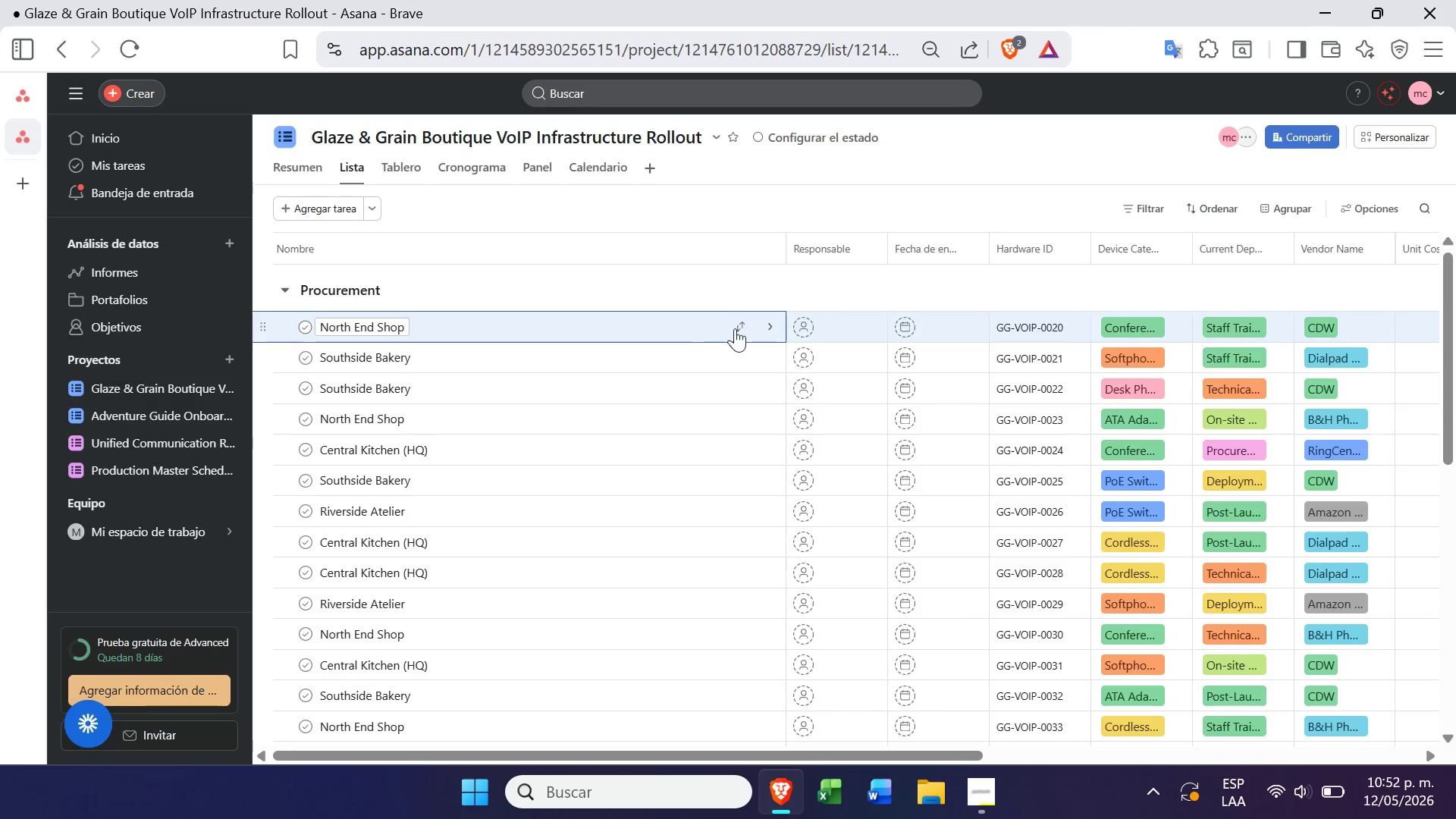 
left_click([740, 330])
 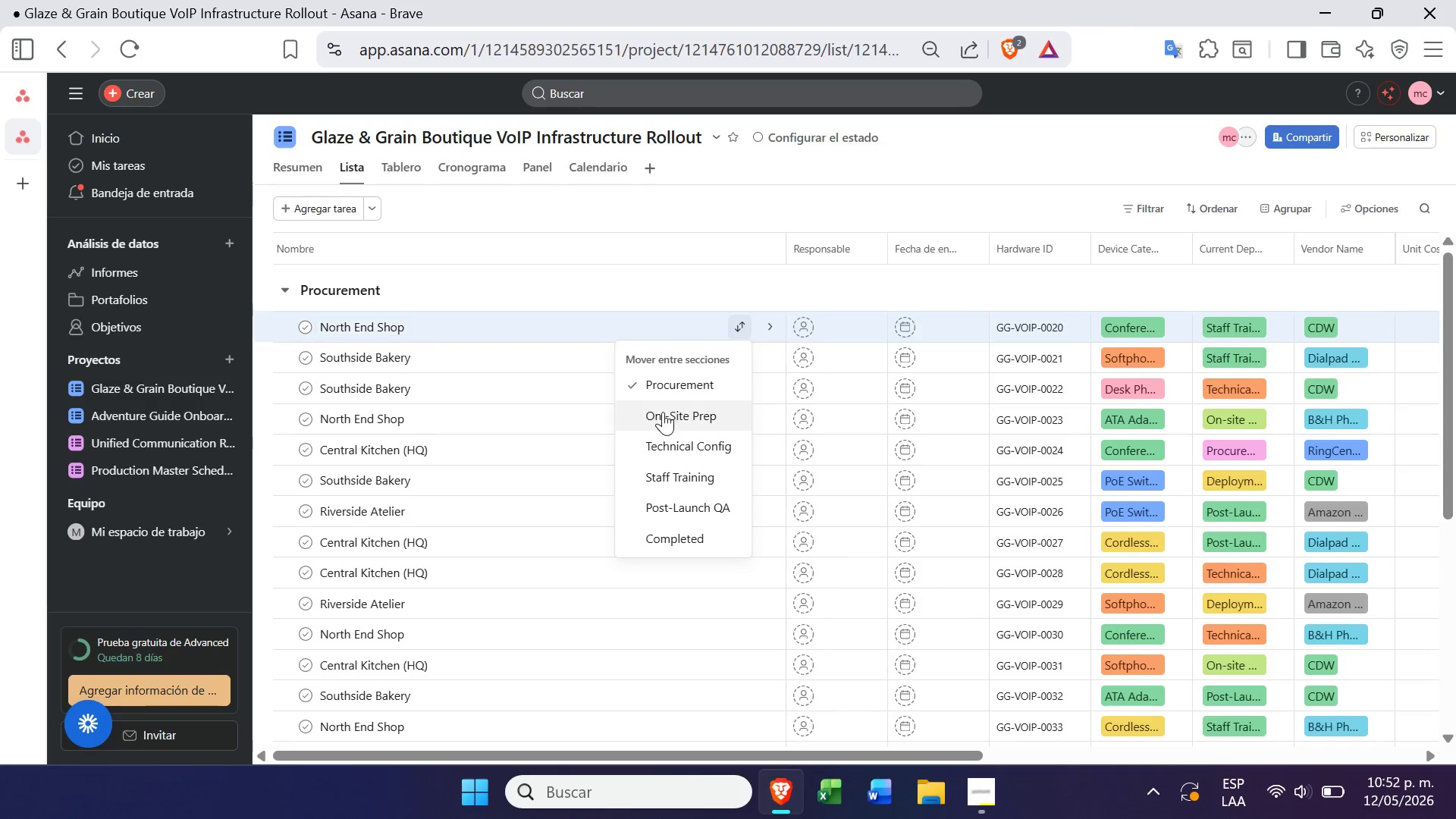 
left_click([663, 414])
 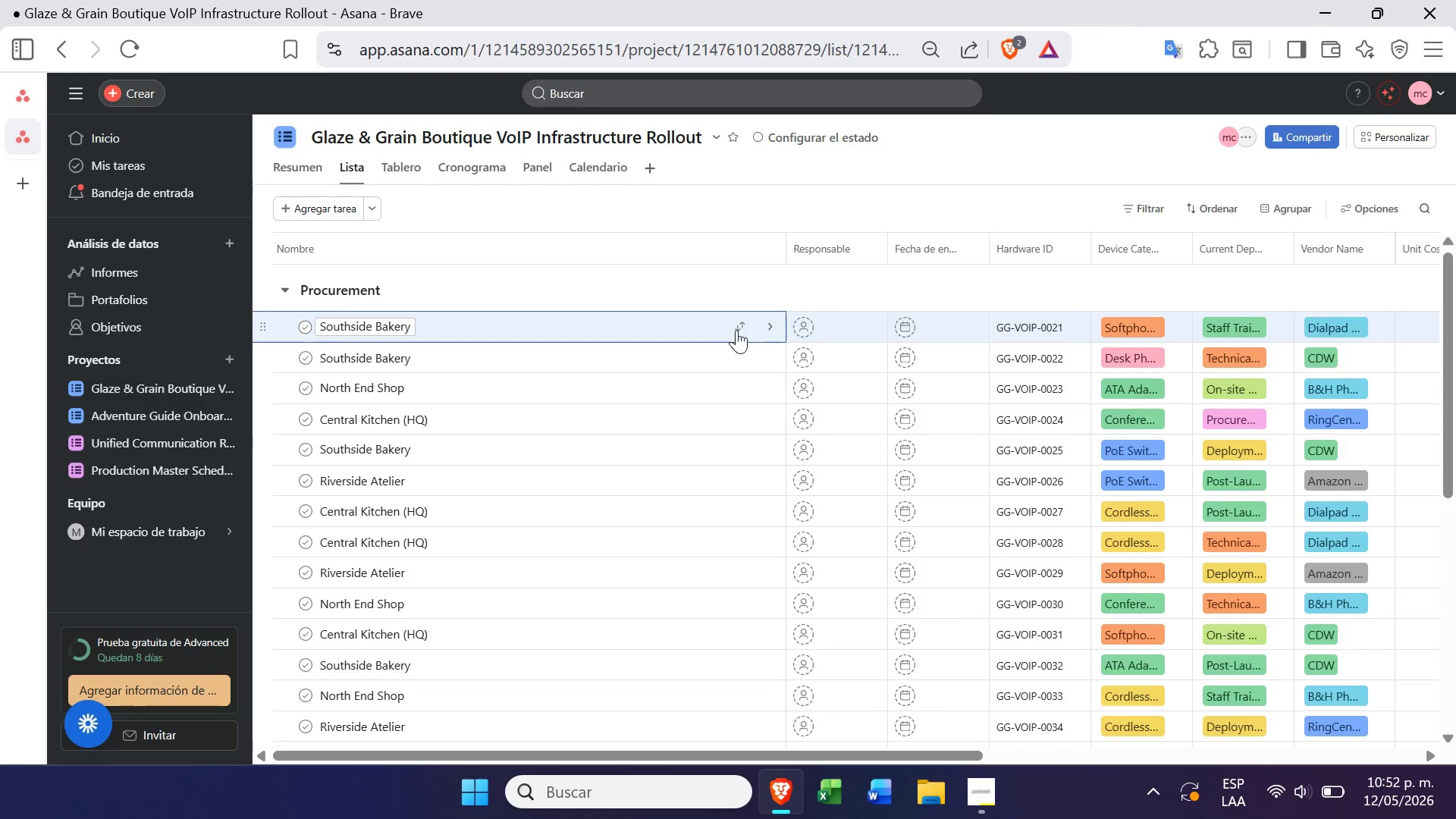 
left_click([741, 328])
 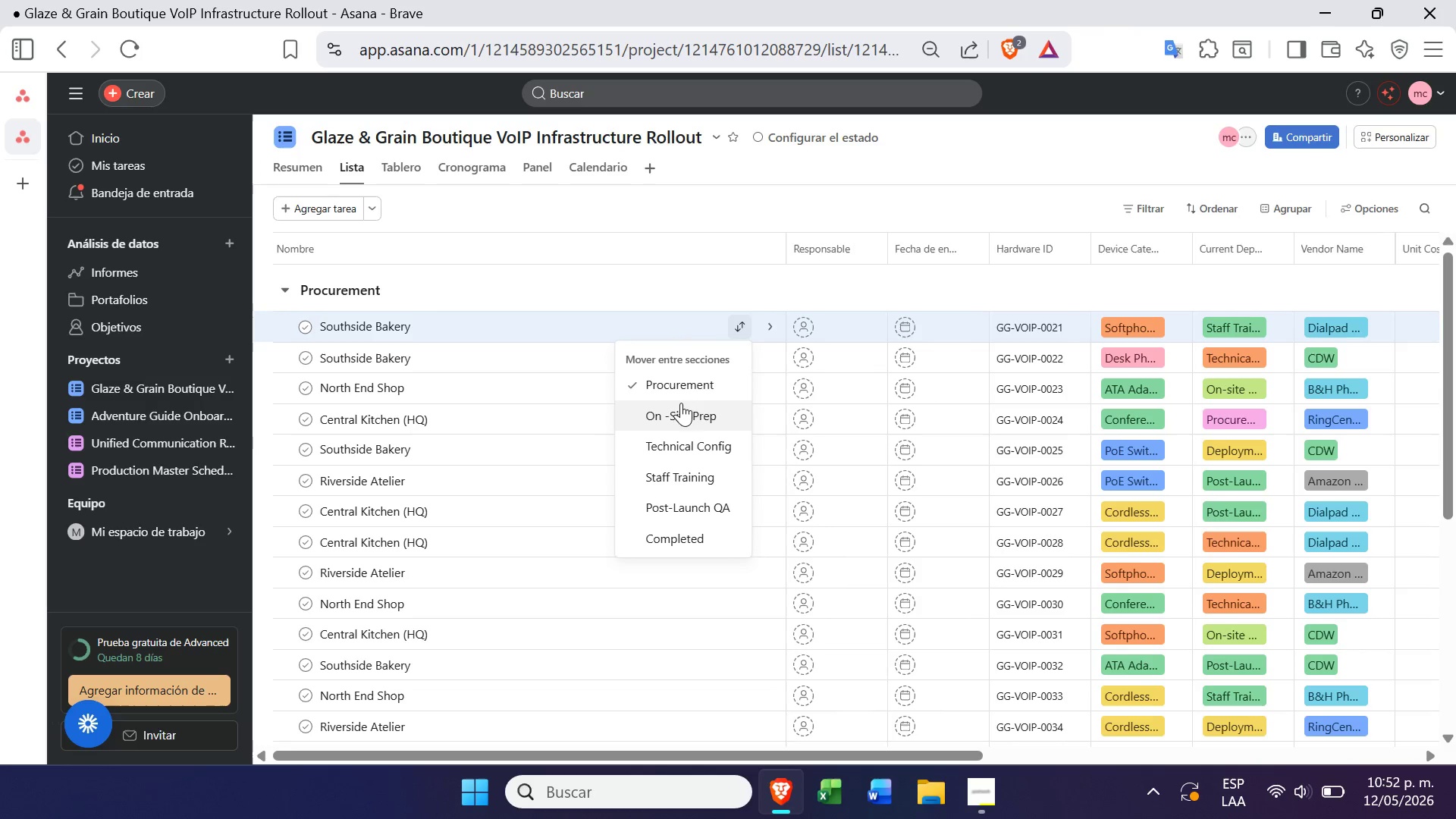 
left_click([679, 406])
 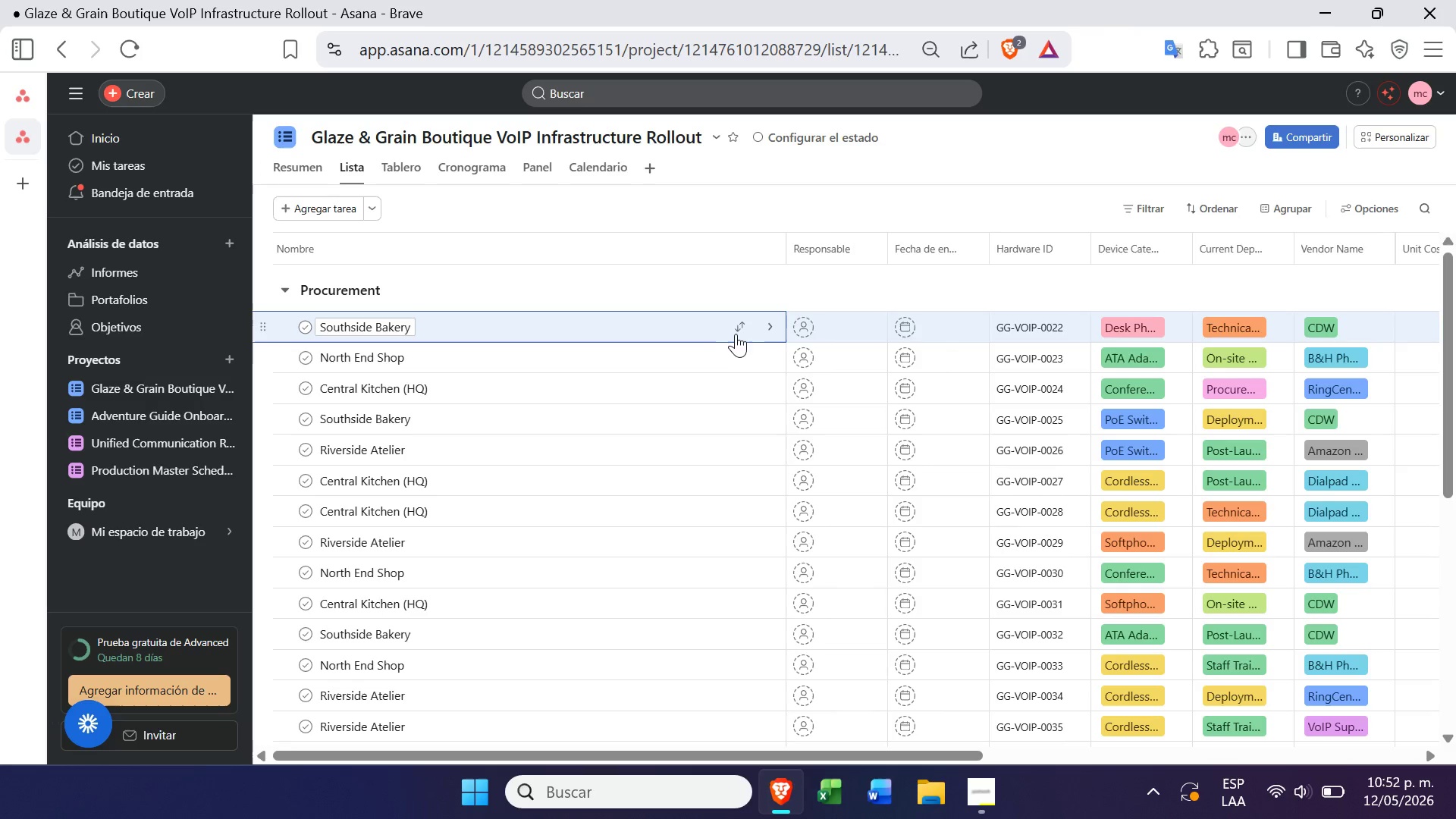 
left_click([744, 326])
 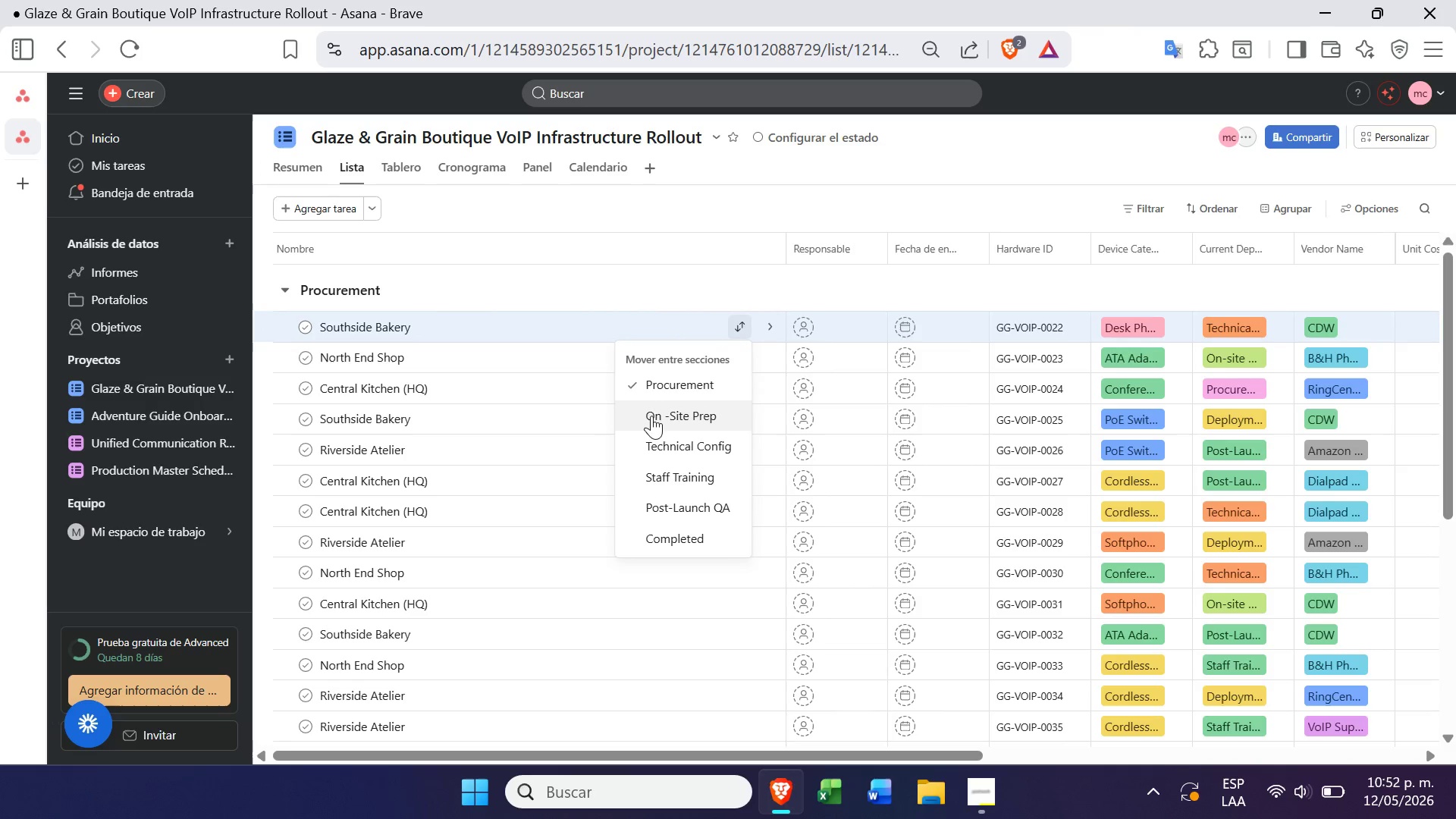 
left_click([655, 410])
 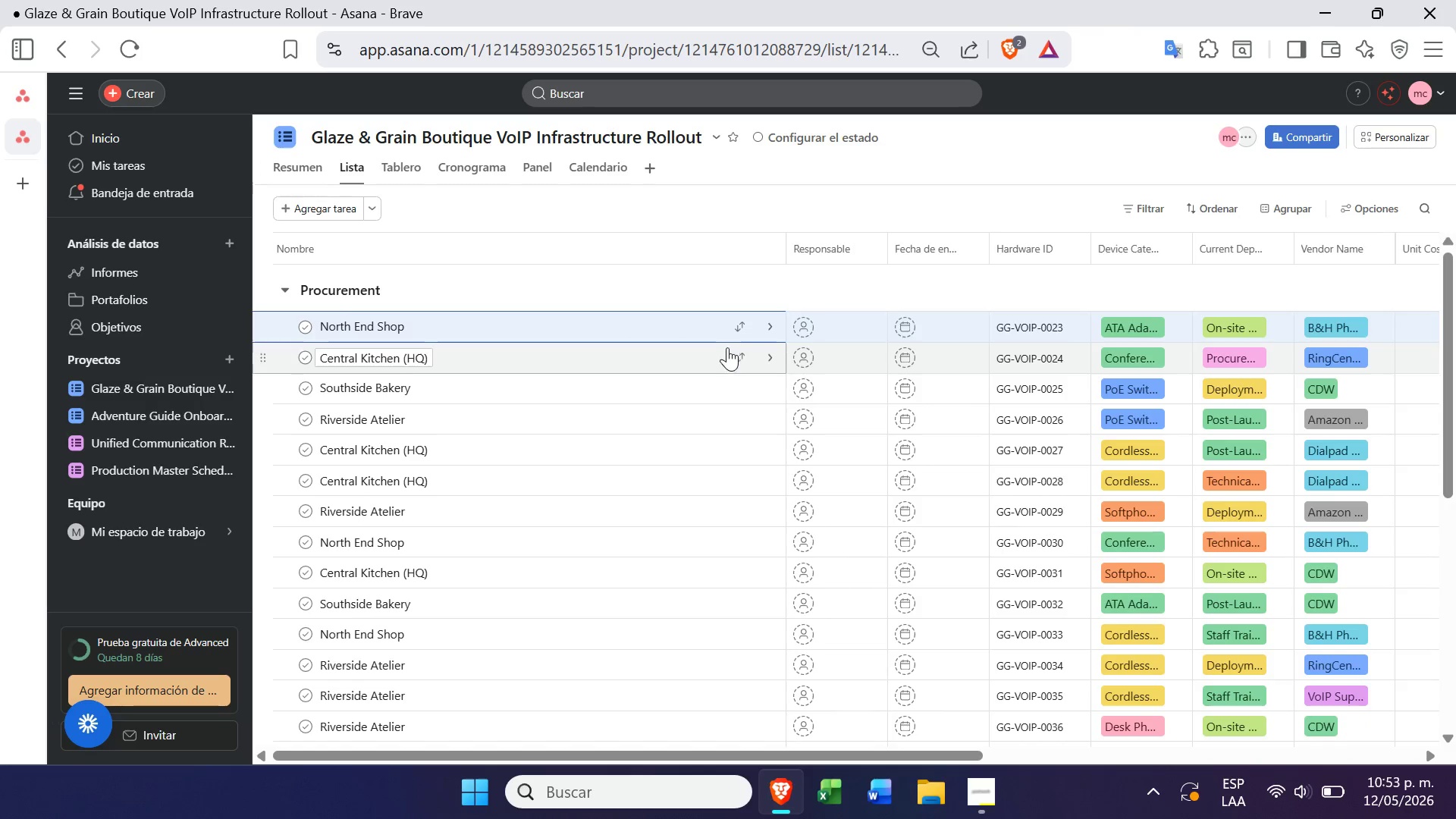 
left_click([739, 325])
 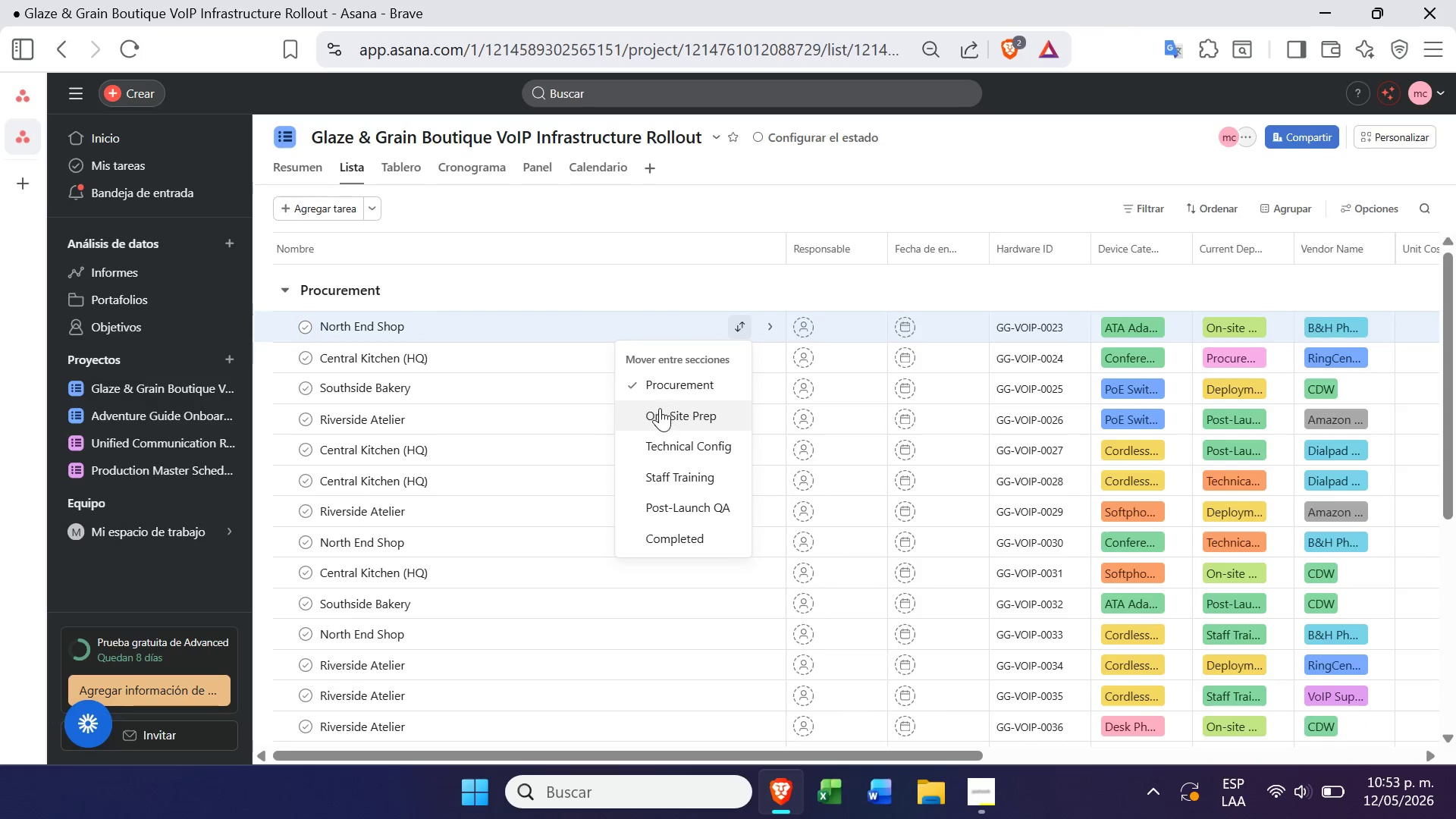 
left_click([662, 450])
 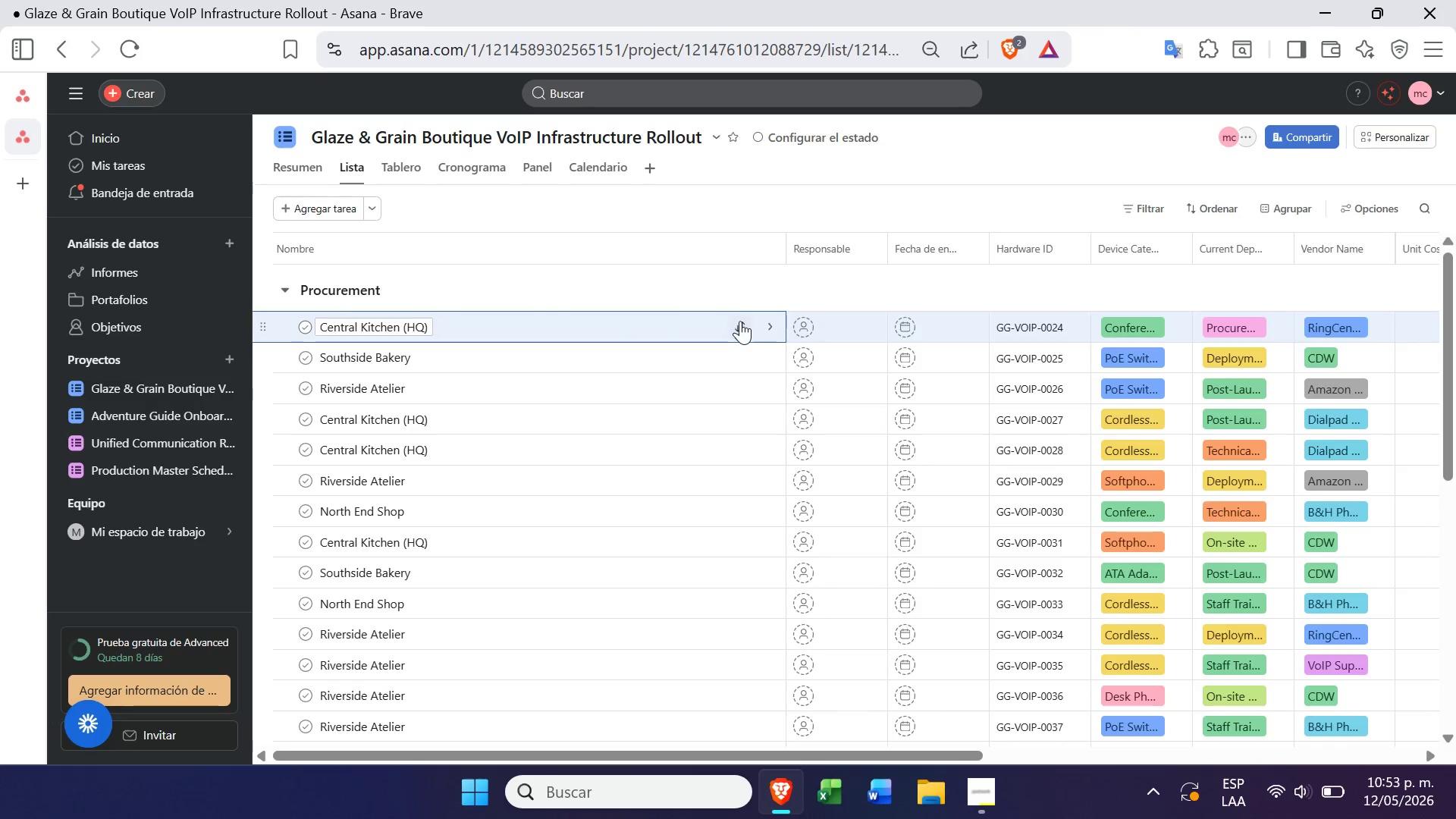 
left_click([742, 323])
 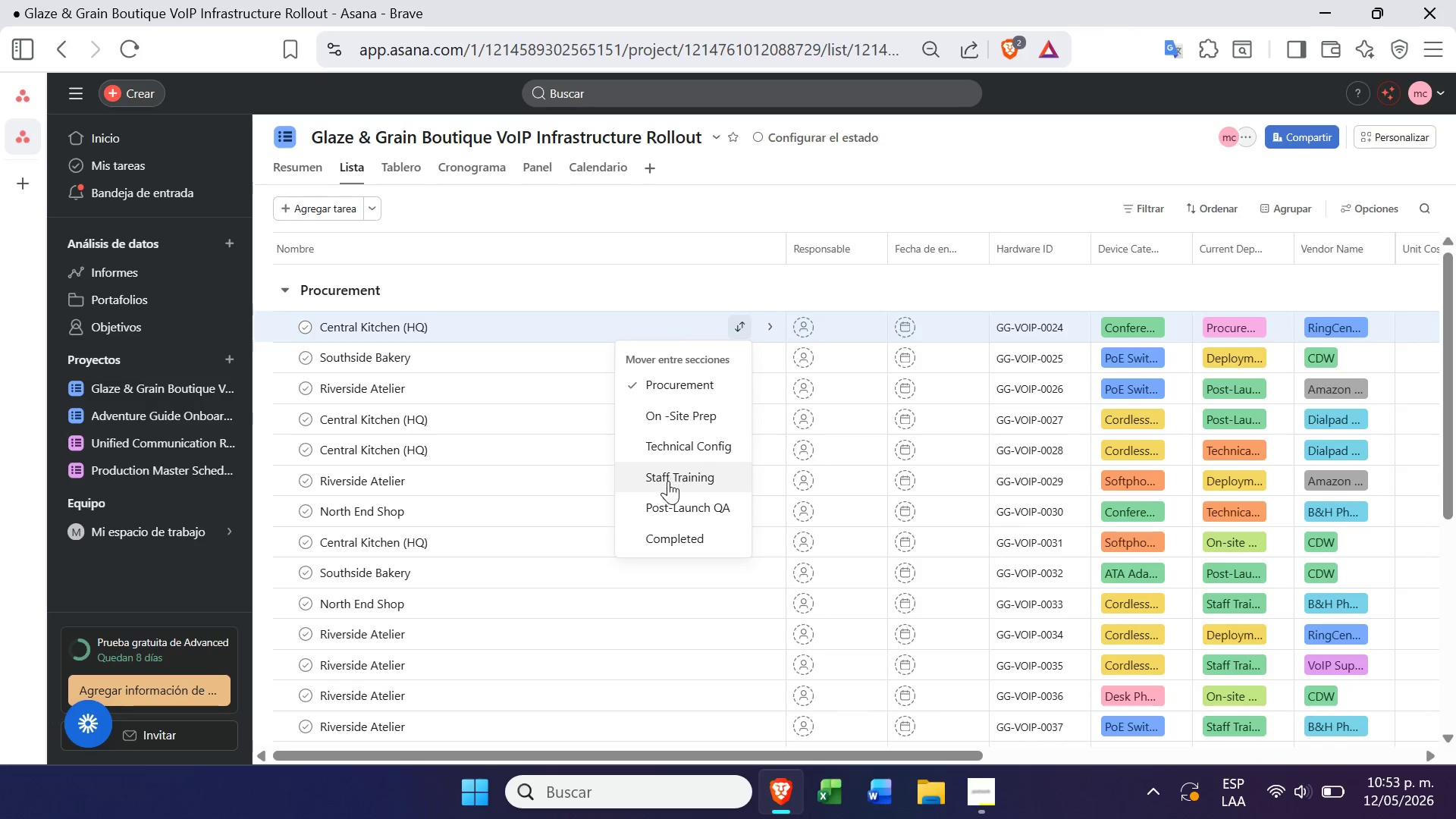 
left_click([690, 449])
 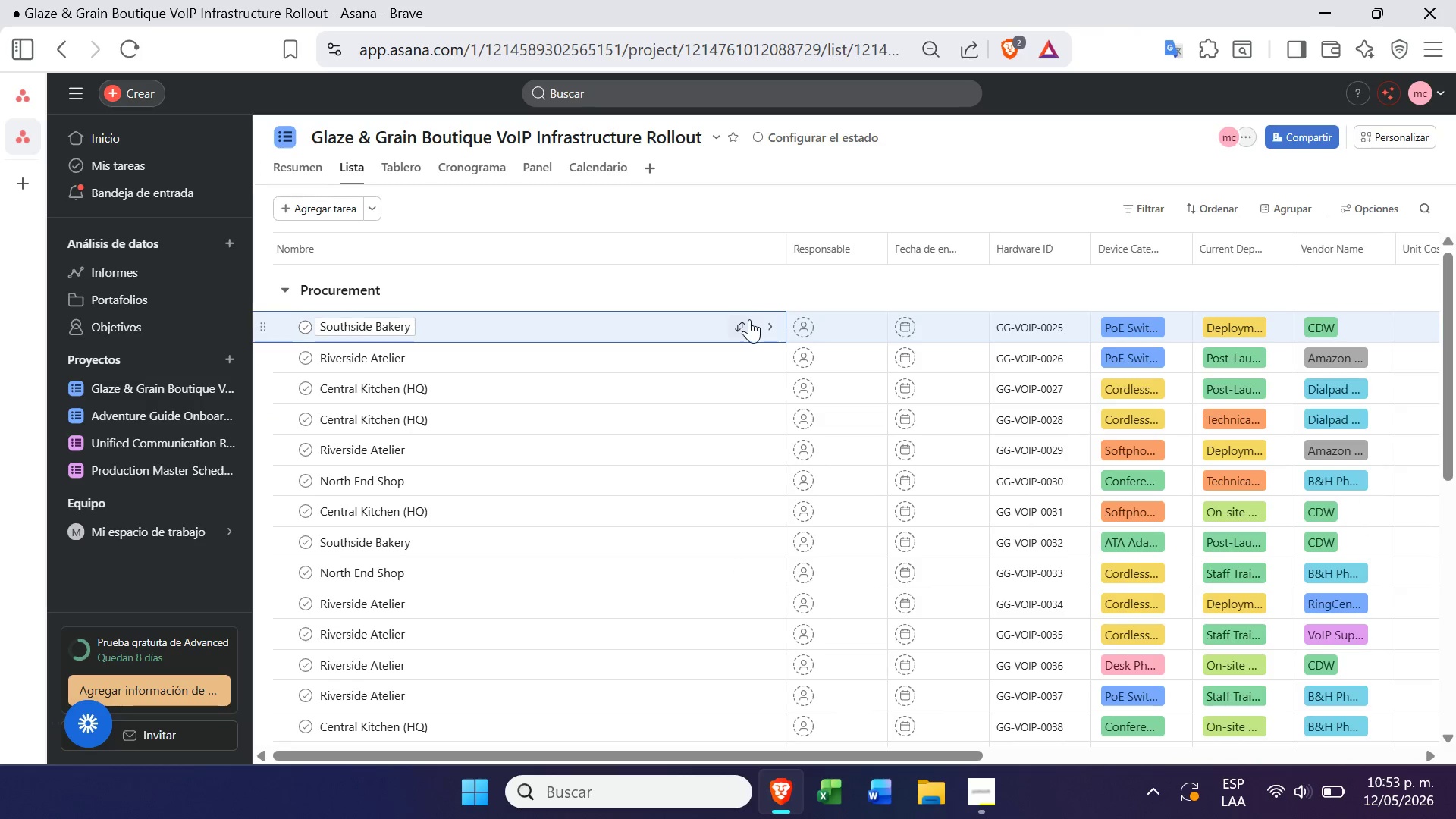 
left_click([742, 323])
 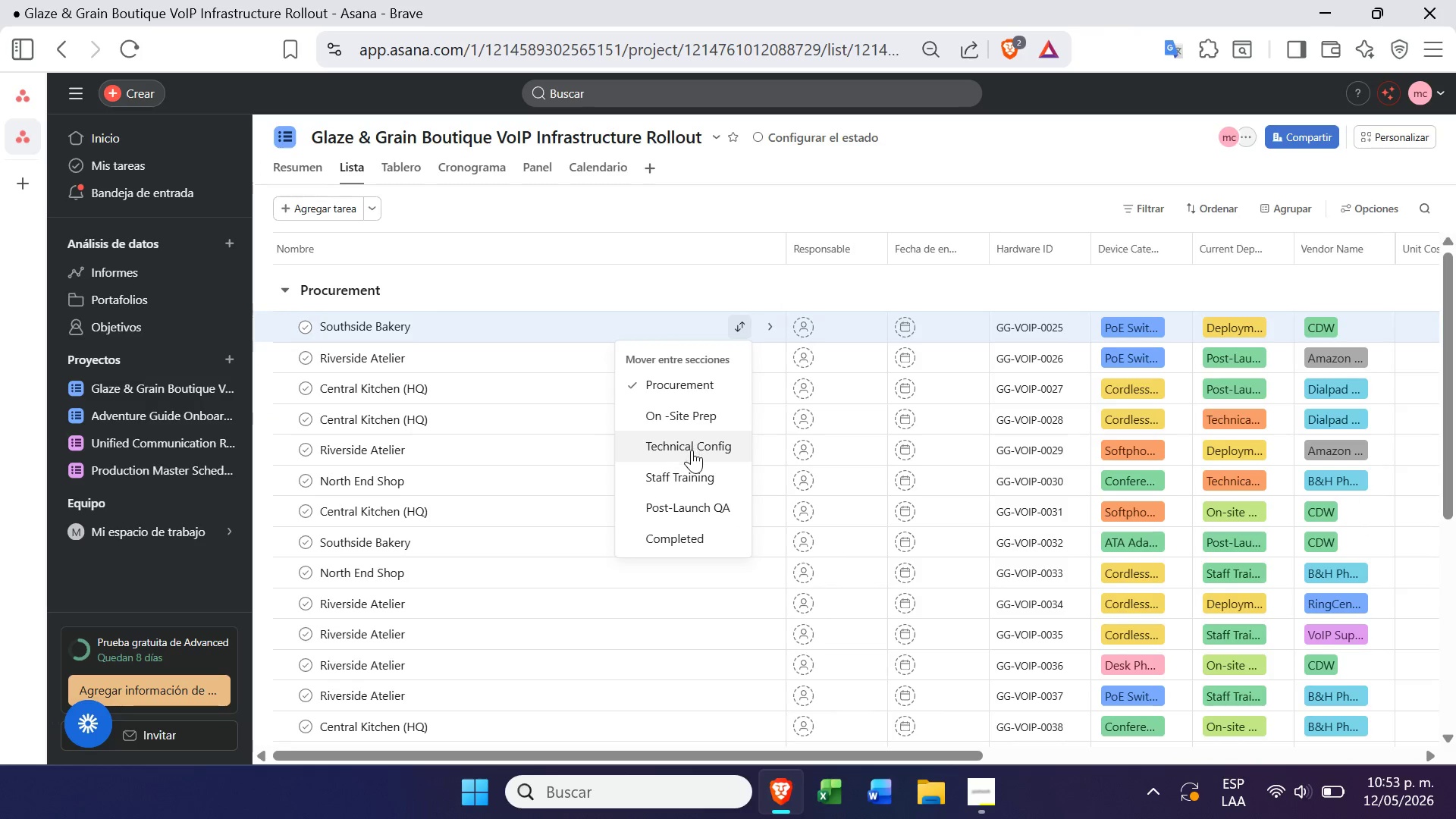 
left_click([692, 453])
 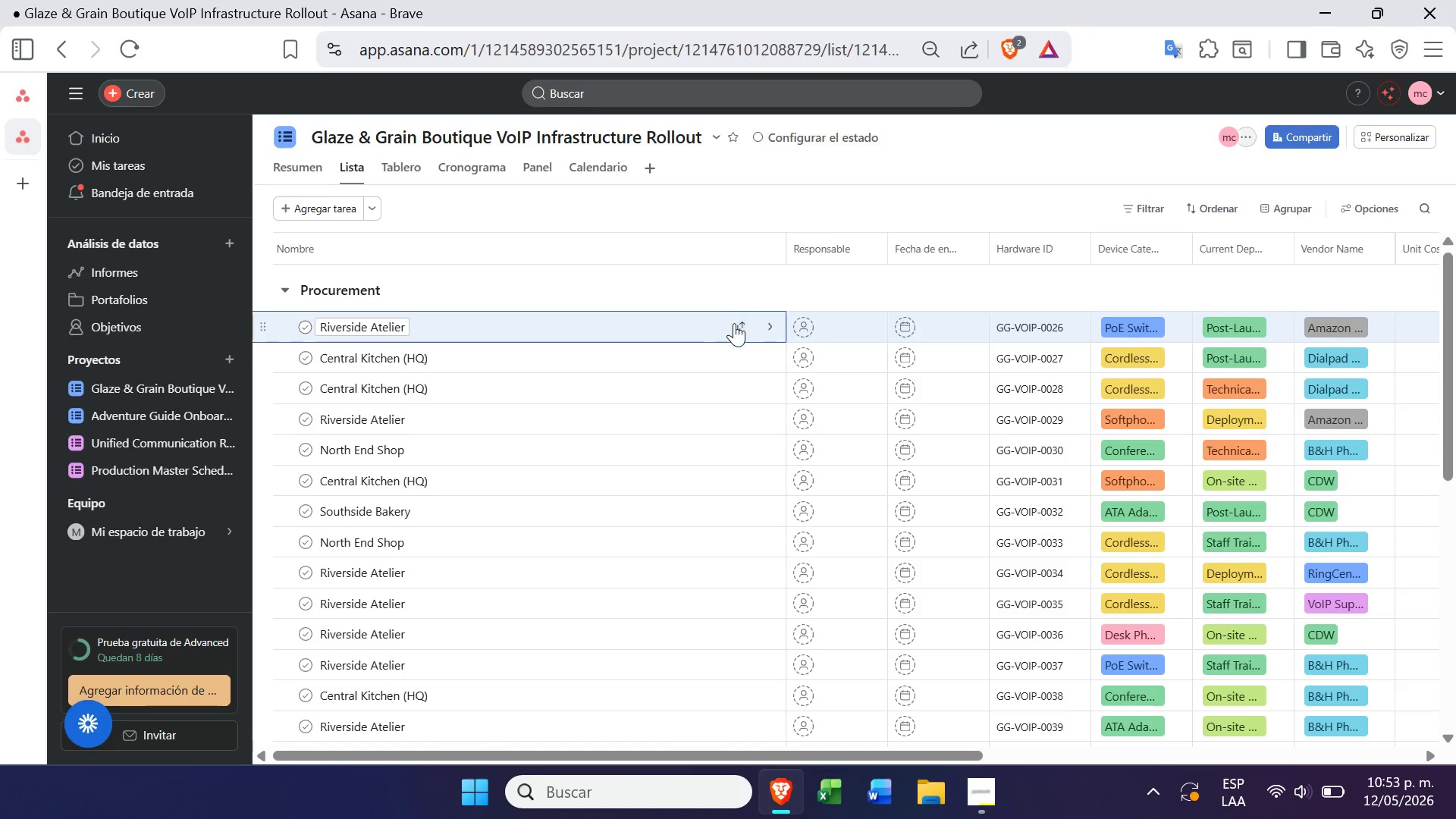 
left_click([739, 328])
 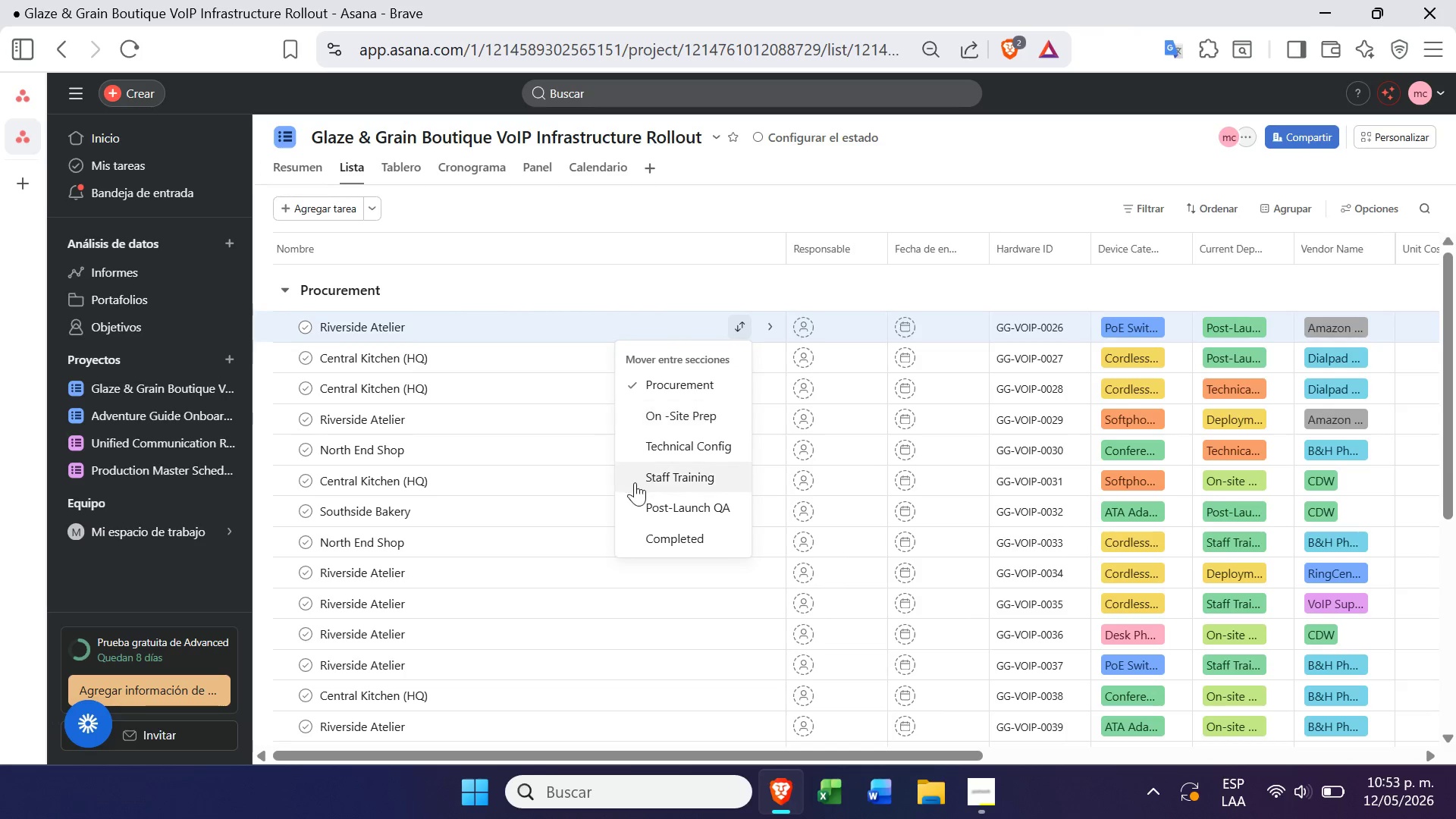 
left_click([650, 480])
 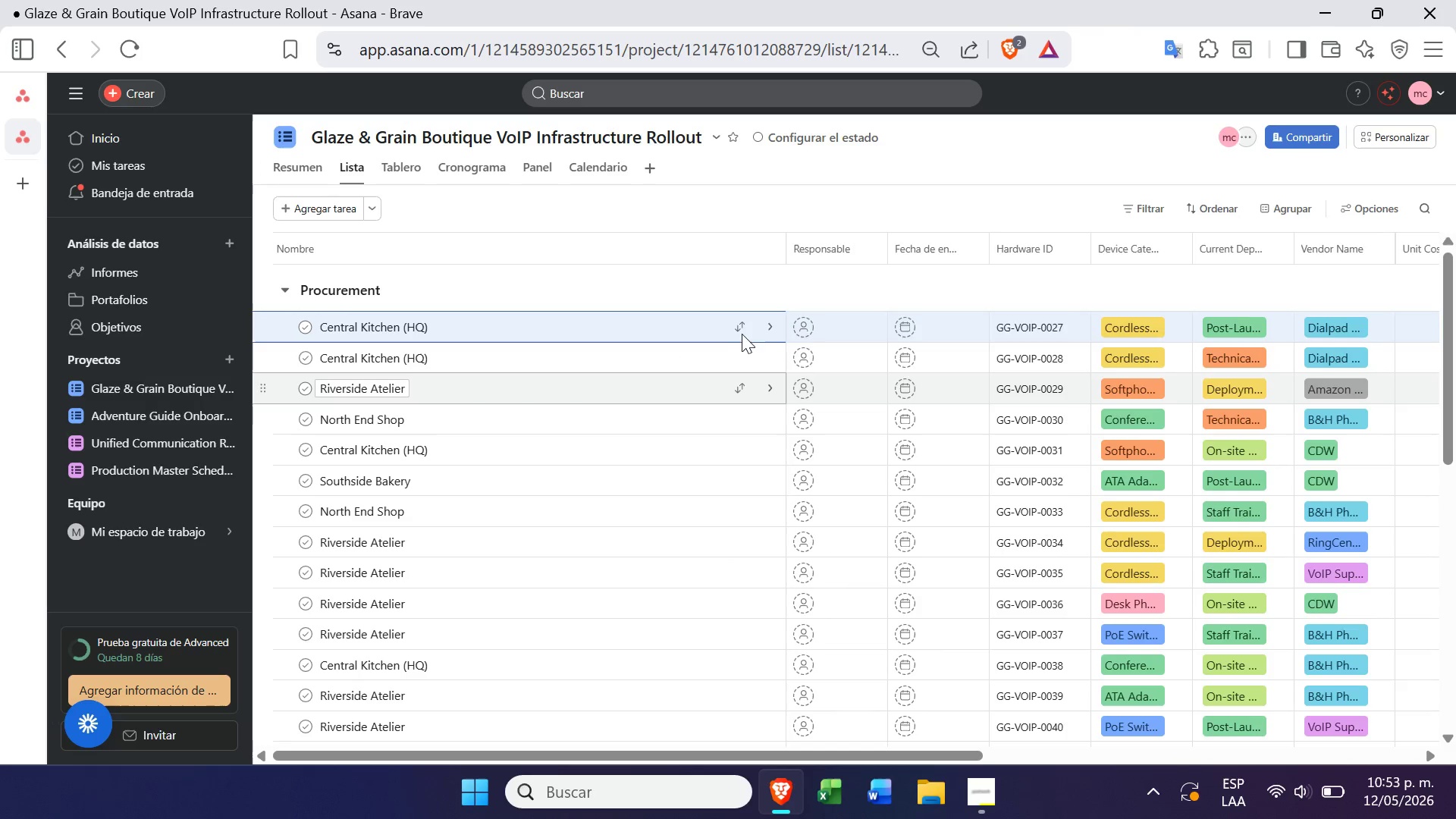 
left_click([741, 330])
 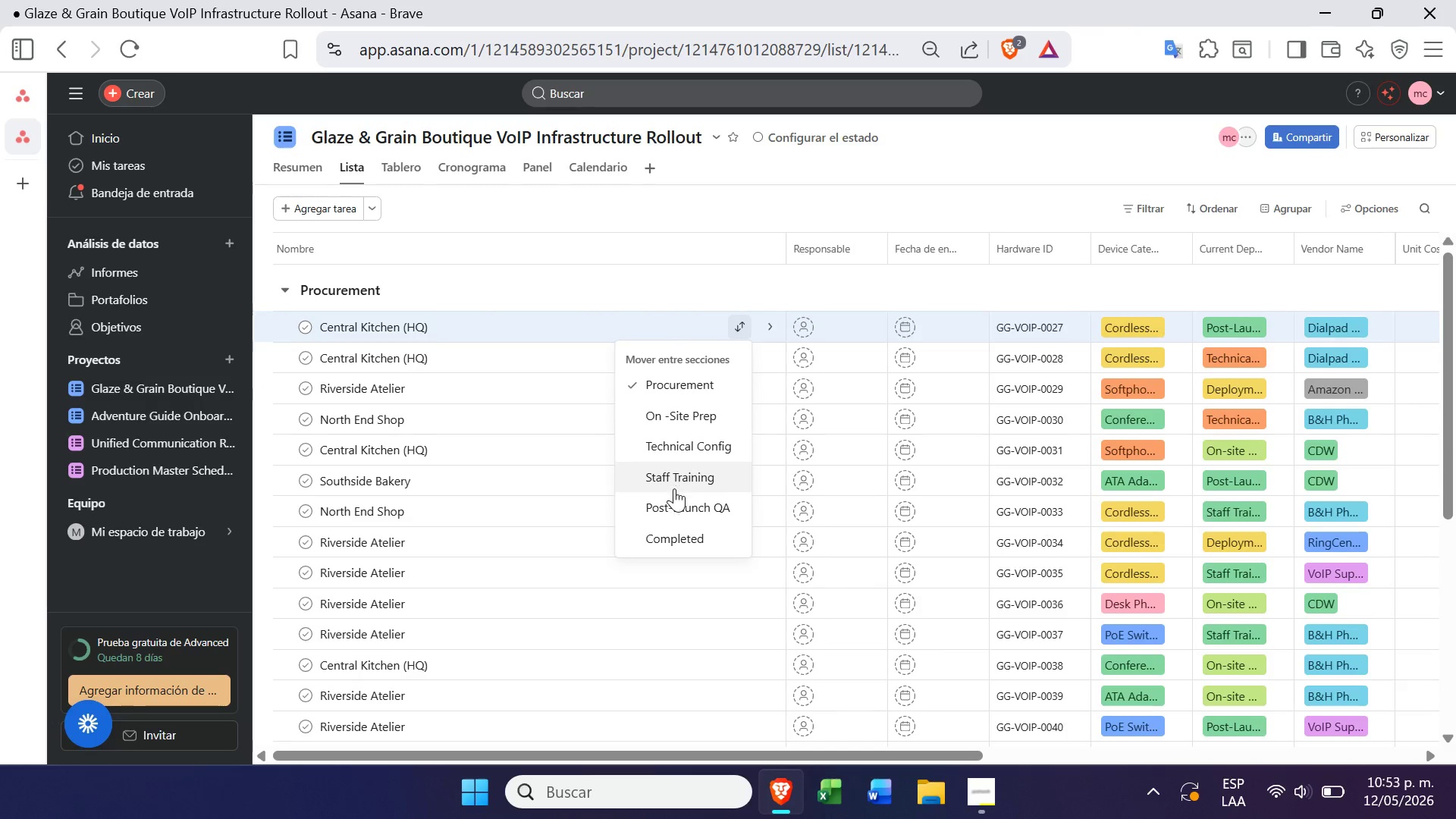 
left_click([679, 514])
 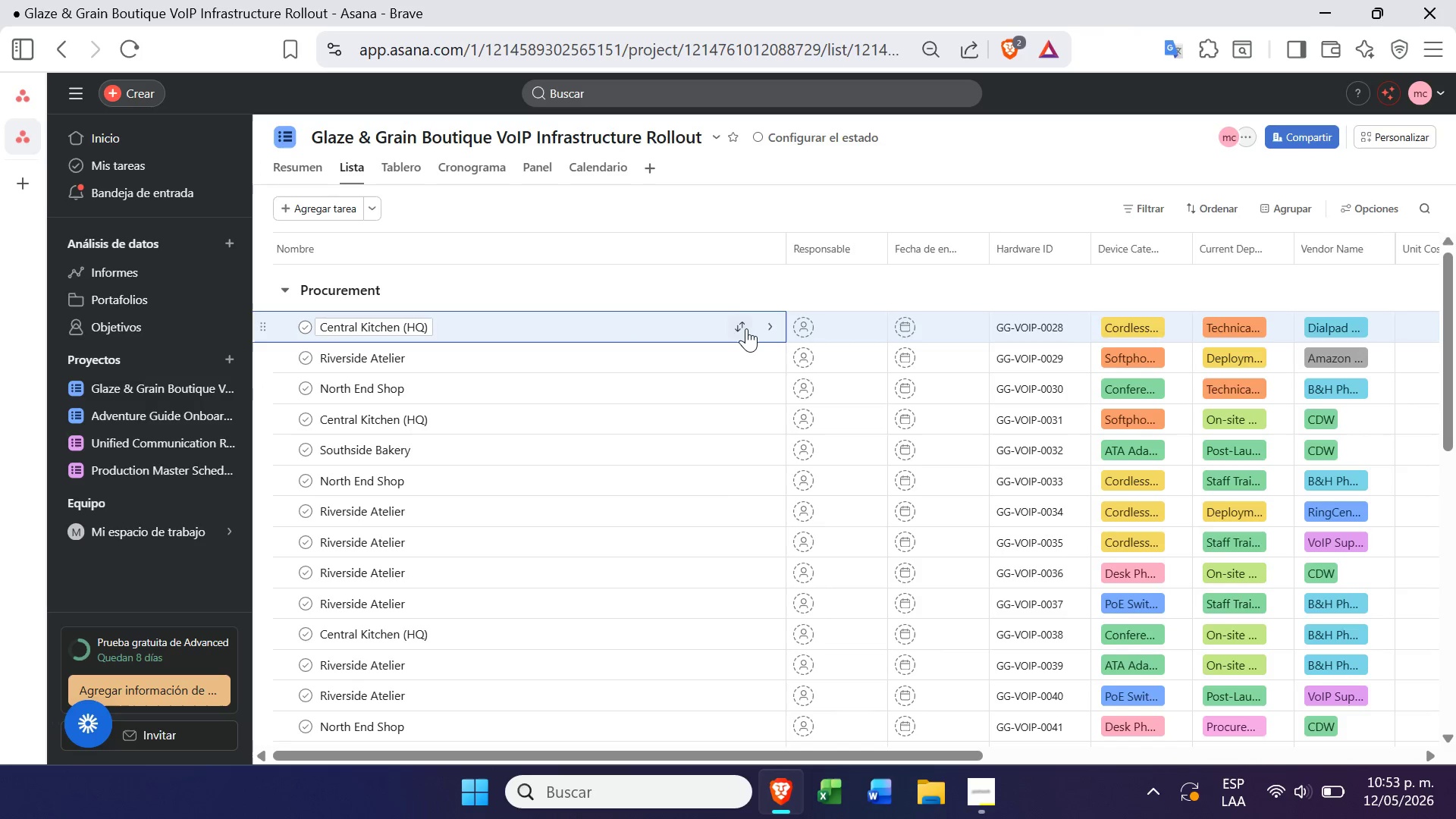 
left_click([745, 328])
 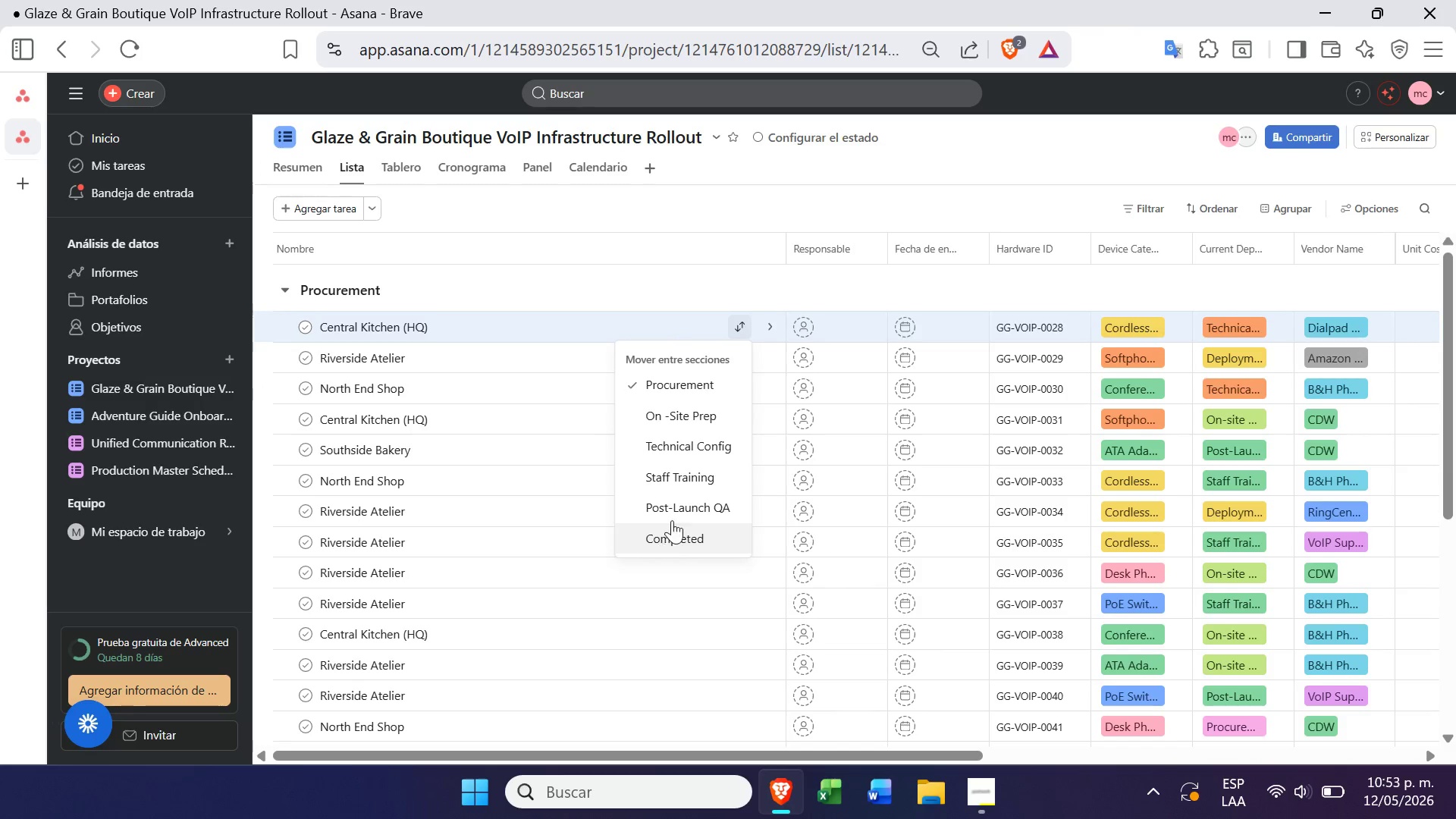 
left_click([690, 441])
 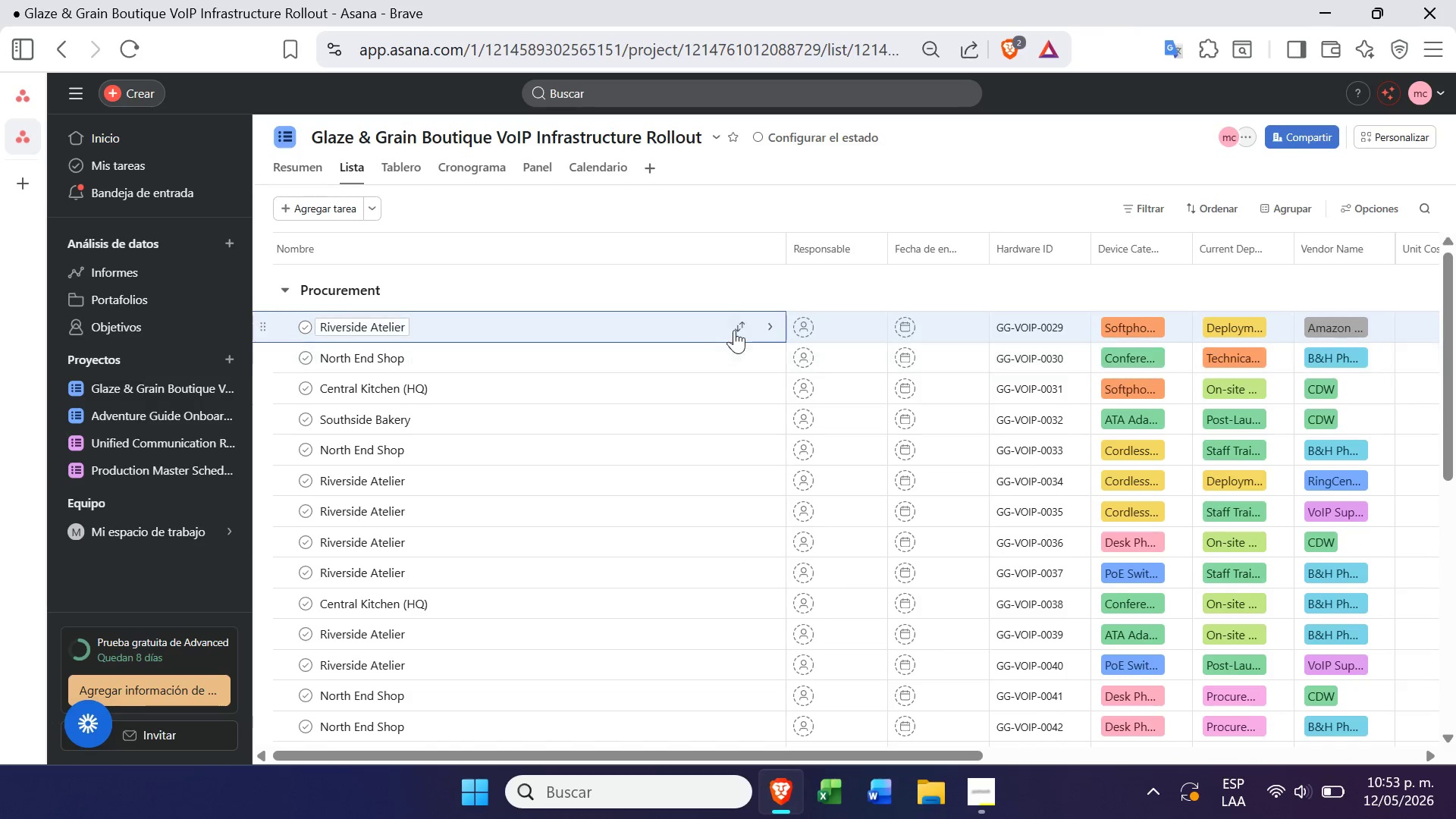 
left_click([745, 323])
 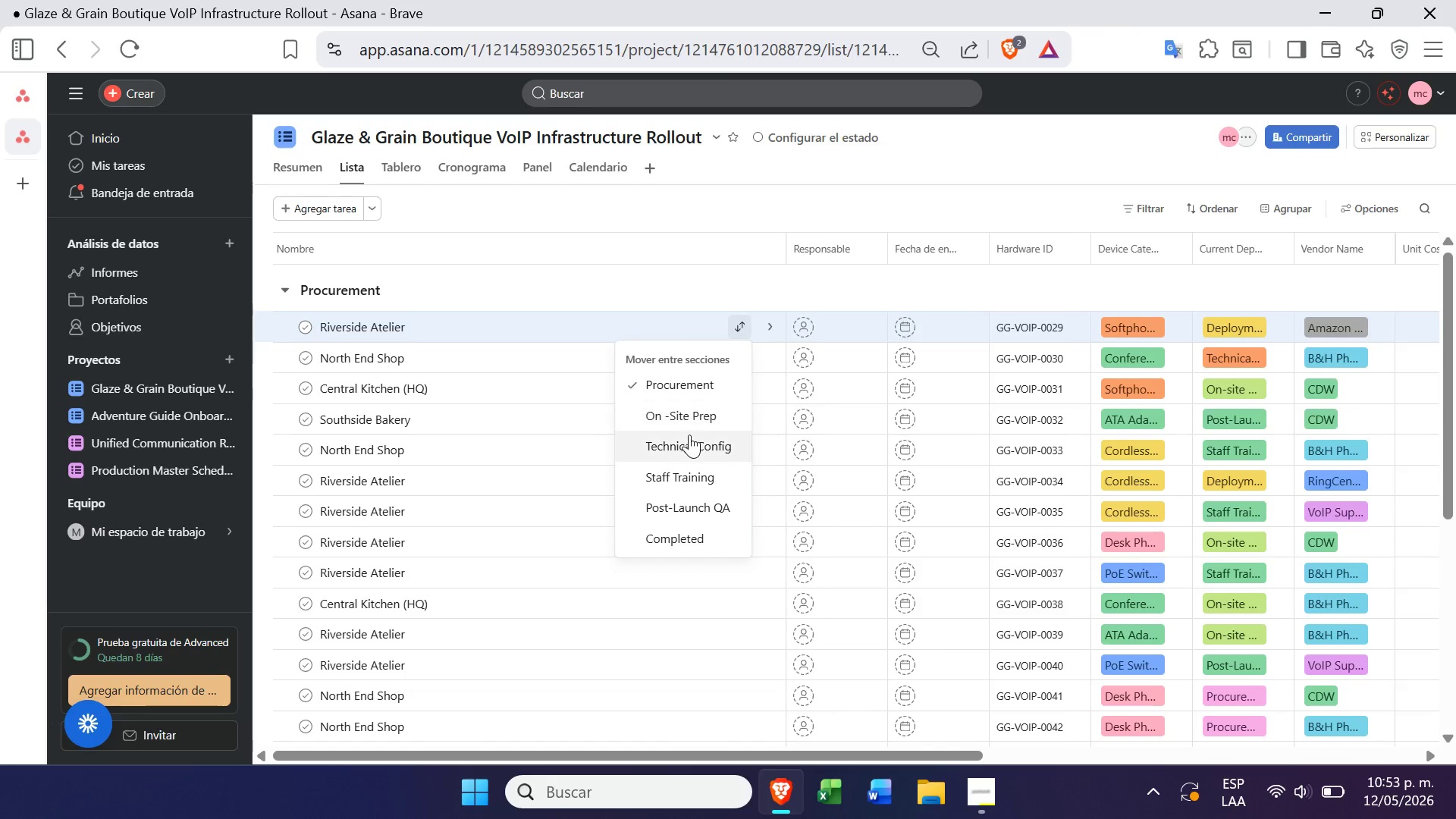 
left_click([701, 416])
 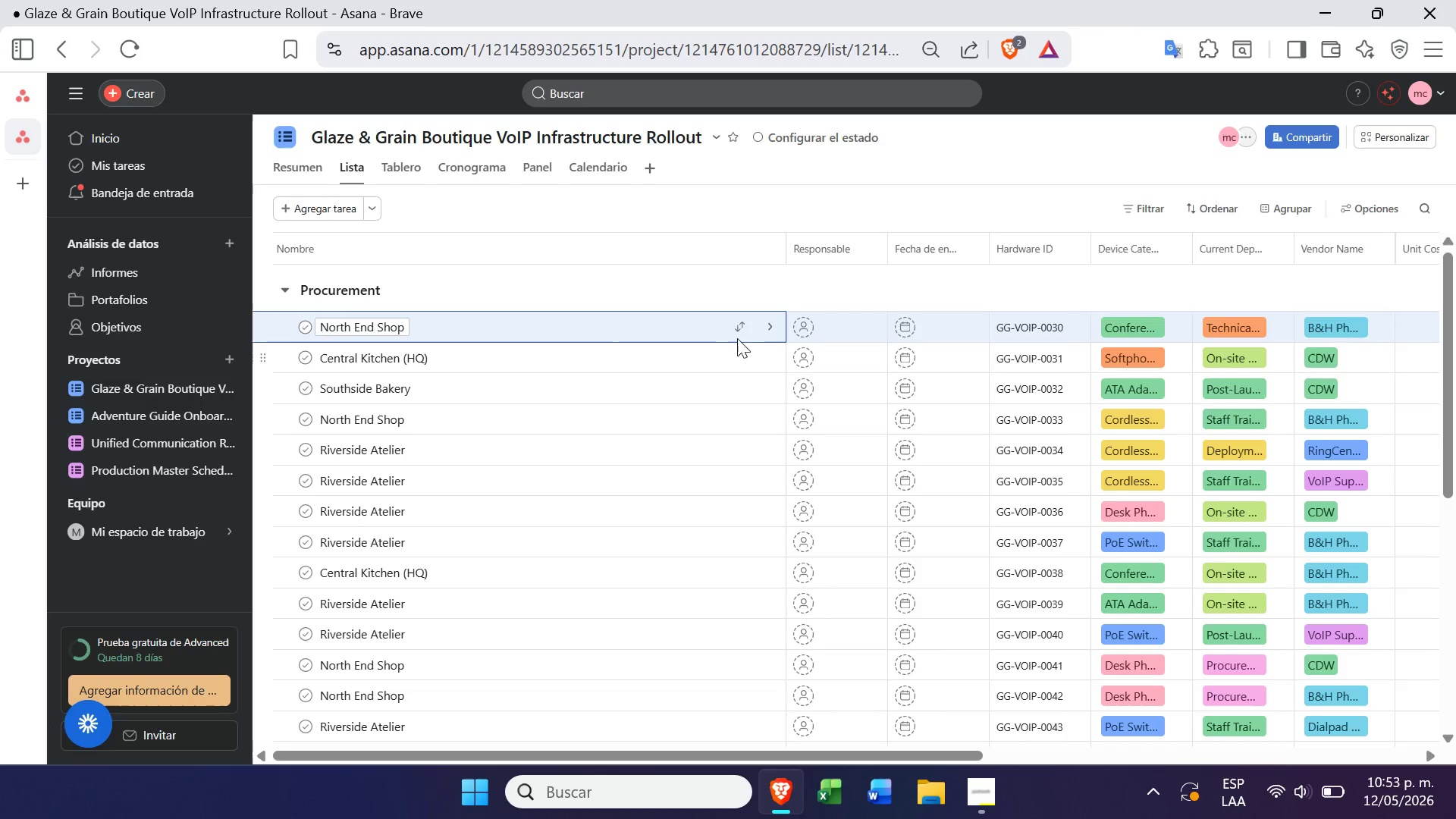 
left_click([739, 334])
 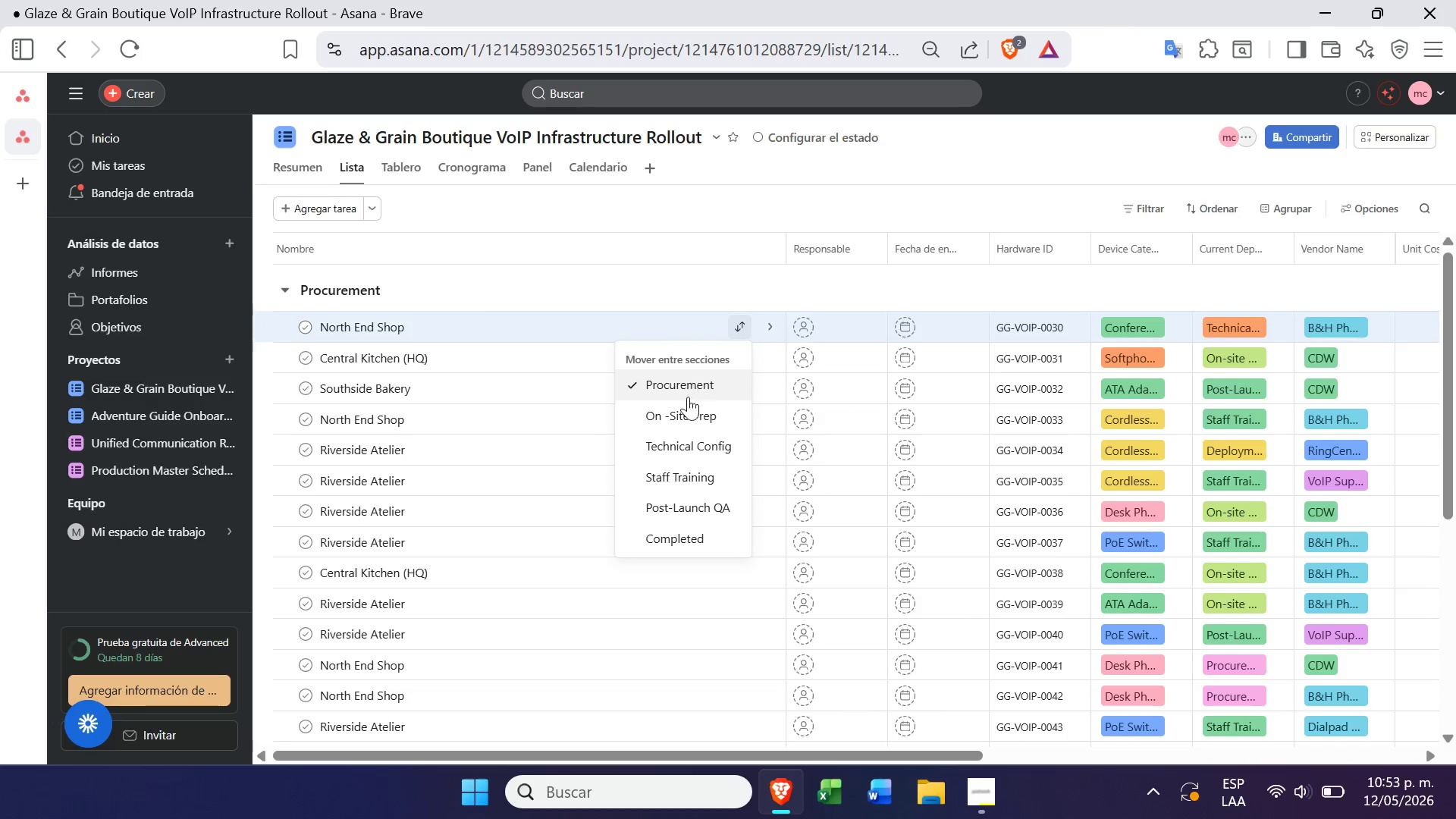 
left_click([686, 412])
 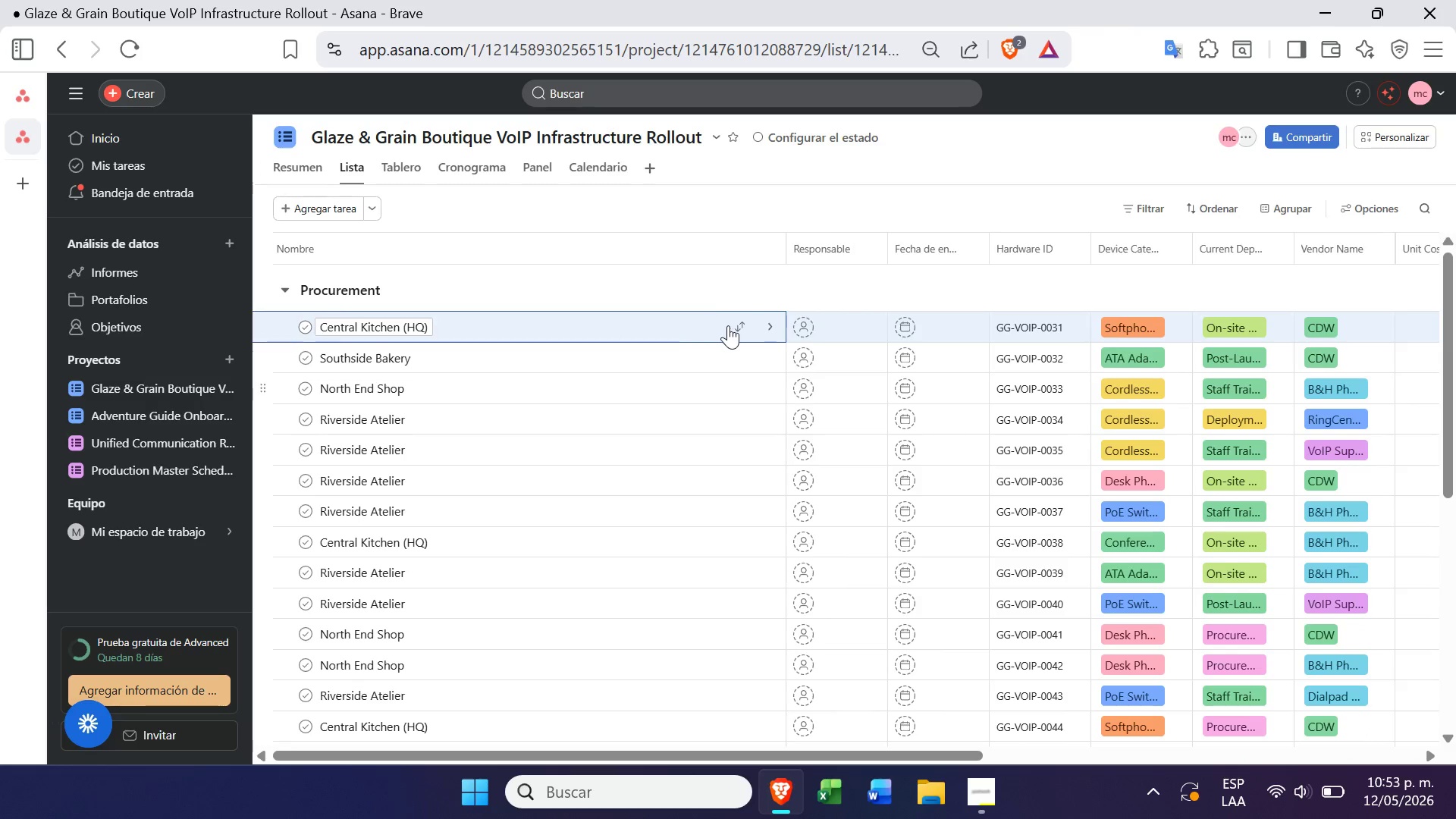 
left_click([738, 326])
 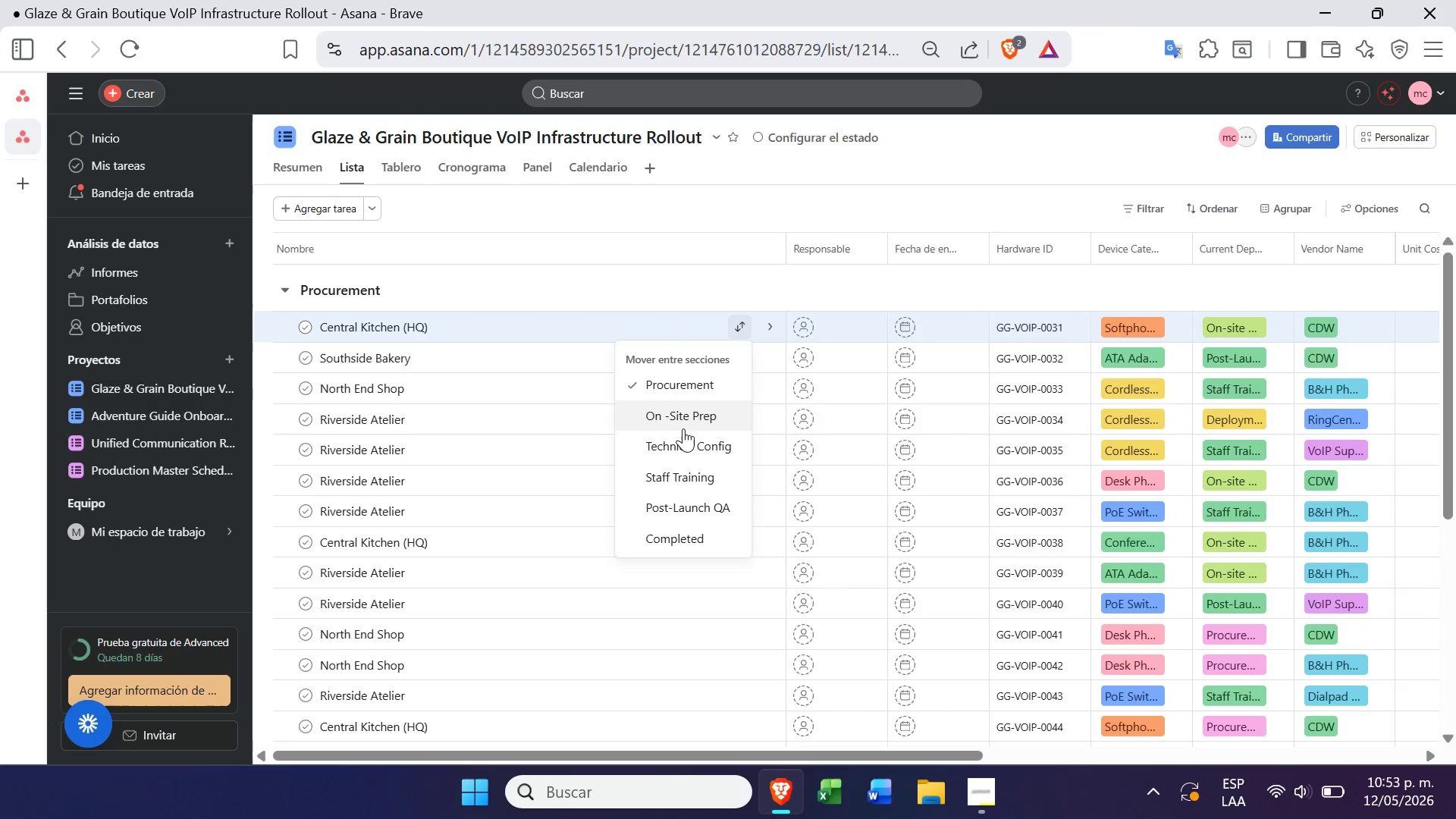 
left_click([688, 447])
 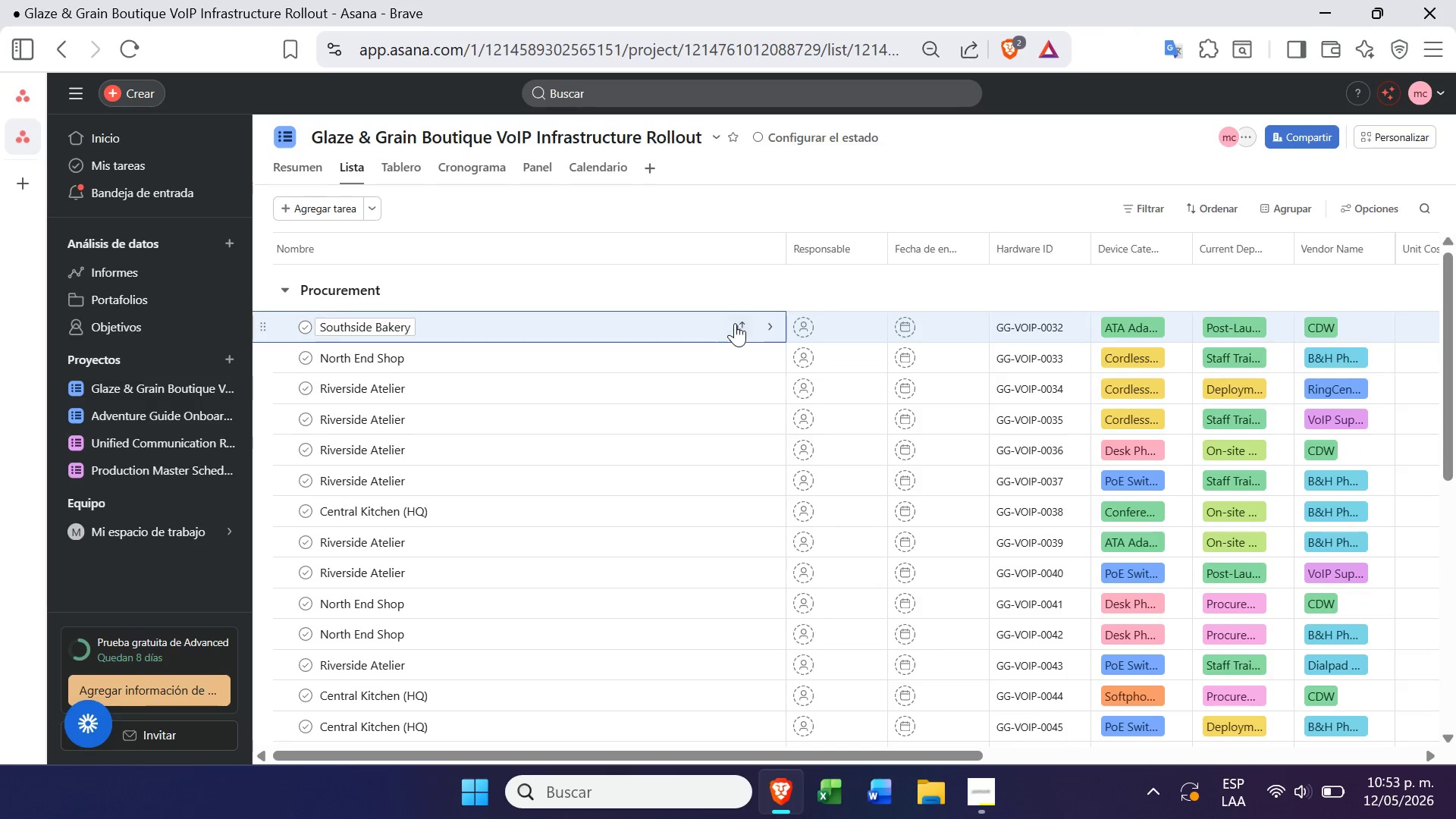 
left_click([736, 323])
 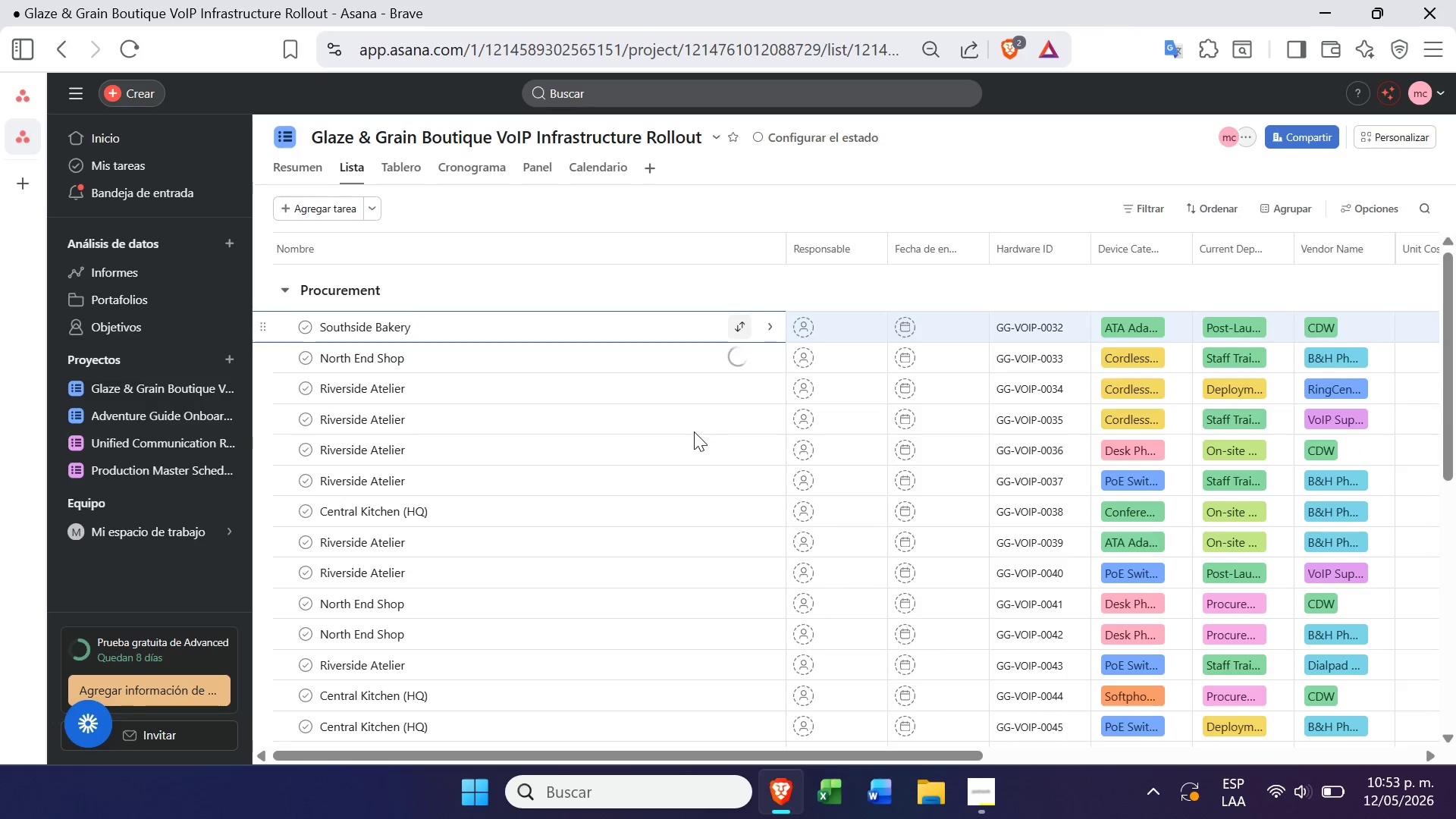 
mouse_move([676, 471])
 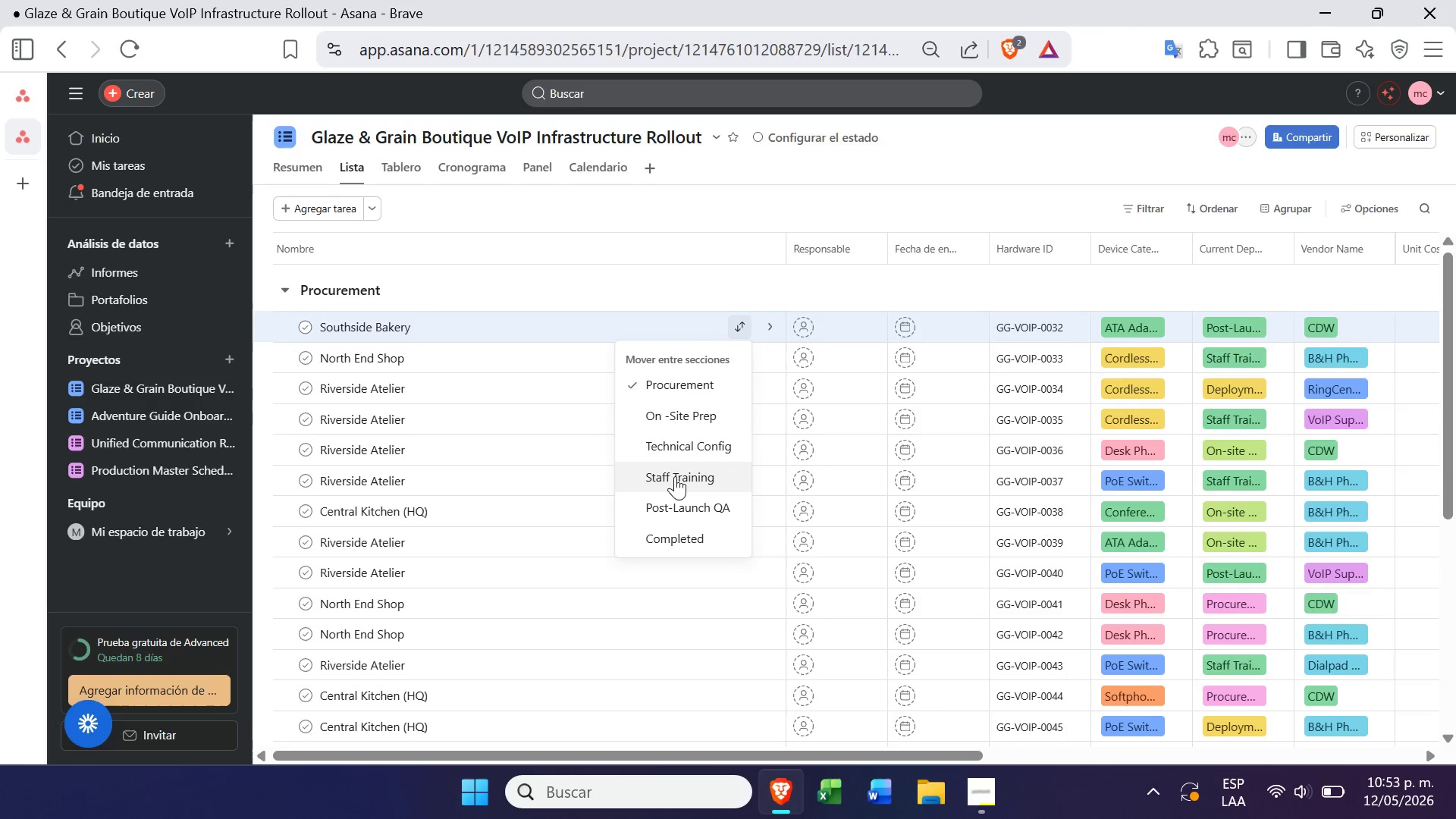 
left_click([675, 476])
 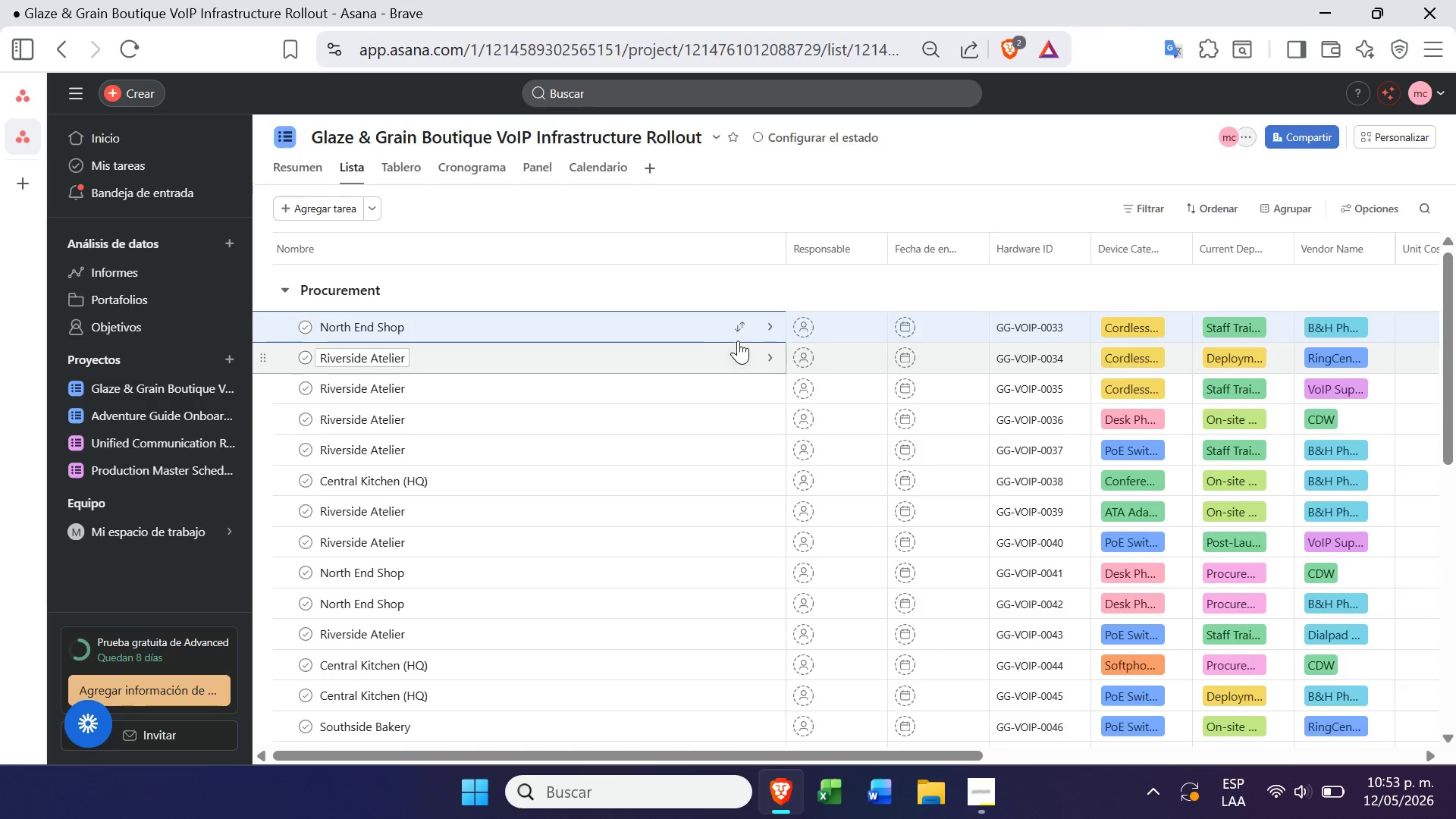 
left_click([741, 332])
 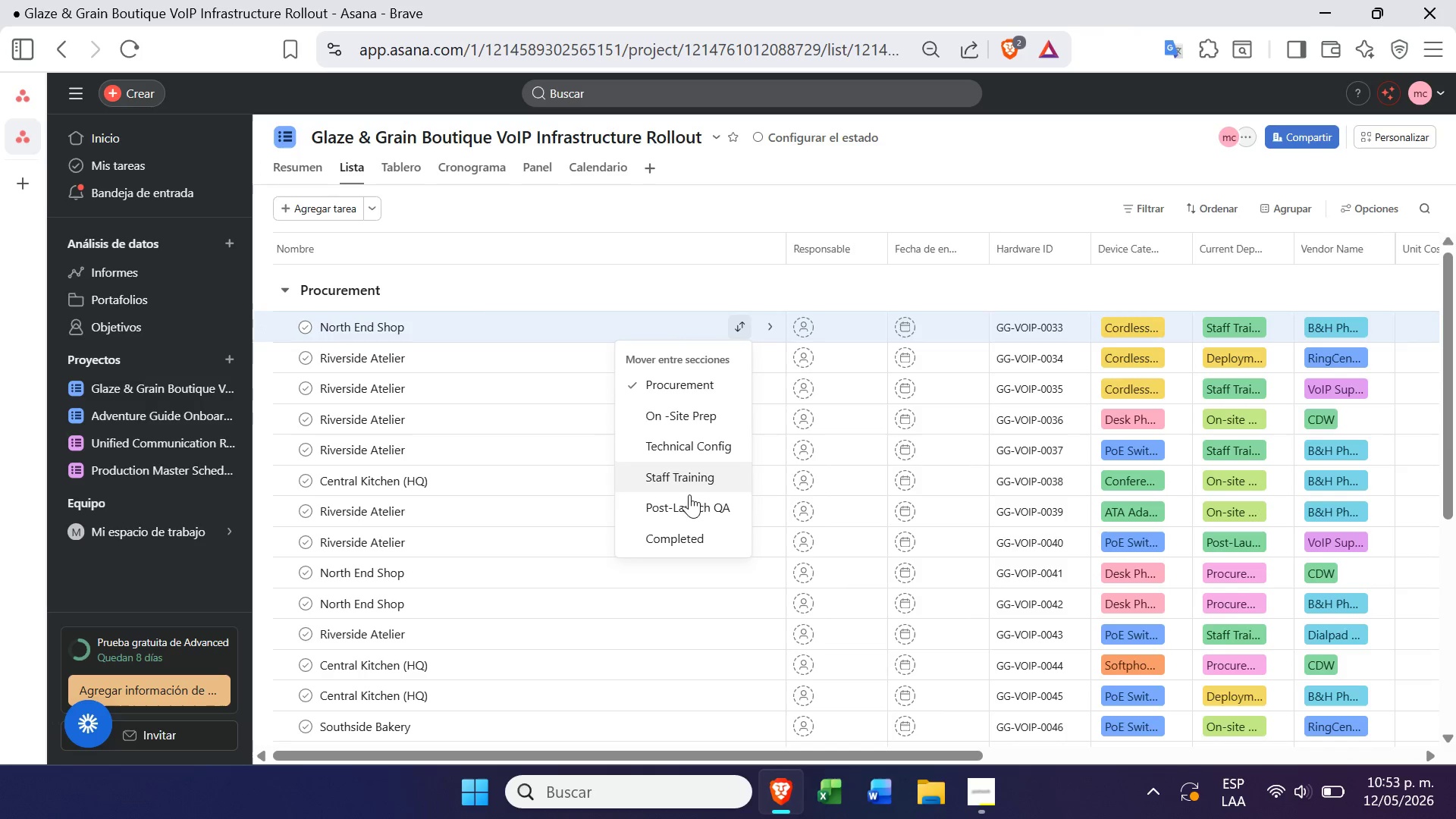 
left_click([689, 513])
 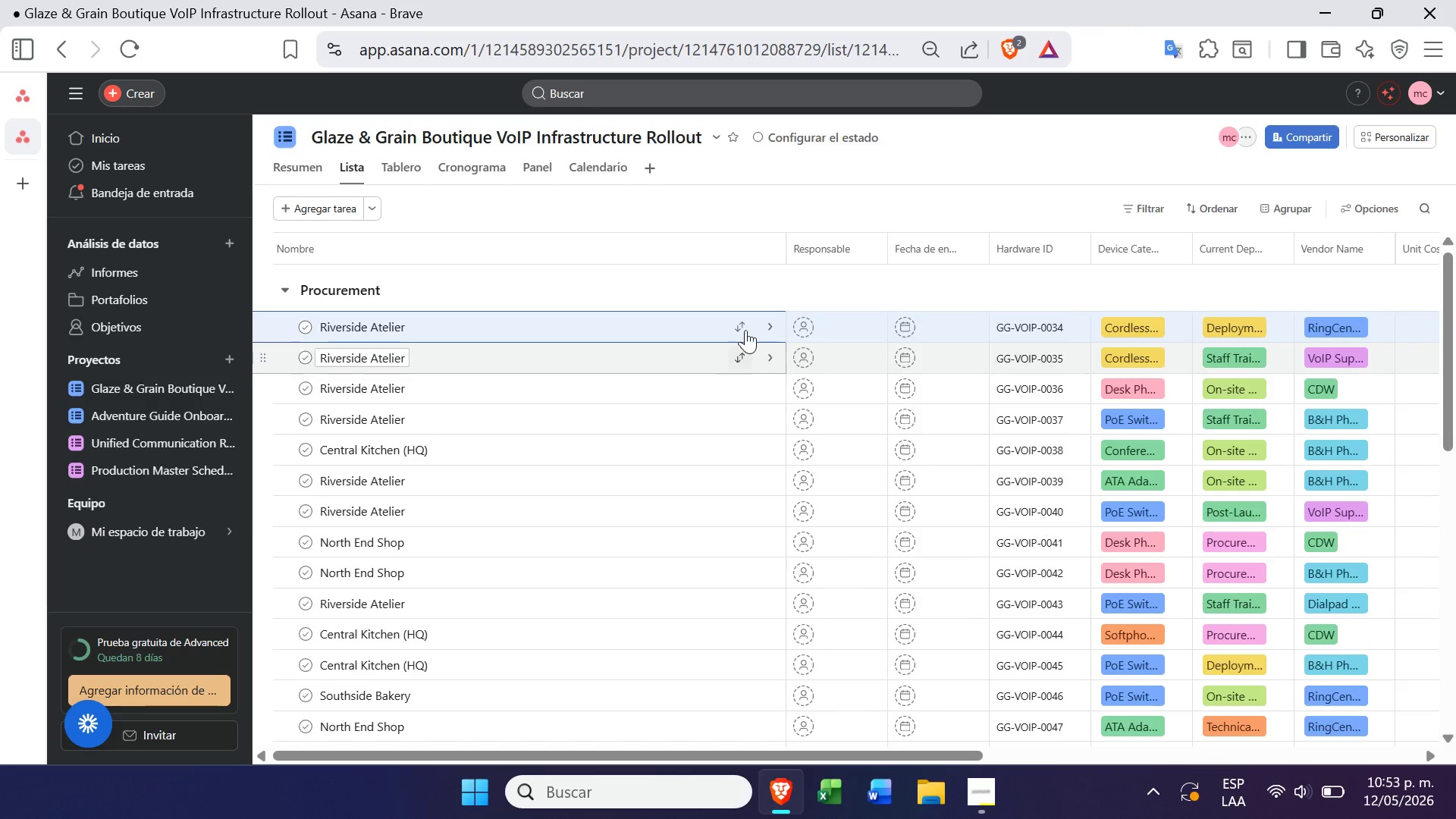 
left_click([747, 326])
 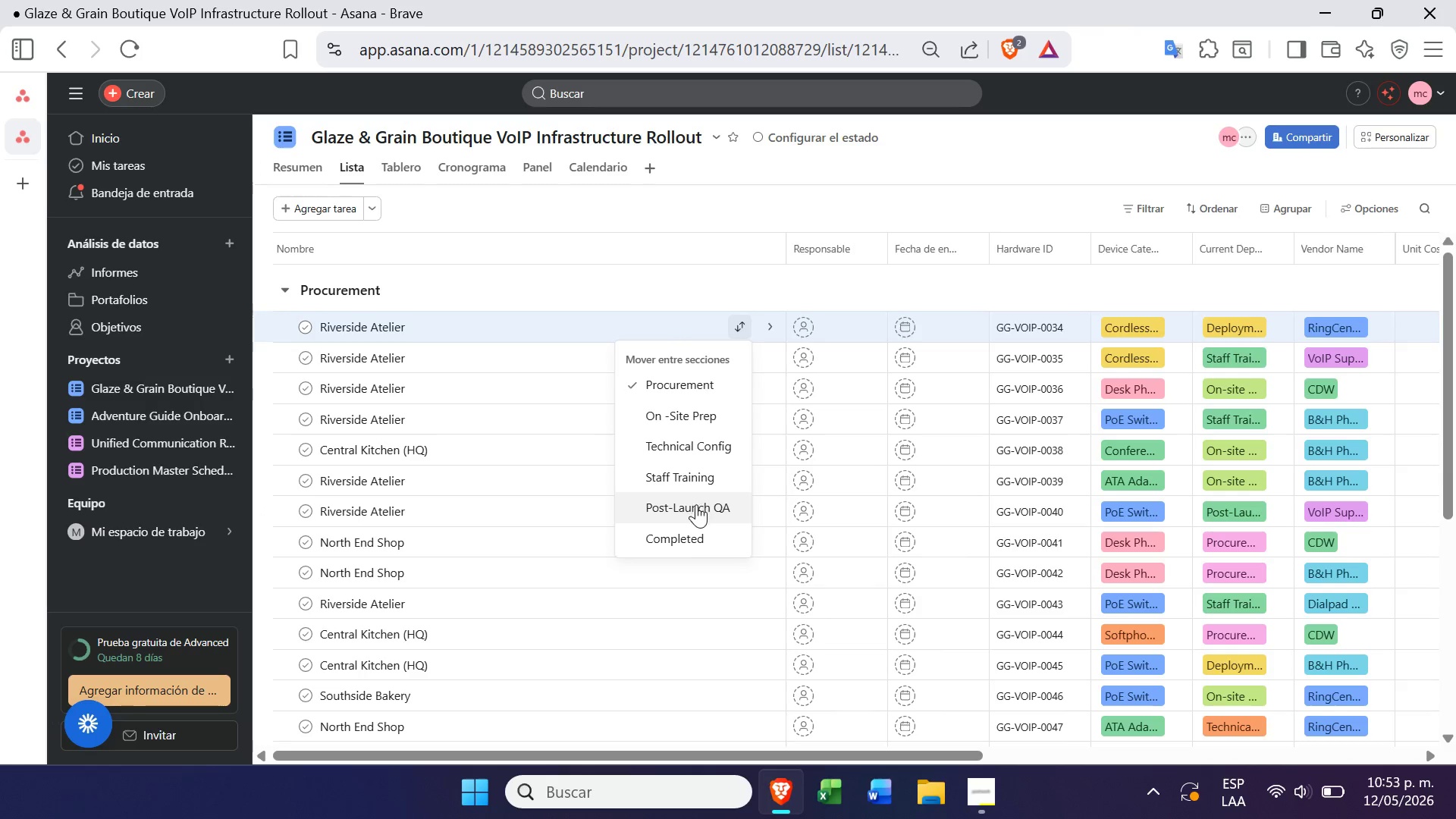 
left_click([690, 537])
 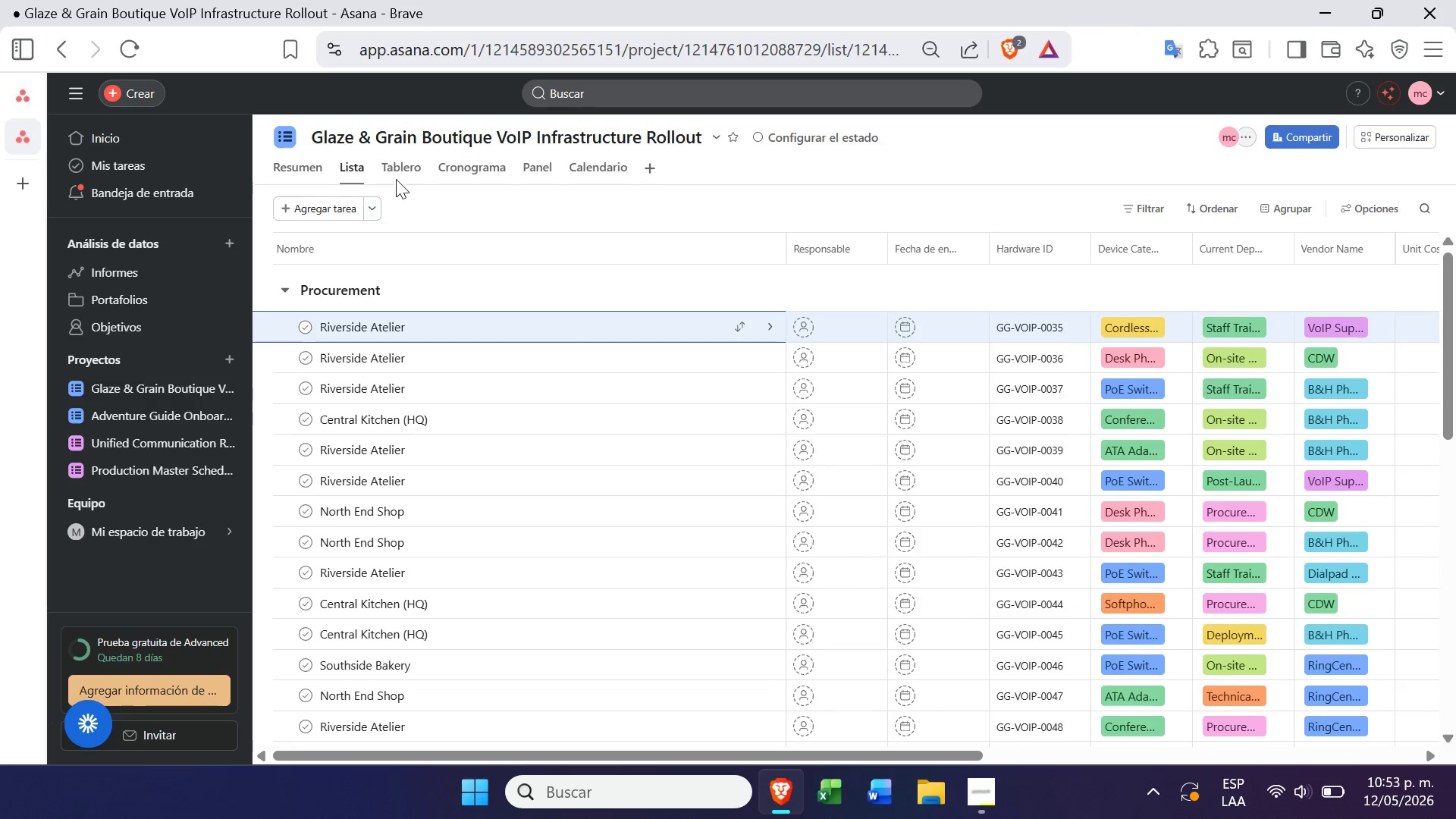 
left_click([394, 152])
 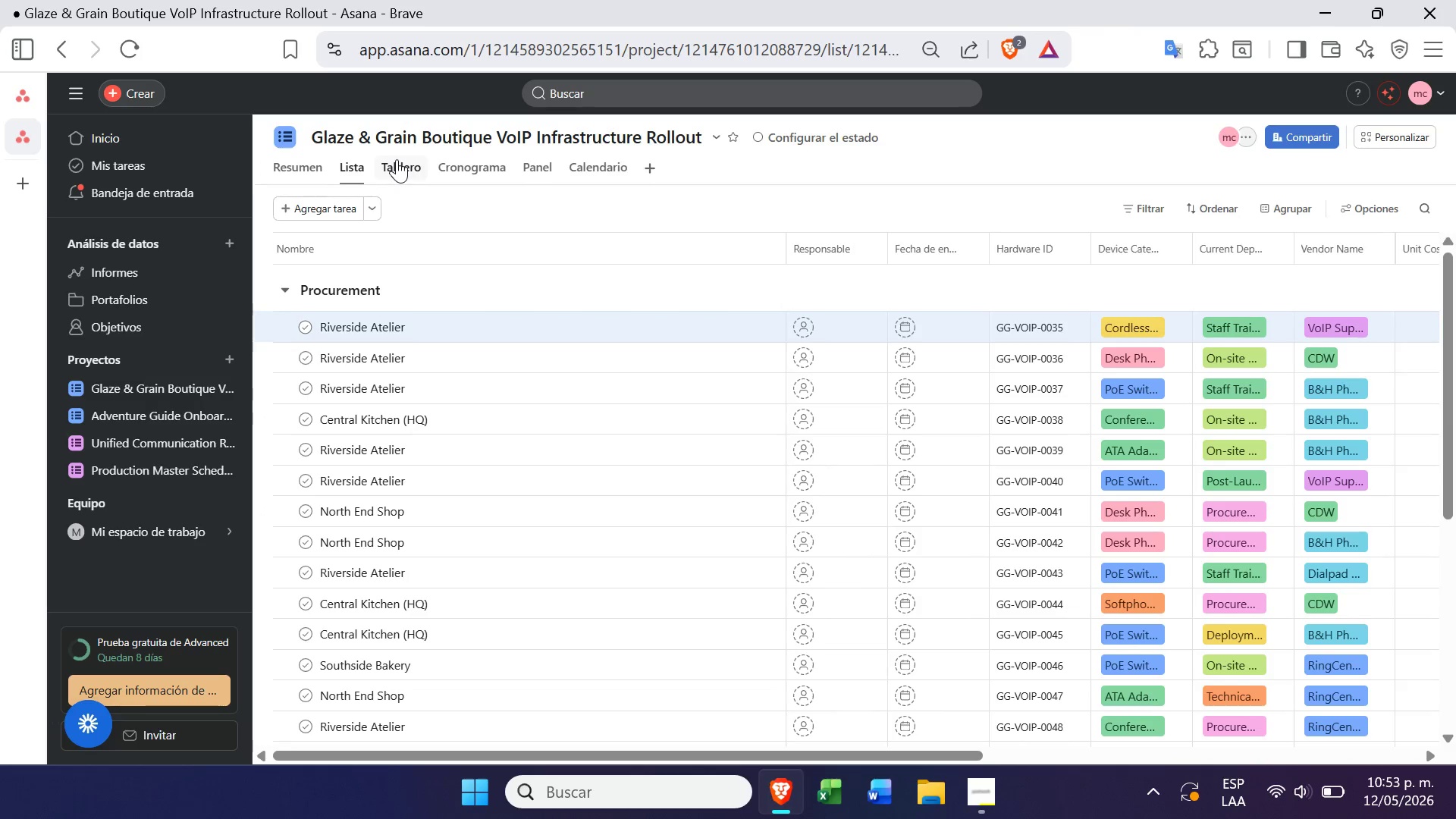 
left_click([397, 159])
 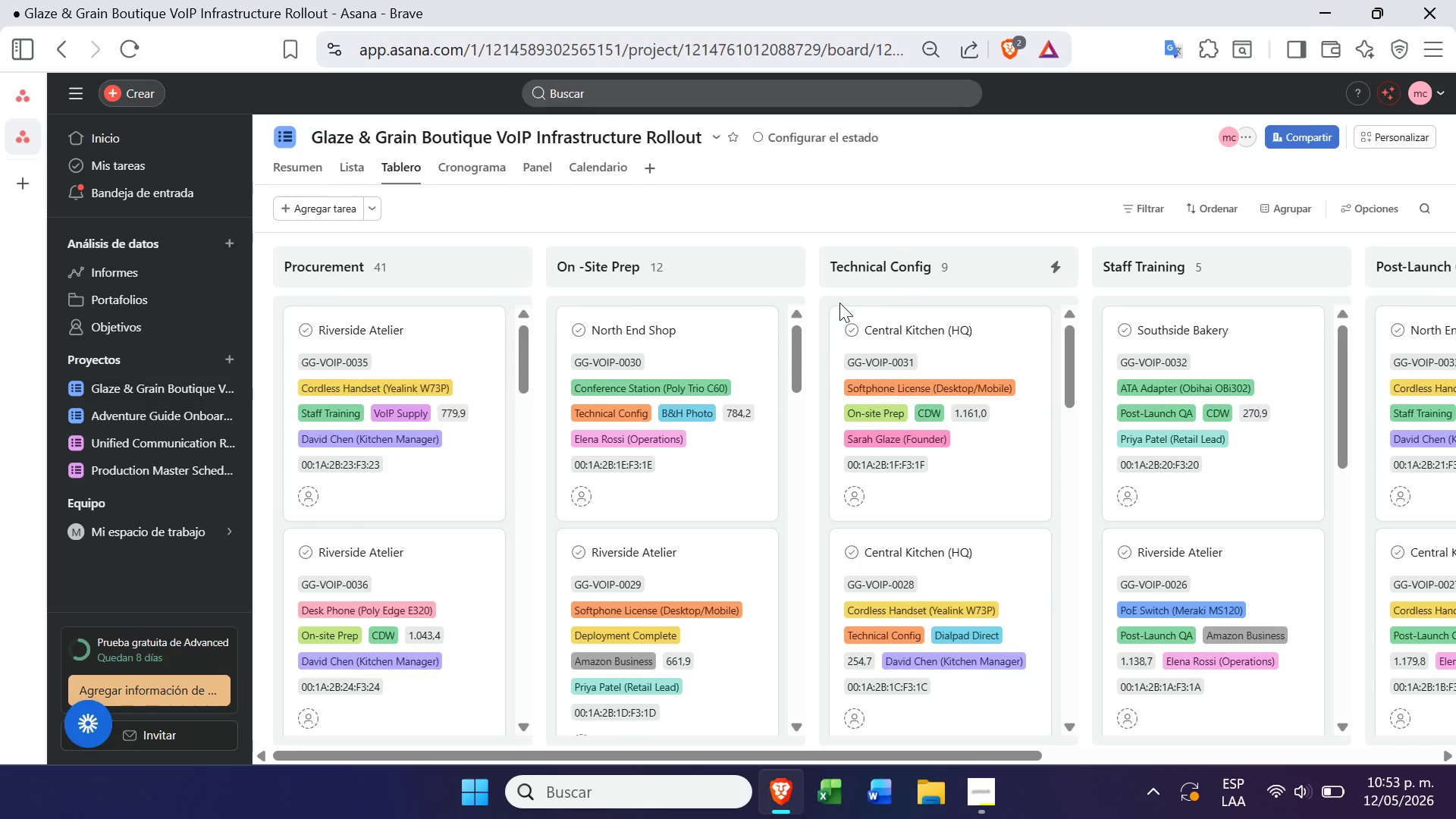 
wait(12.36)
 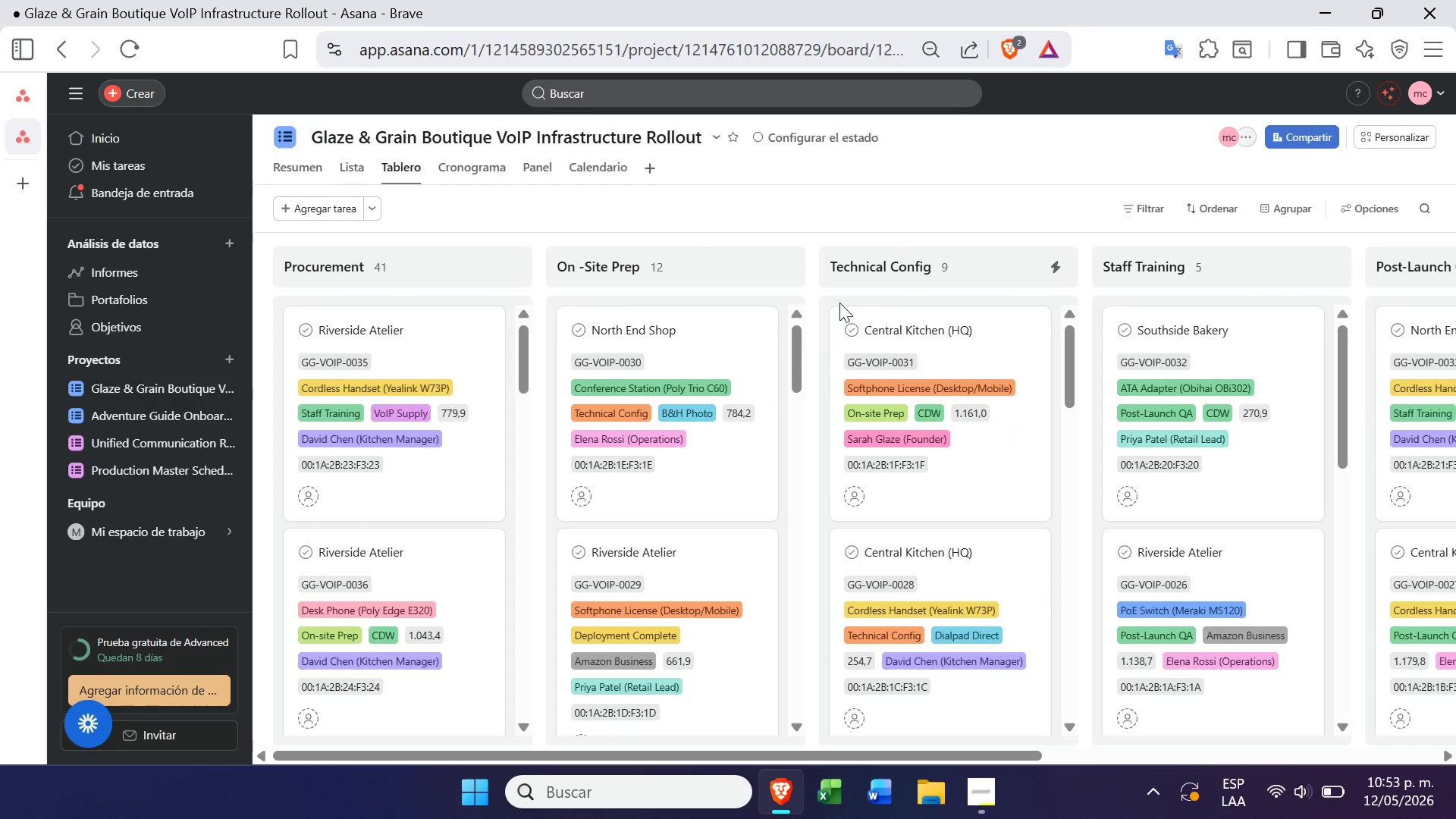 
left_click([1396, 127])
 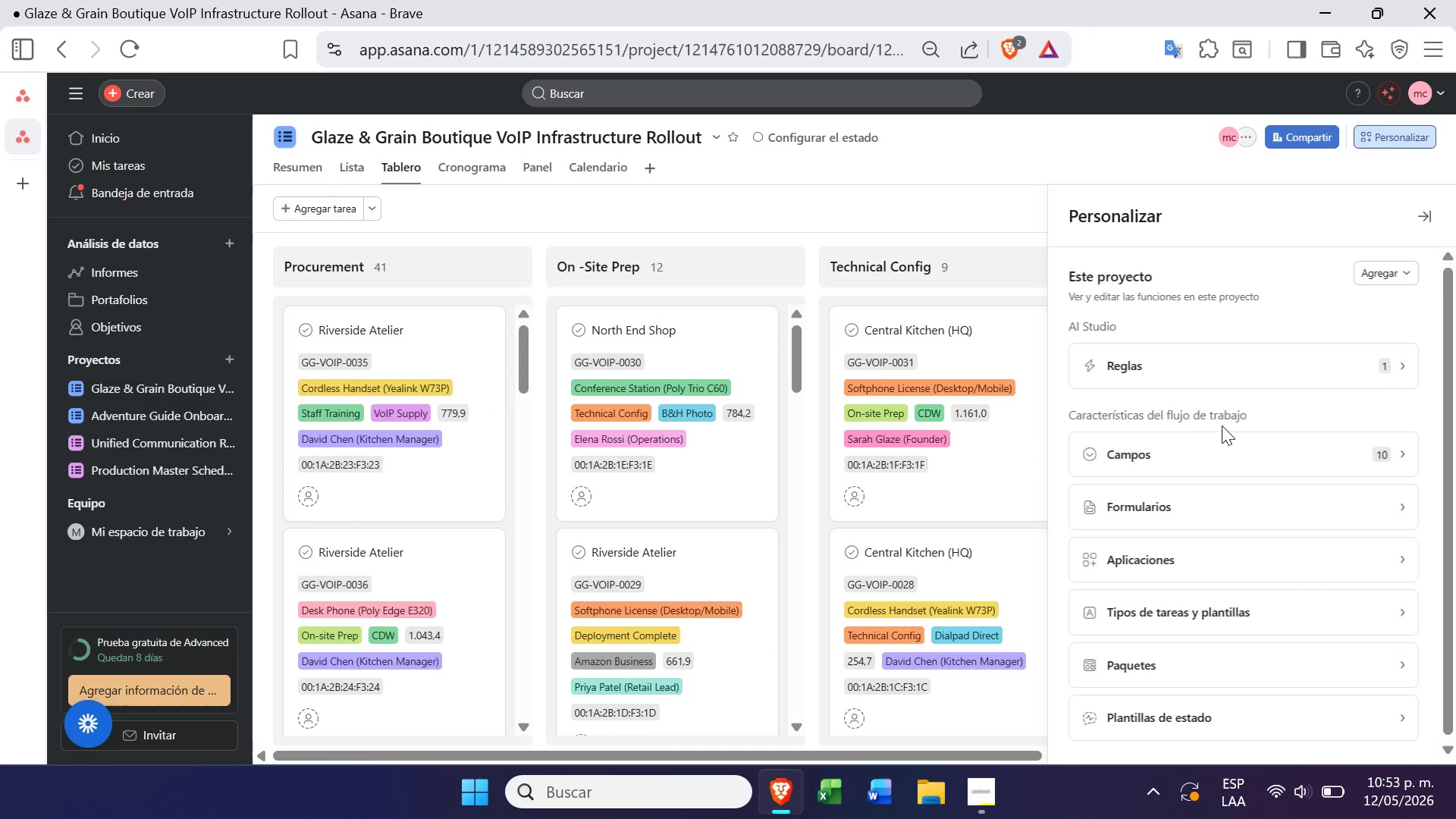 
left_click([1258, 378])
 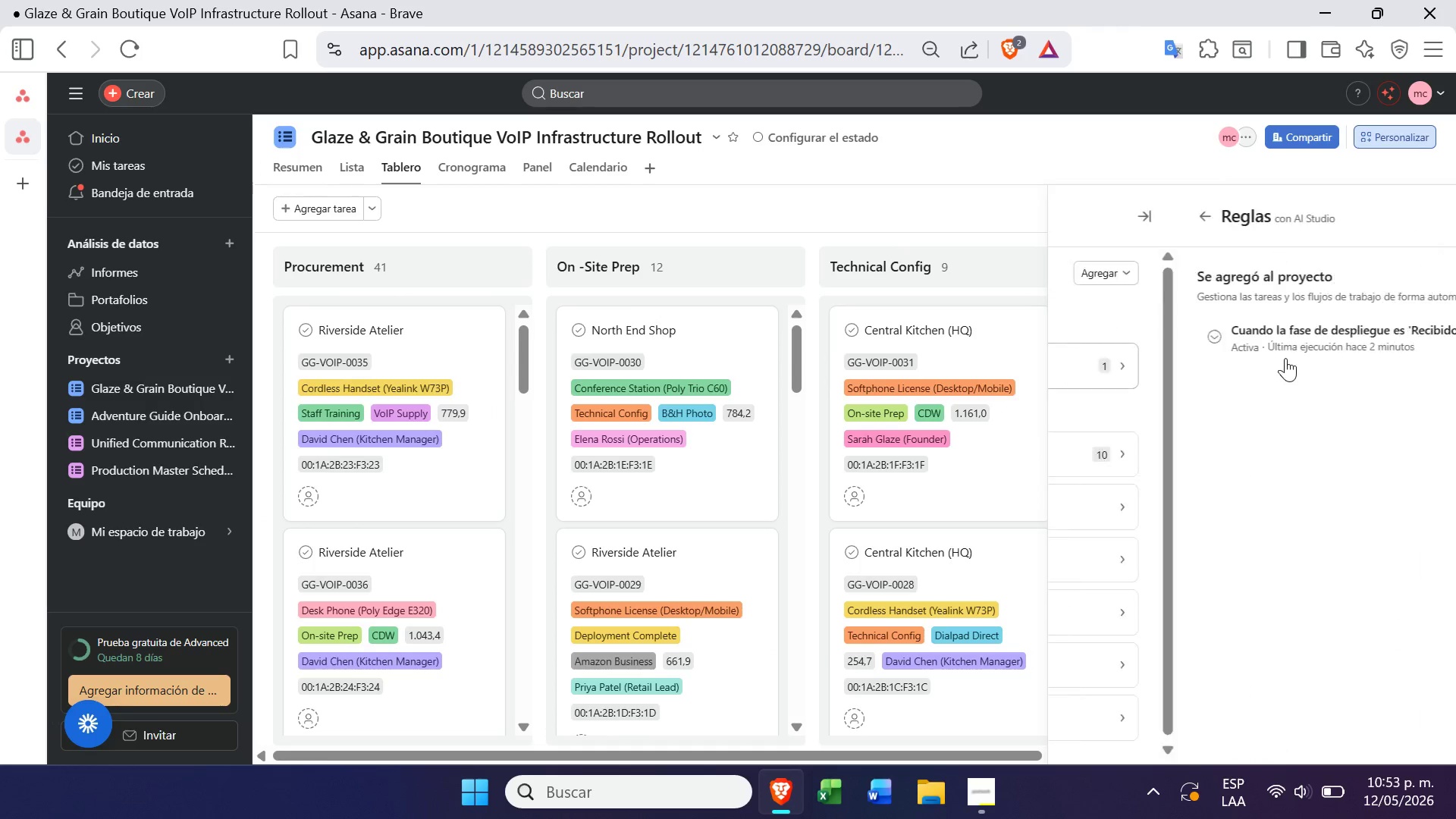 
left_click([1285, 358])
 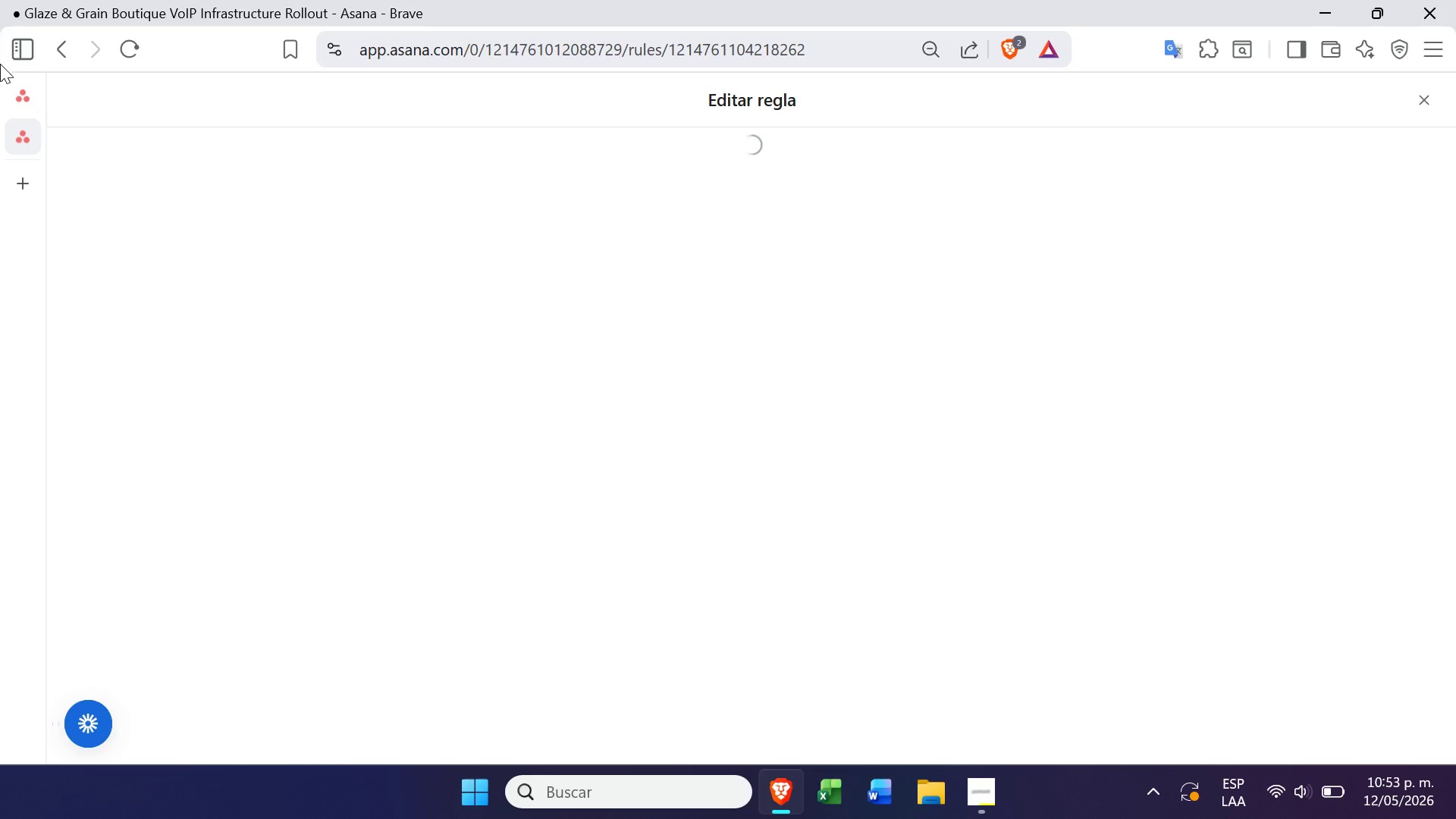 
left_click([59, 49])
 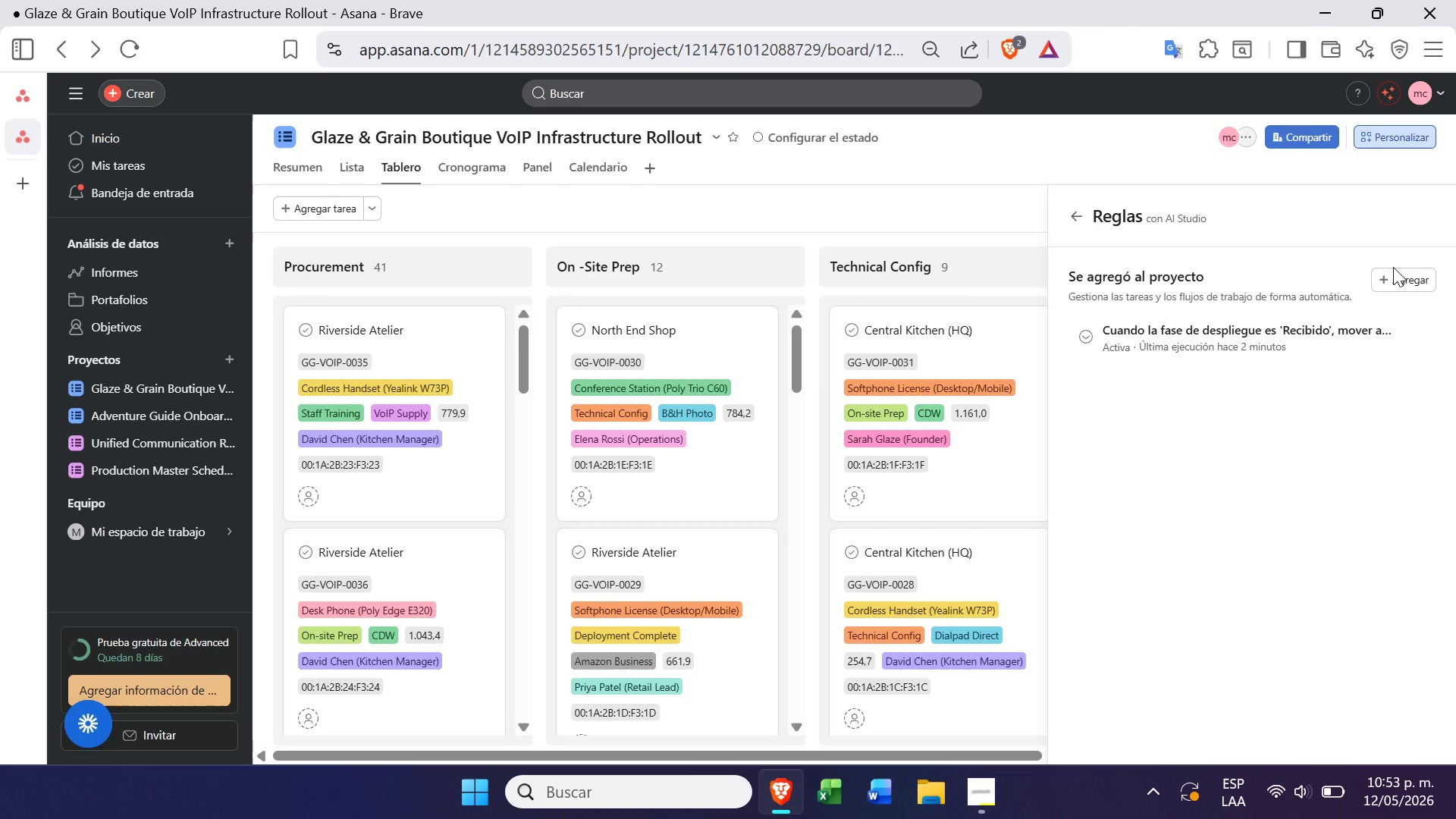 
left_click([1398, 270])
 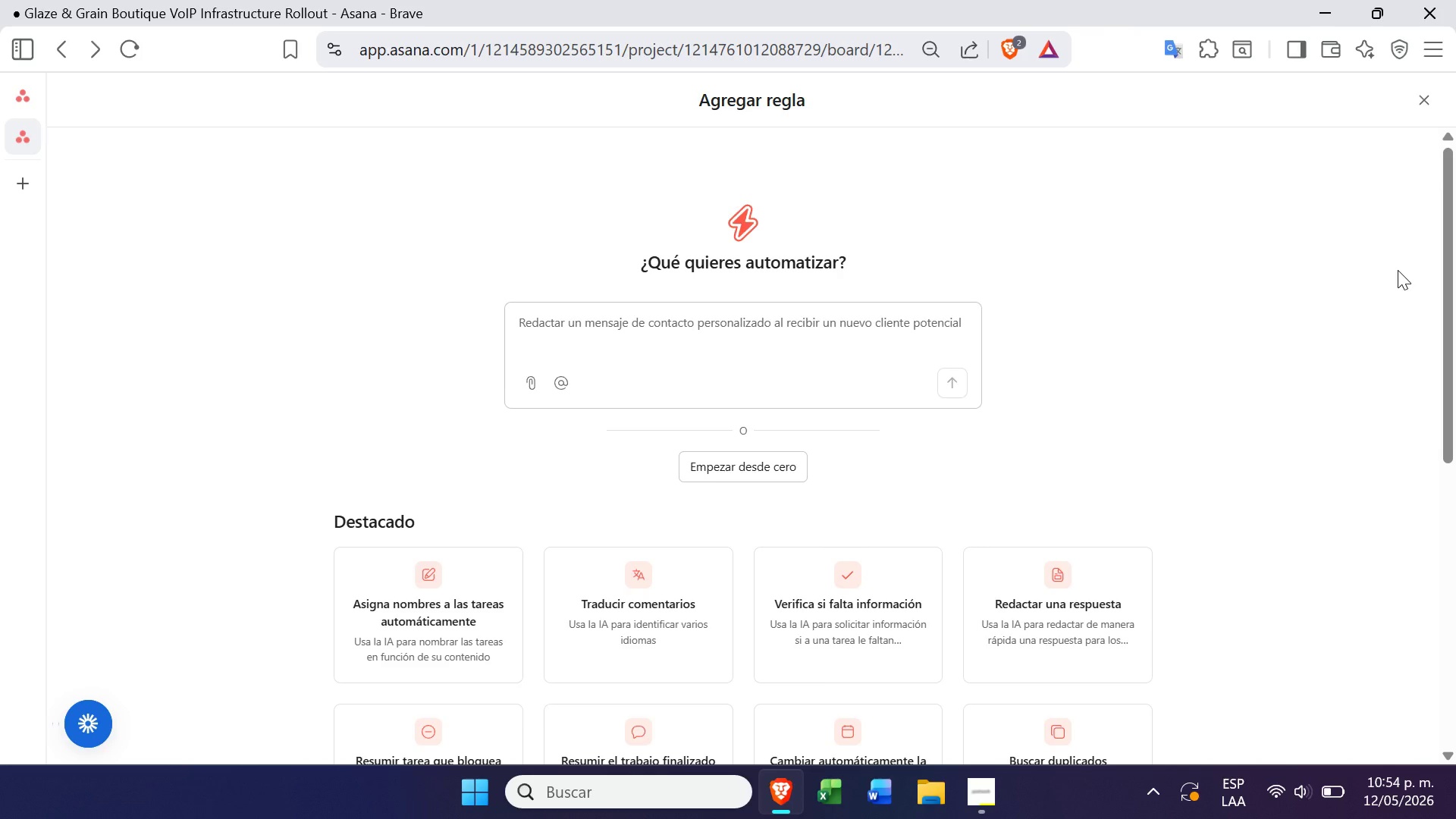 
wait(27.75)
 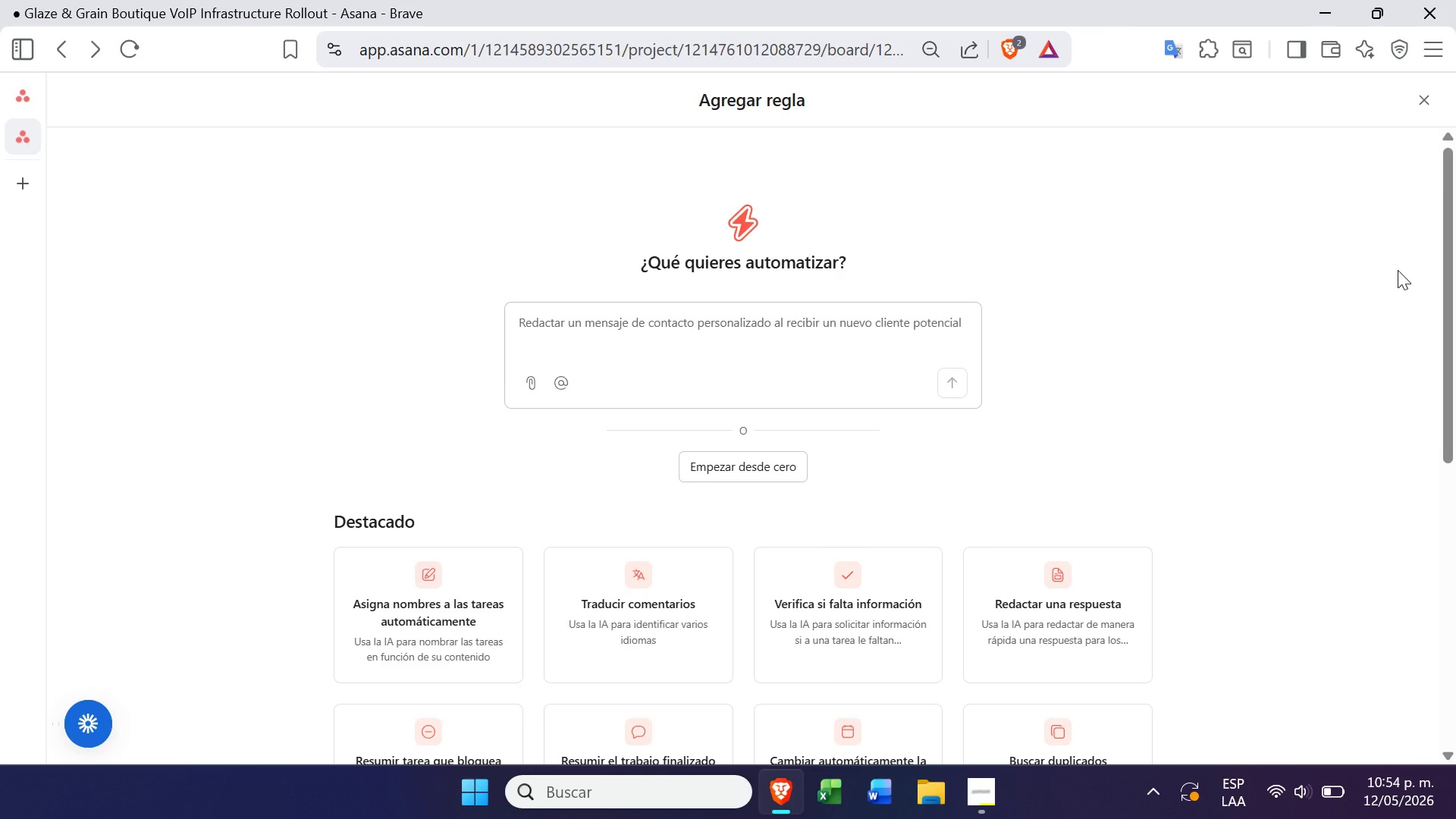 
double_click([795, 314])
 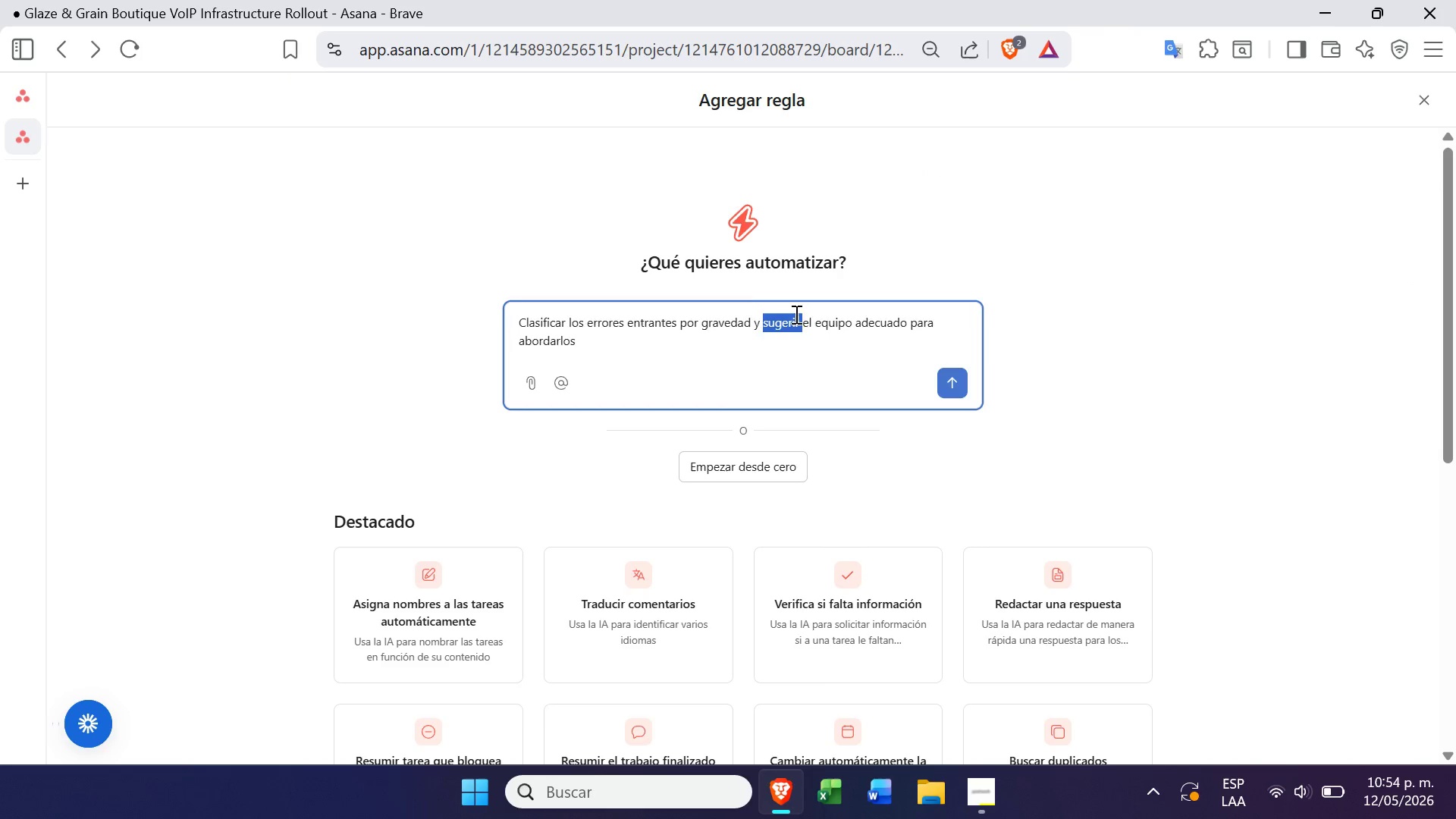 
triple_click([795, 314])
 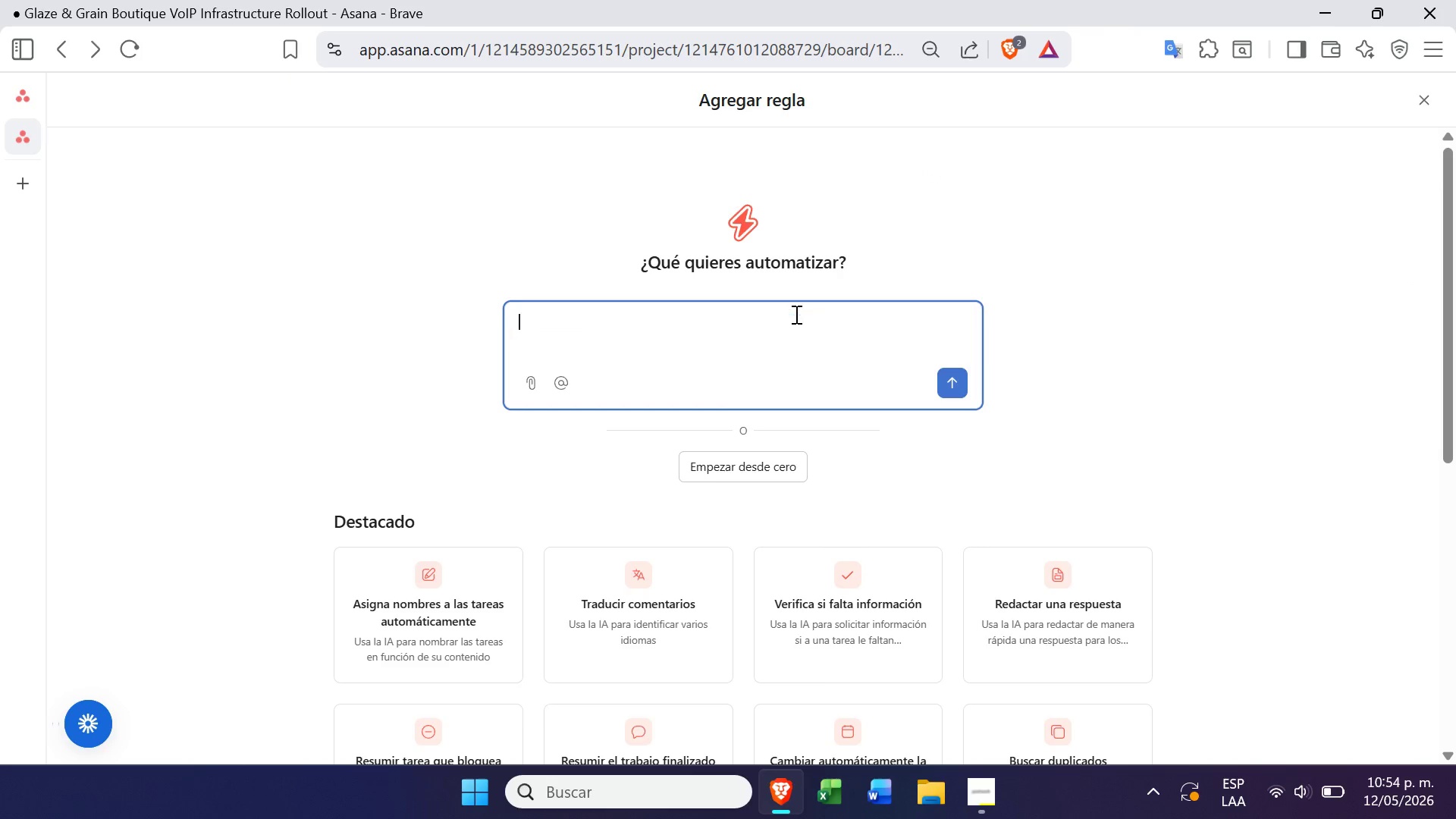 
key(Backspace)
type(When a atas)
key(Backspace)
key(Backspace)
key(Backspace)
key(Backspace)
type( task in the @st)
key(Backspace)
key(Backspace)
type(Staf )
key(Backspace)
type(f Training)
 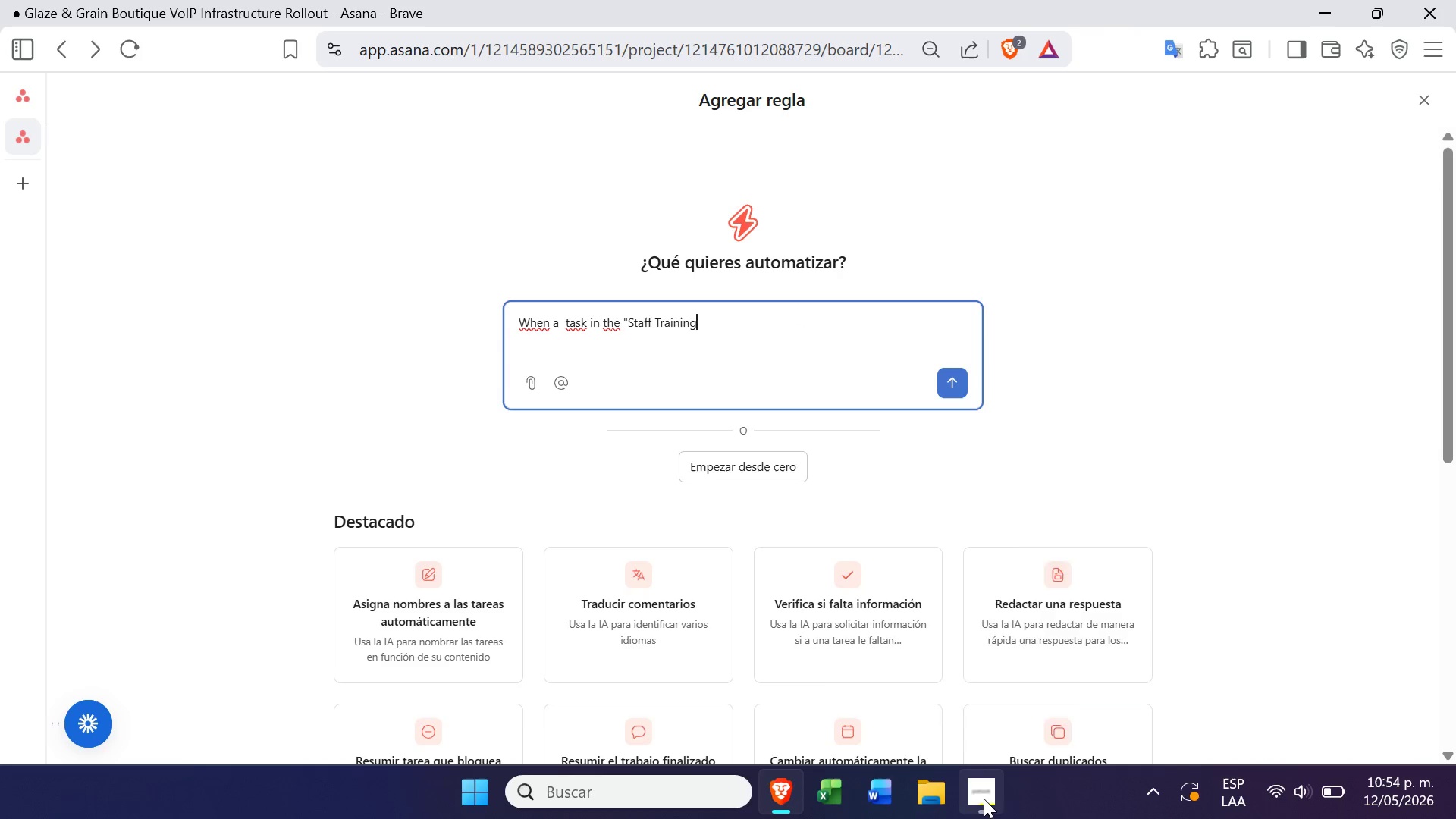 
left_click([974, 801])